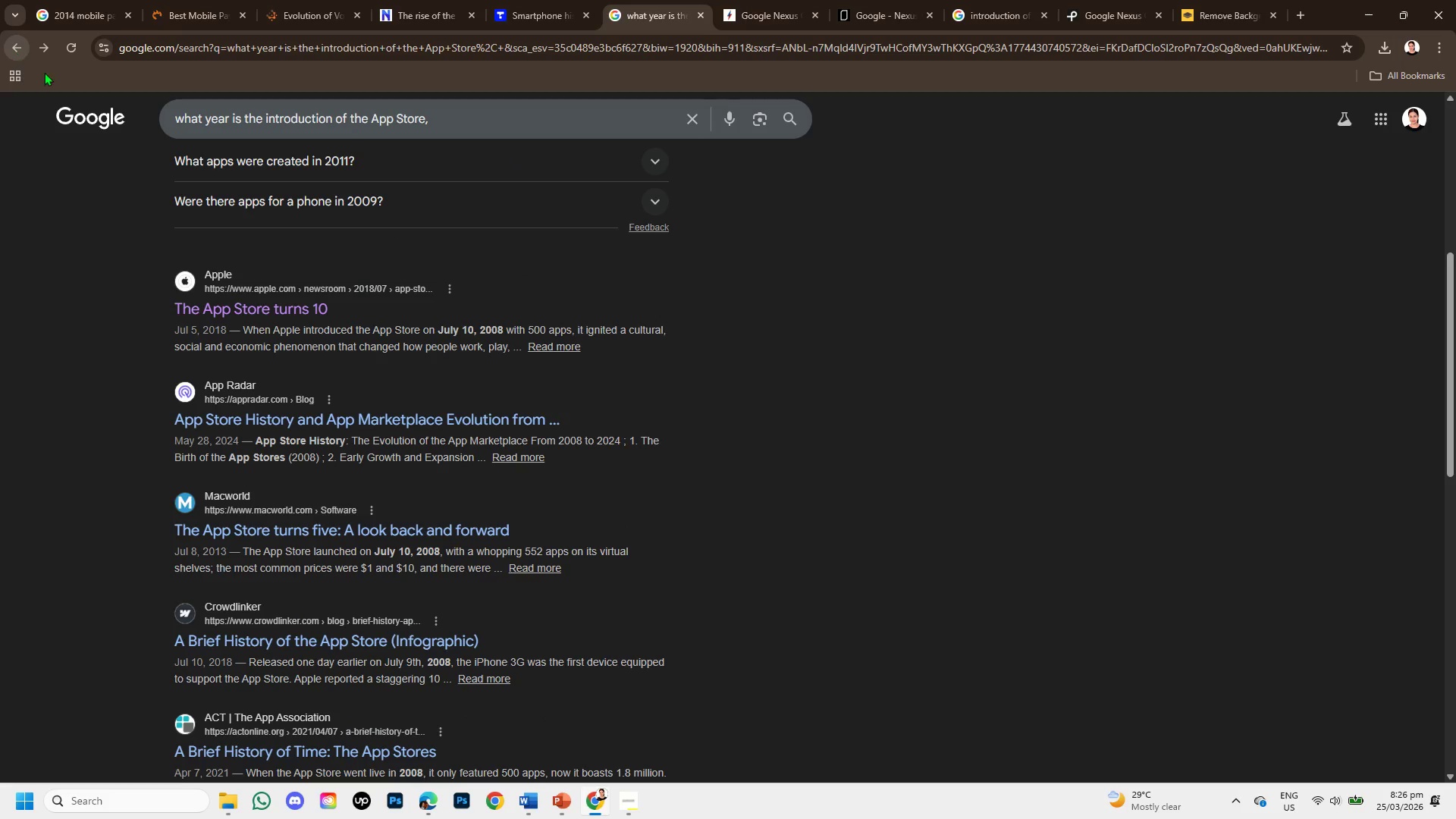 
scroll: coordinate [318, 283], scroll_direction: up, amount: 5.0
 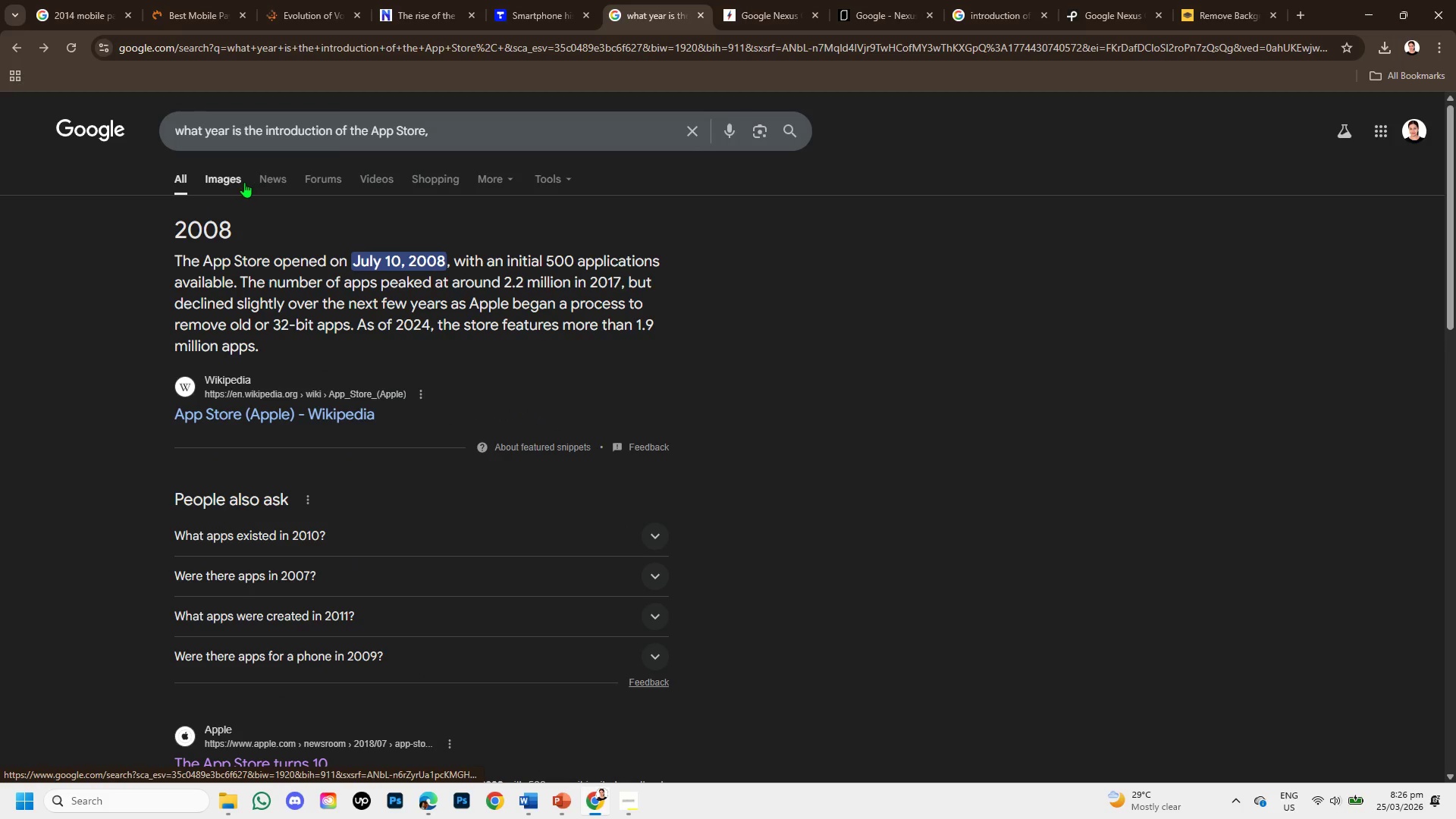 
left_click([228, 184])
 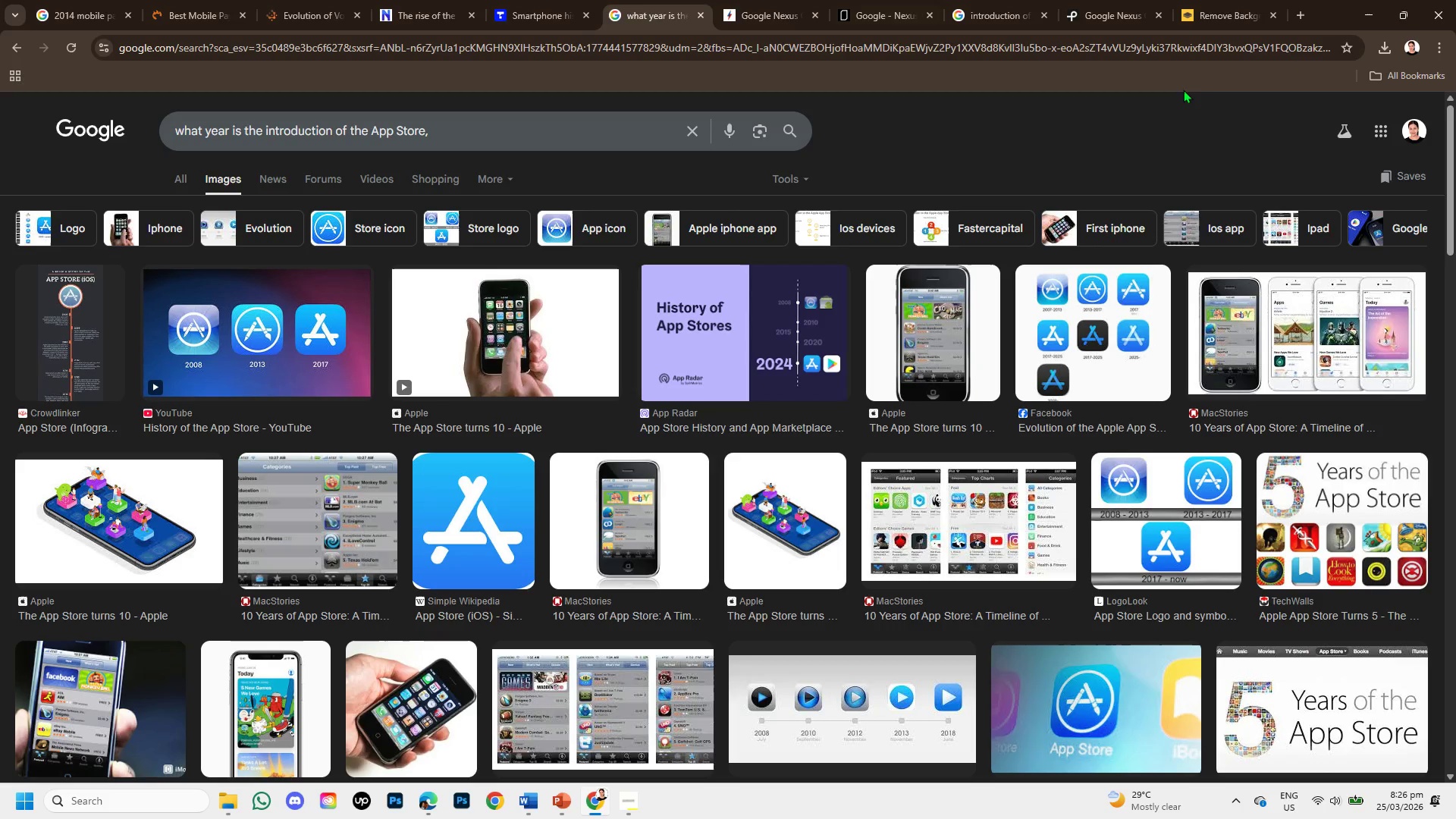 
left_click([927, 315])
 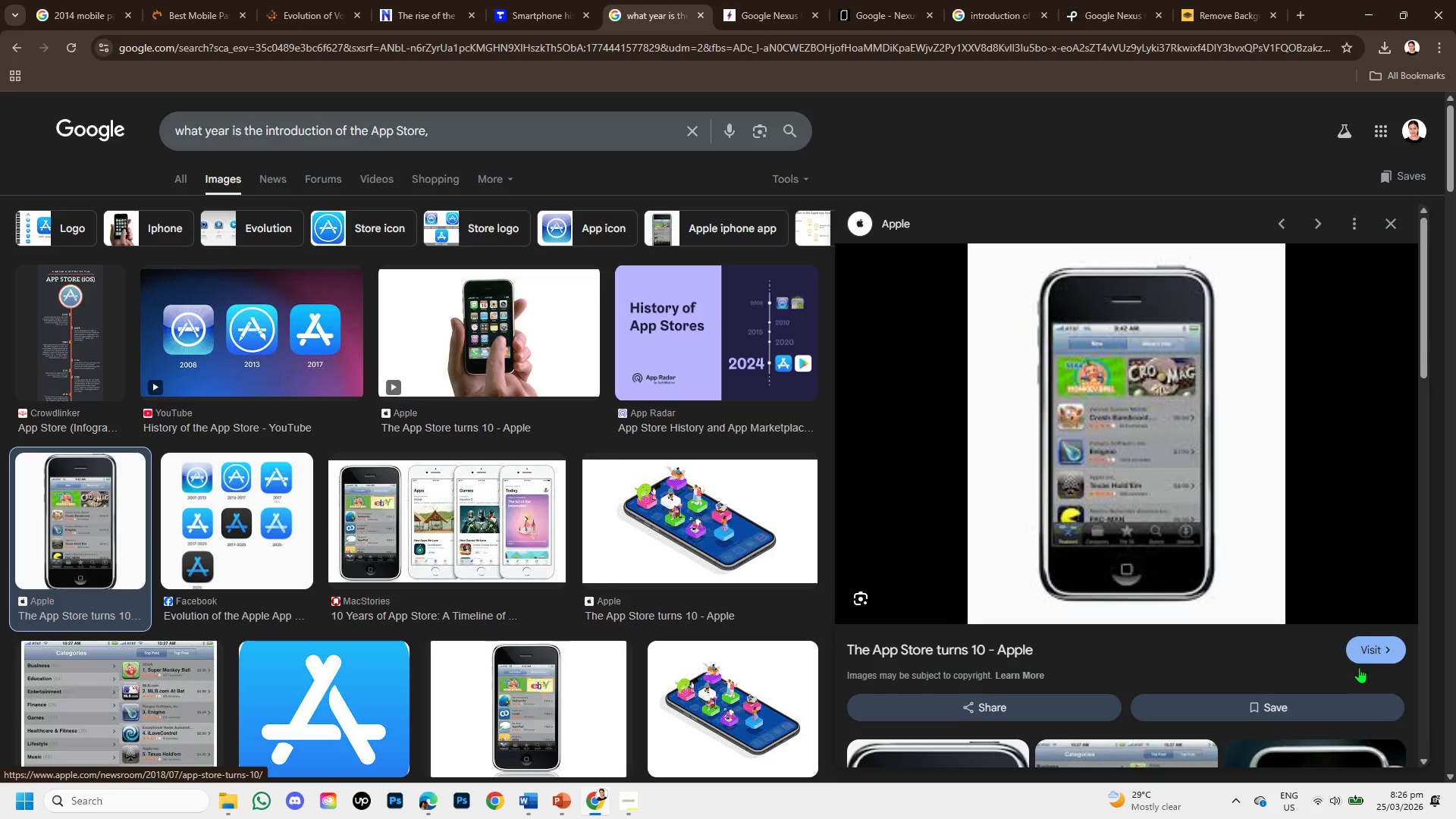 
left_click([1365, 648])
 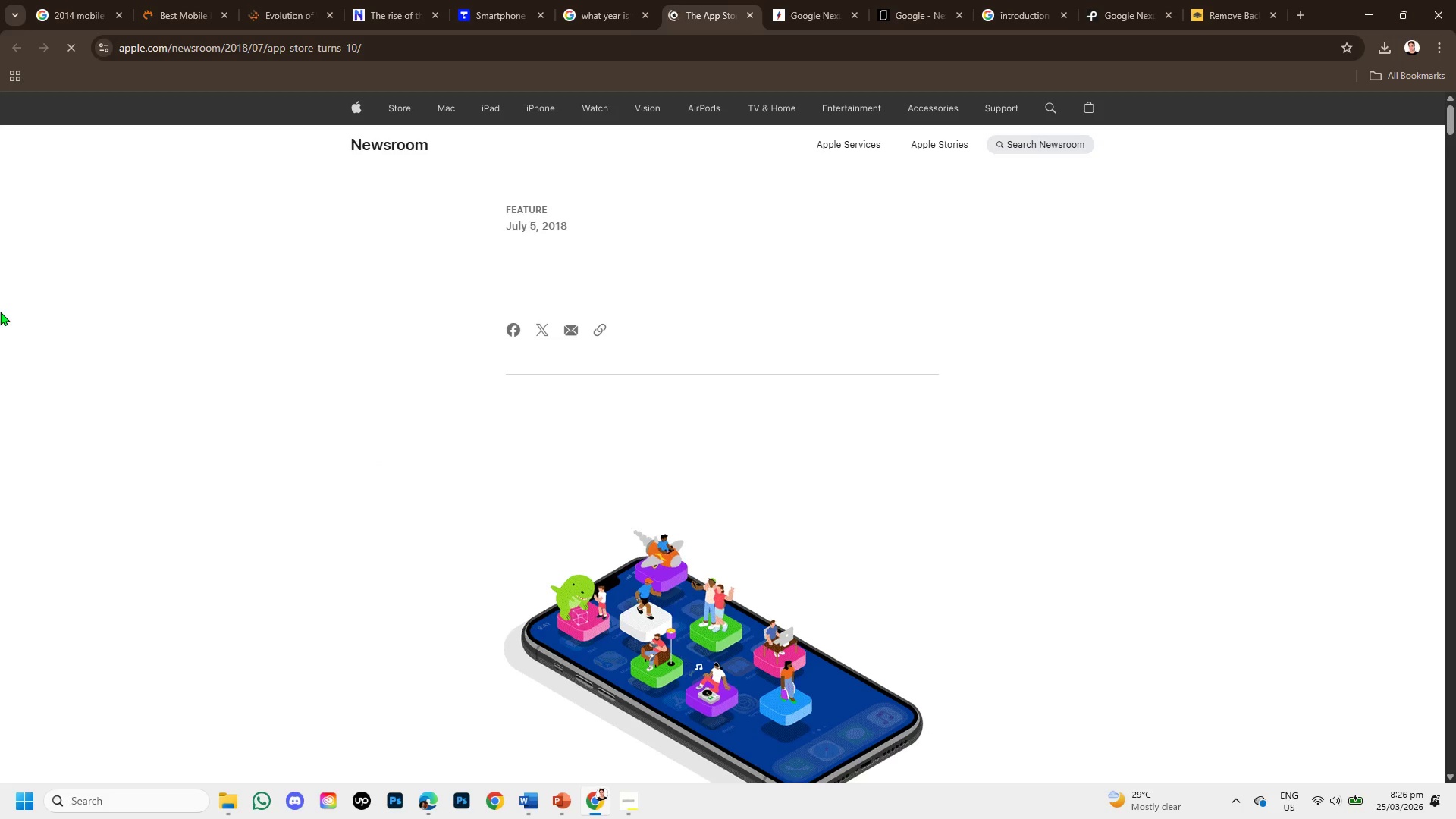 
scroll: coordinate [573, 522], scroll_direction: down, amount: 11.0
 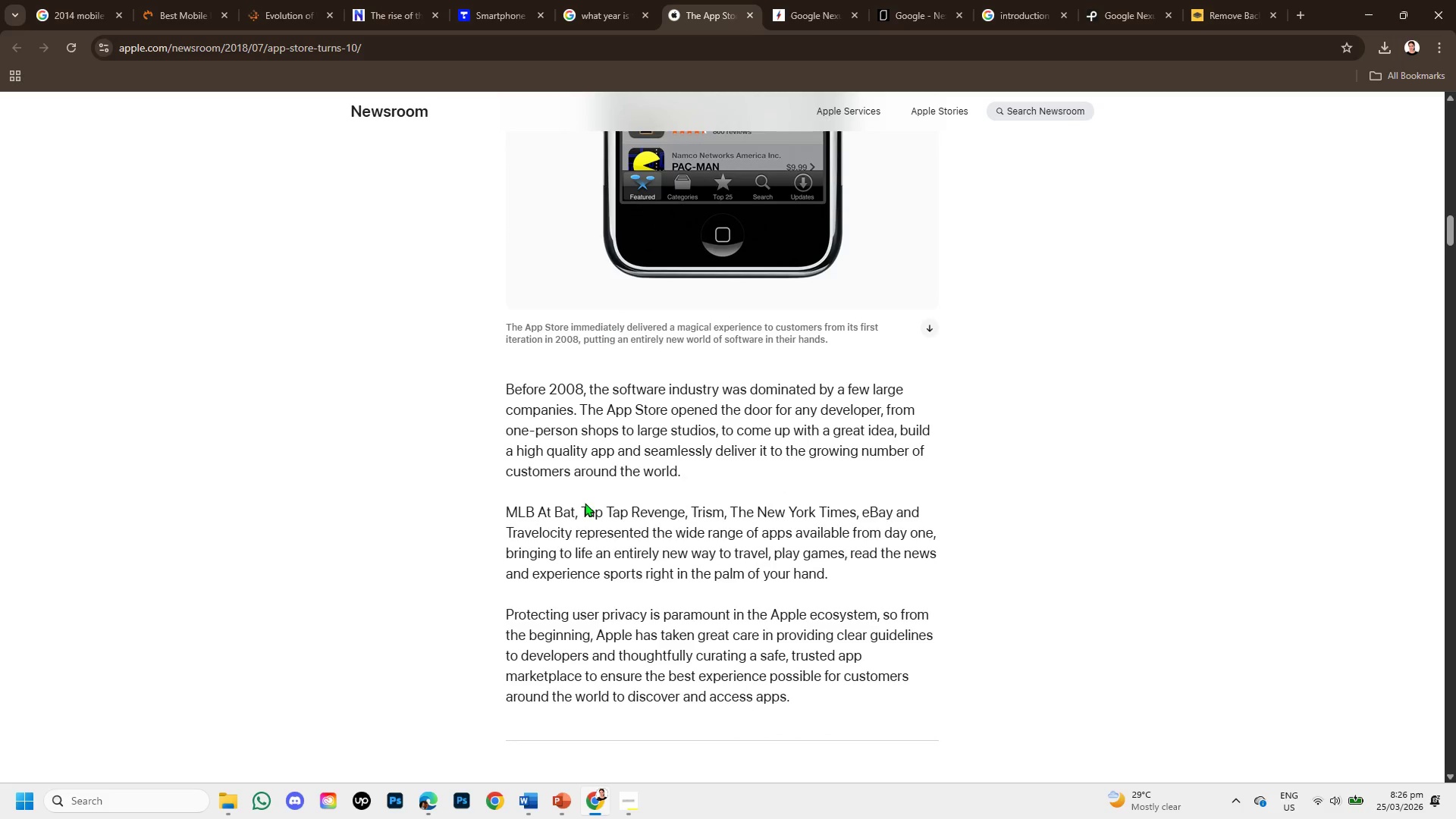 
scroll: coordinate [585, 503], scroll_direction: up, amount: 1.0
 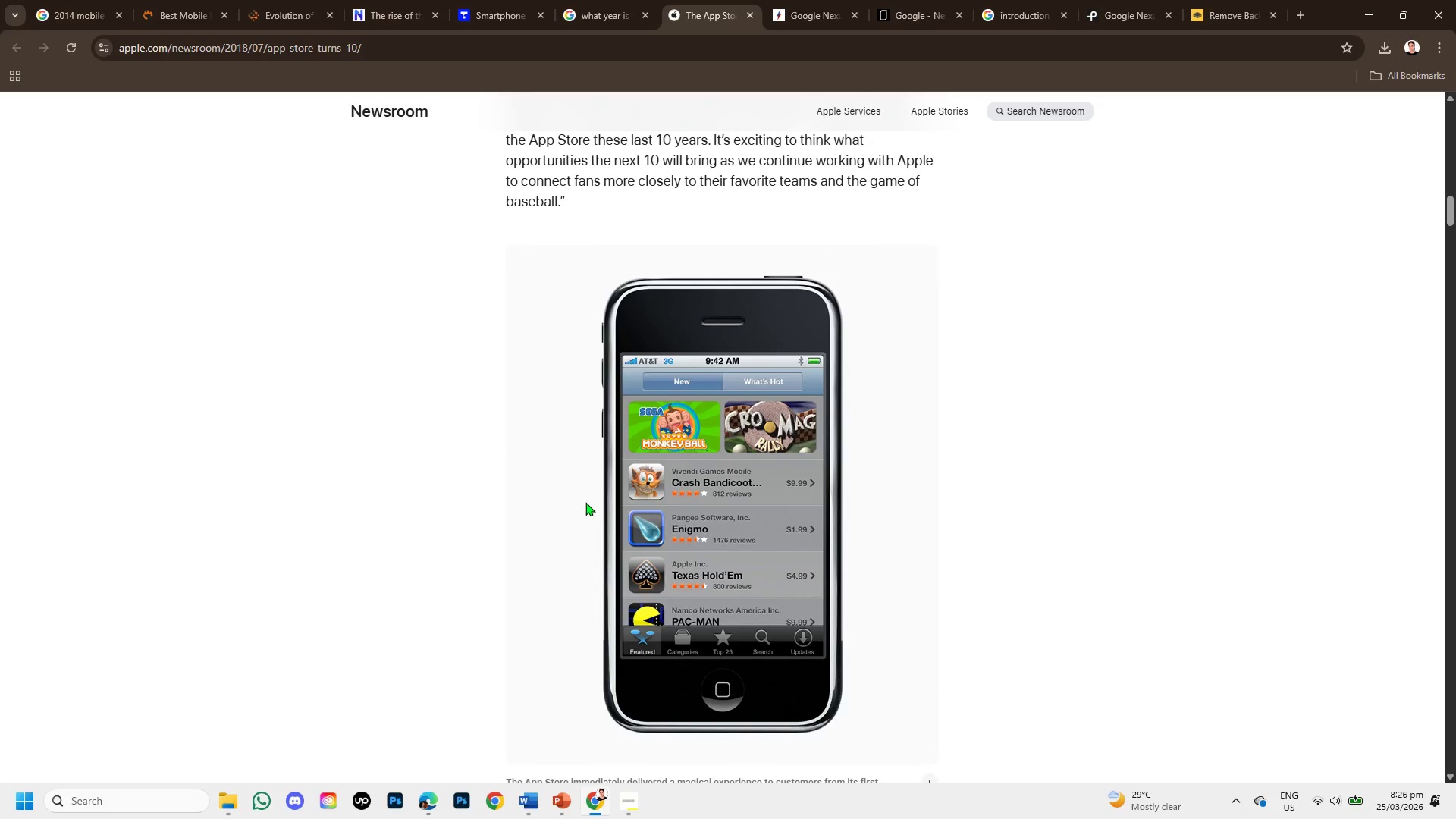 
scroll: coordinate [585, 502], scroll_direction: down, amount: 1.0
 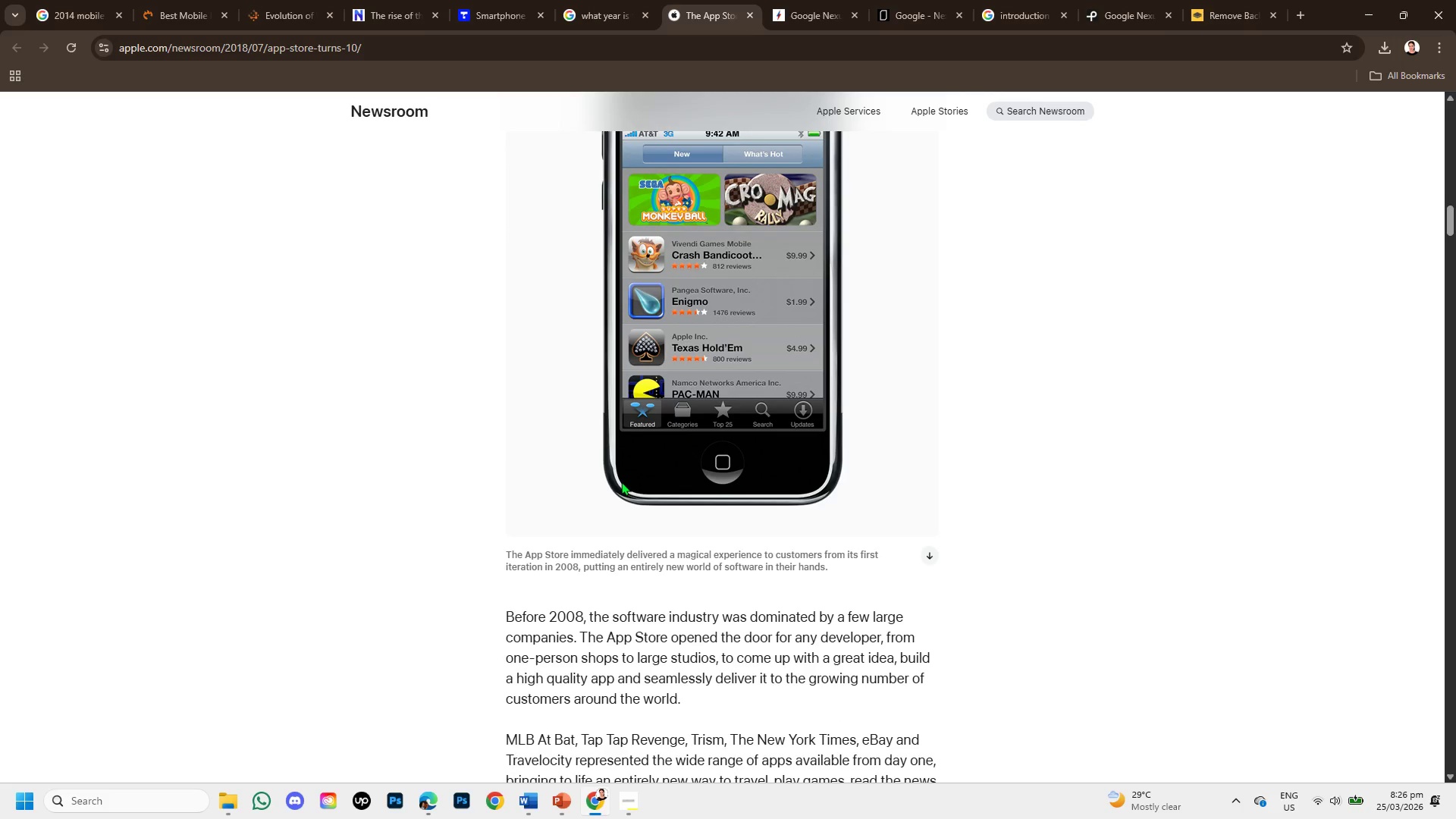 
scroll: coordinate [621, 482], scroll_direction: up, amount: 1.0
 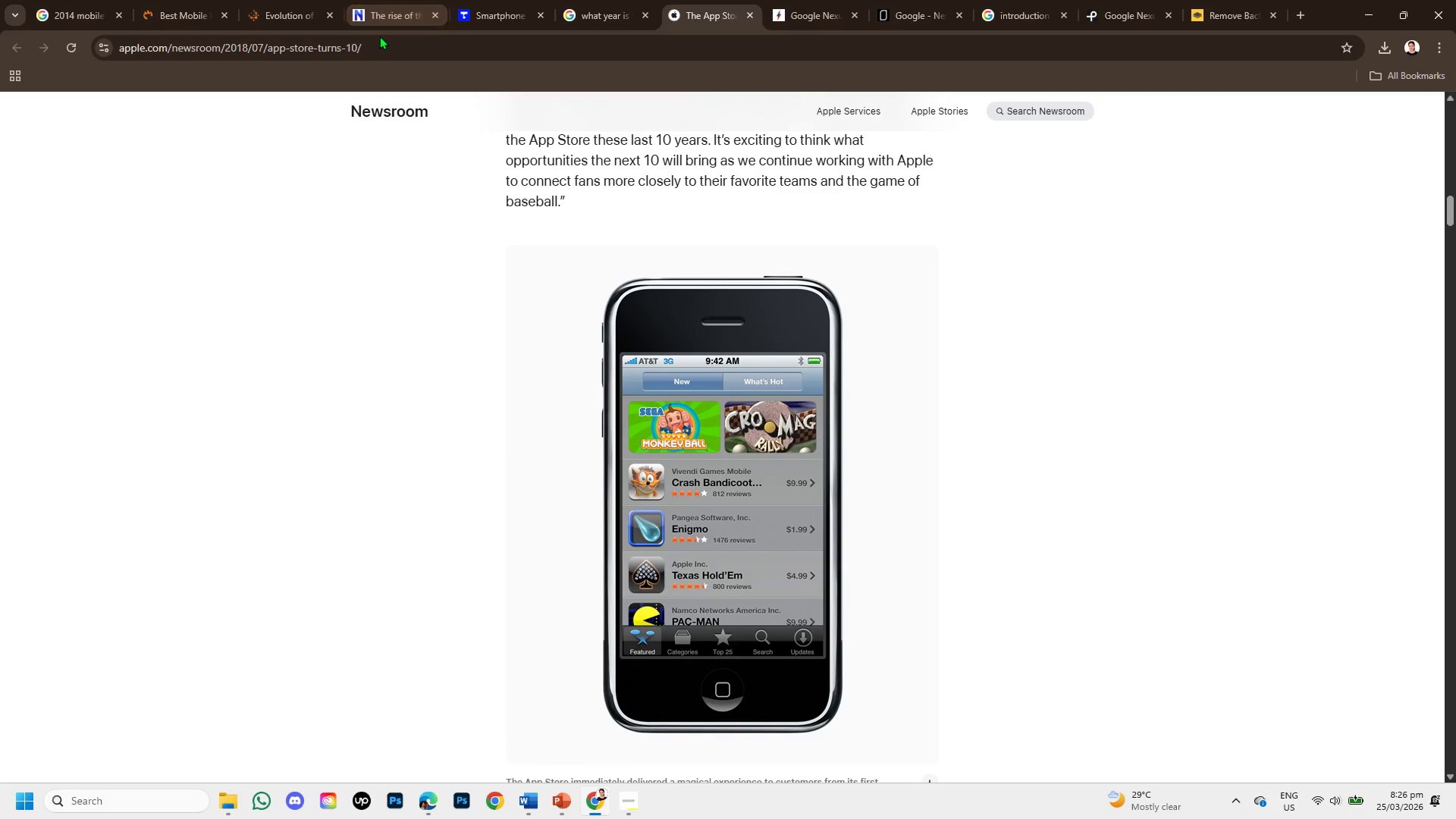 
left_click_drag(start_coordinate=[377, 44], to_coordinate=[78, 39])
 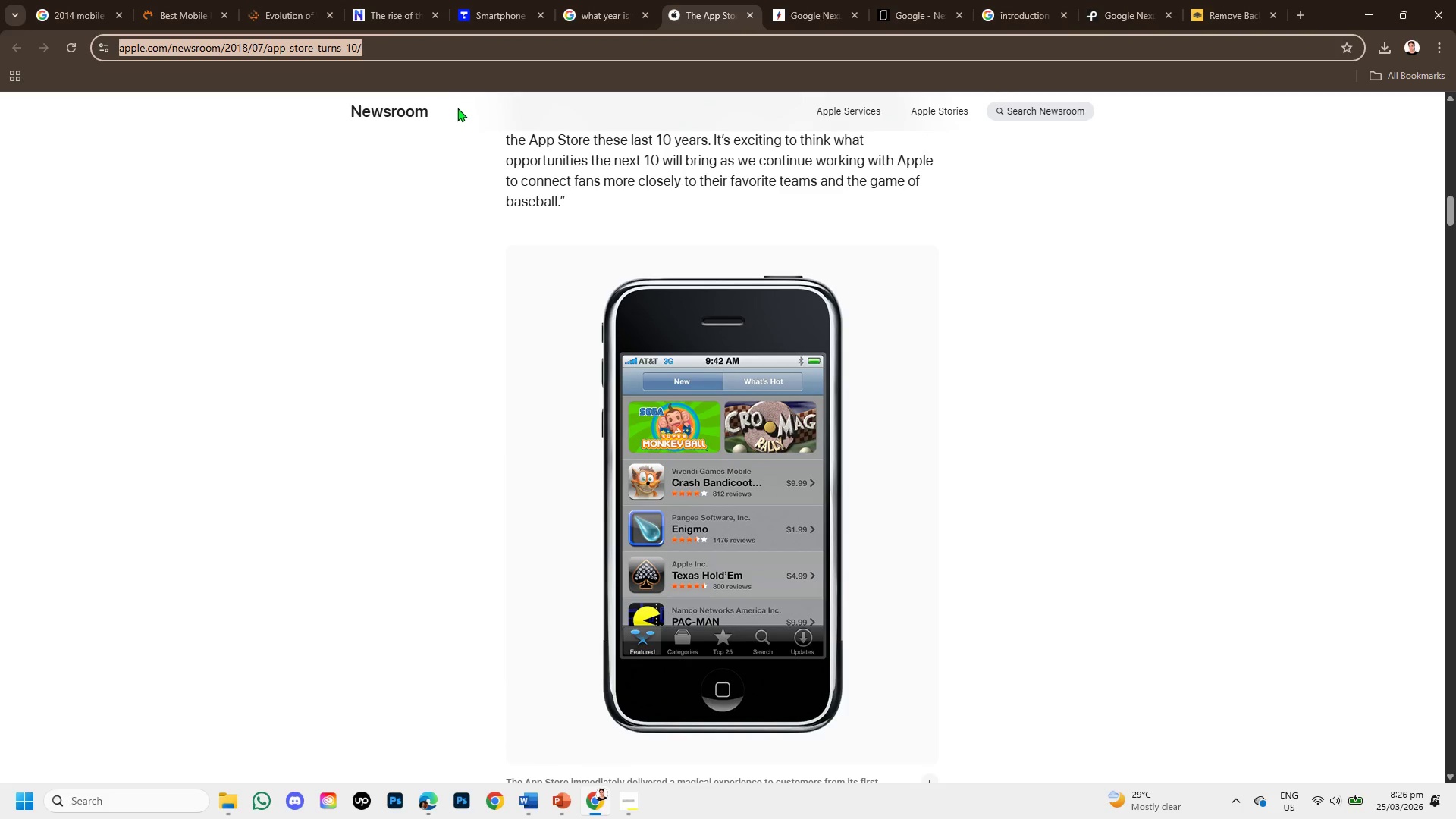 
key(Control+C)
 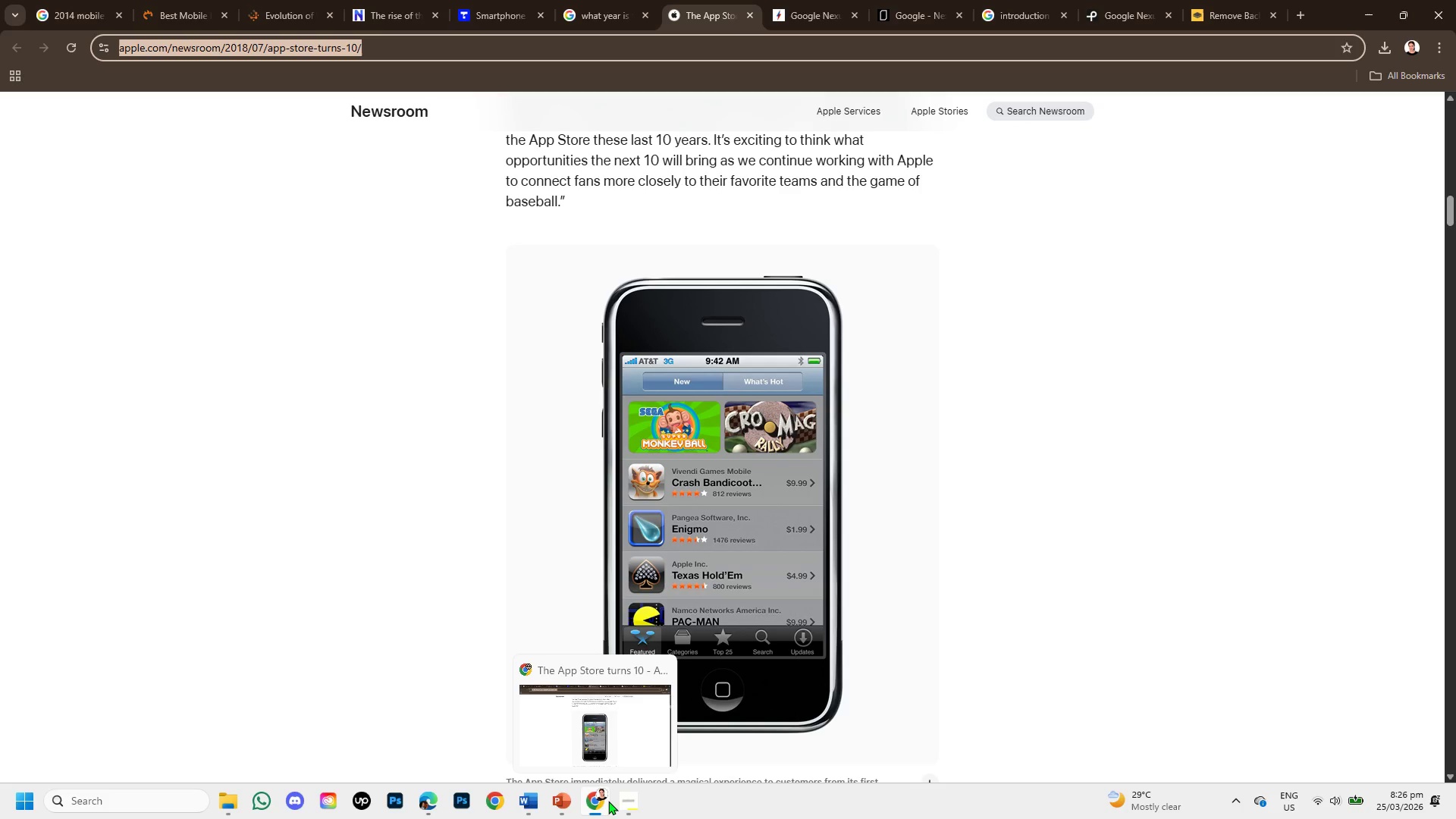 
left_click([563, 805])
 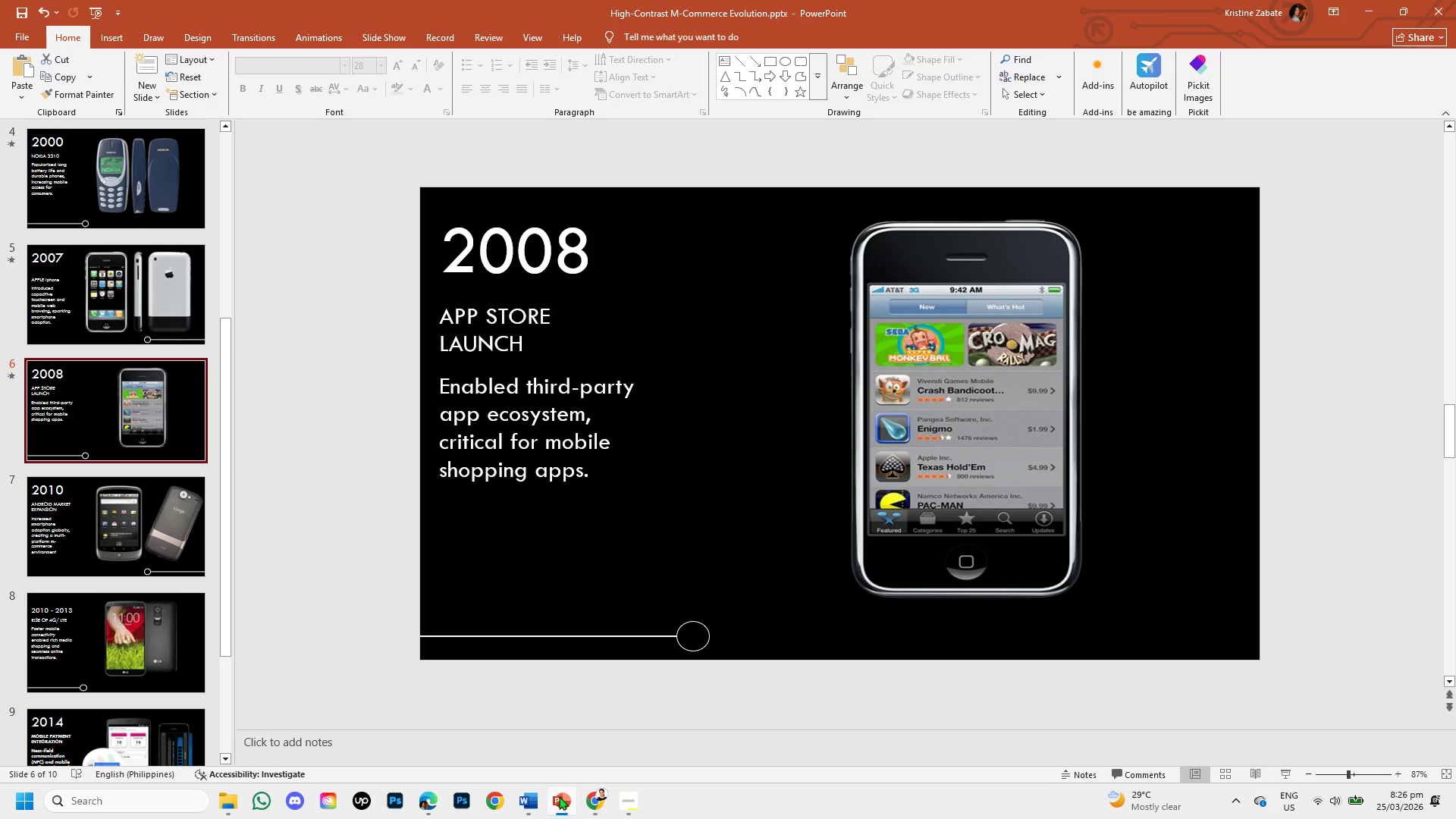 
left_click([531, 804])
 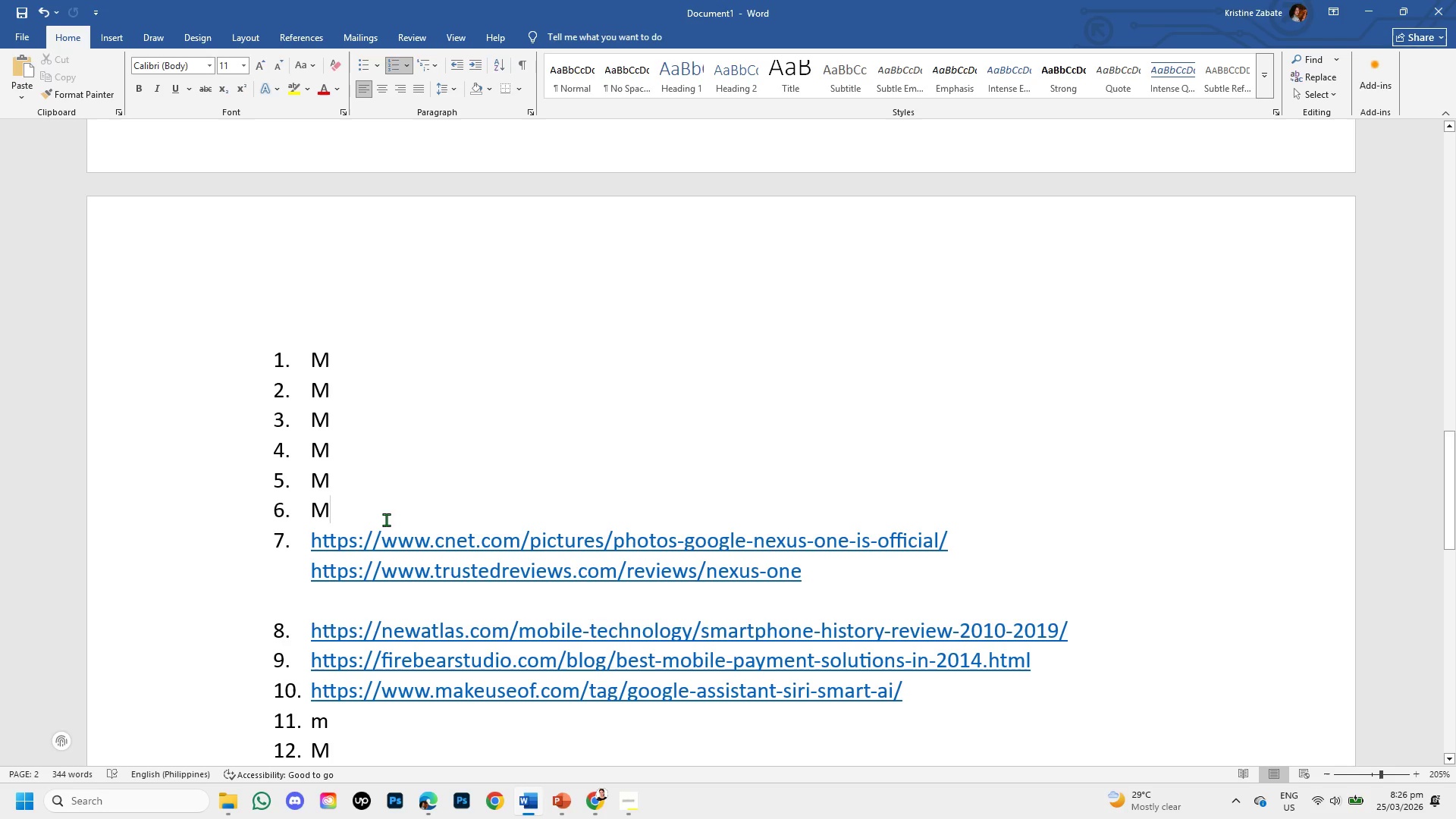 
key(Backspace)
 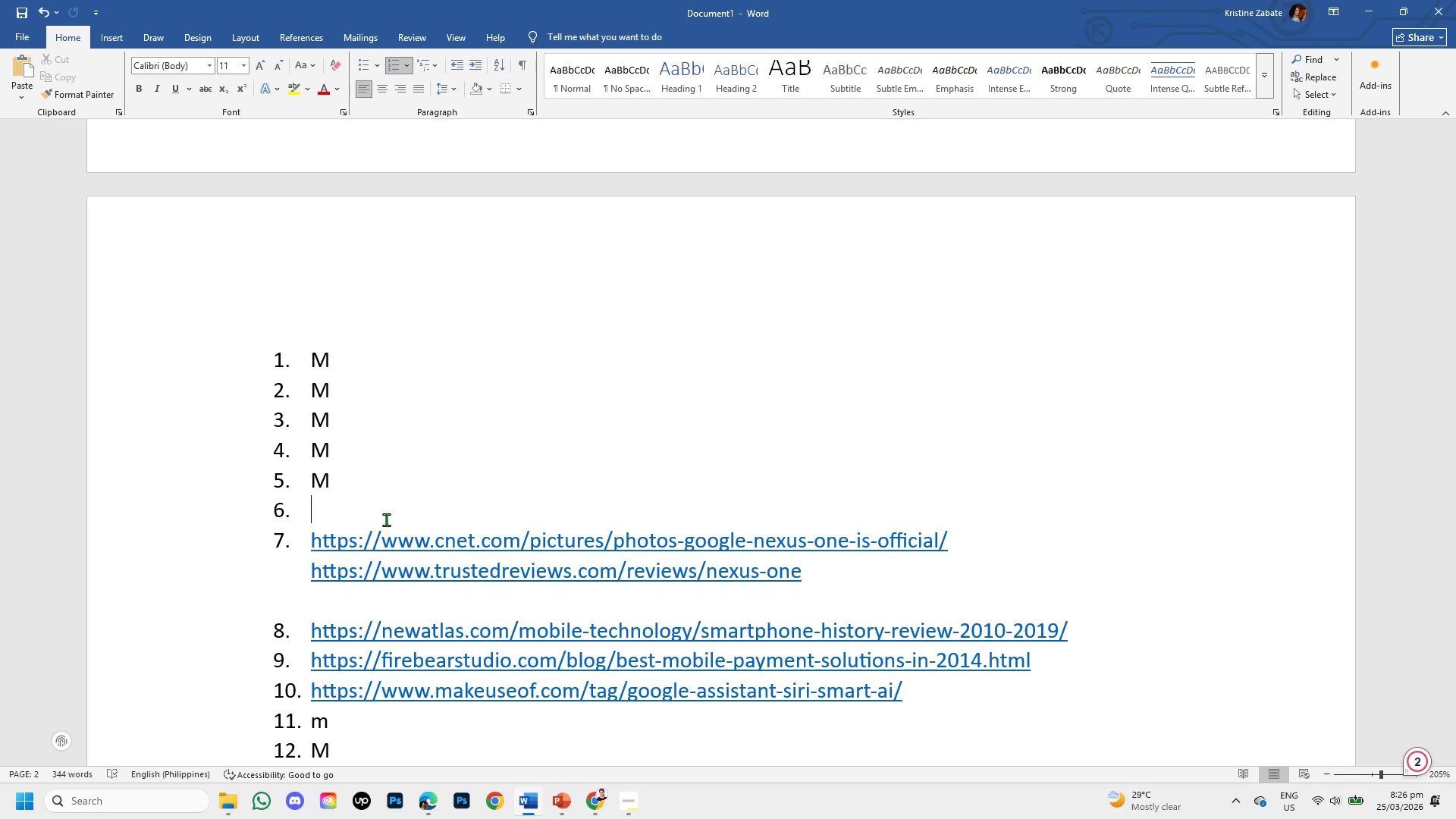 
key(Control+V)
 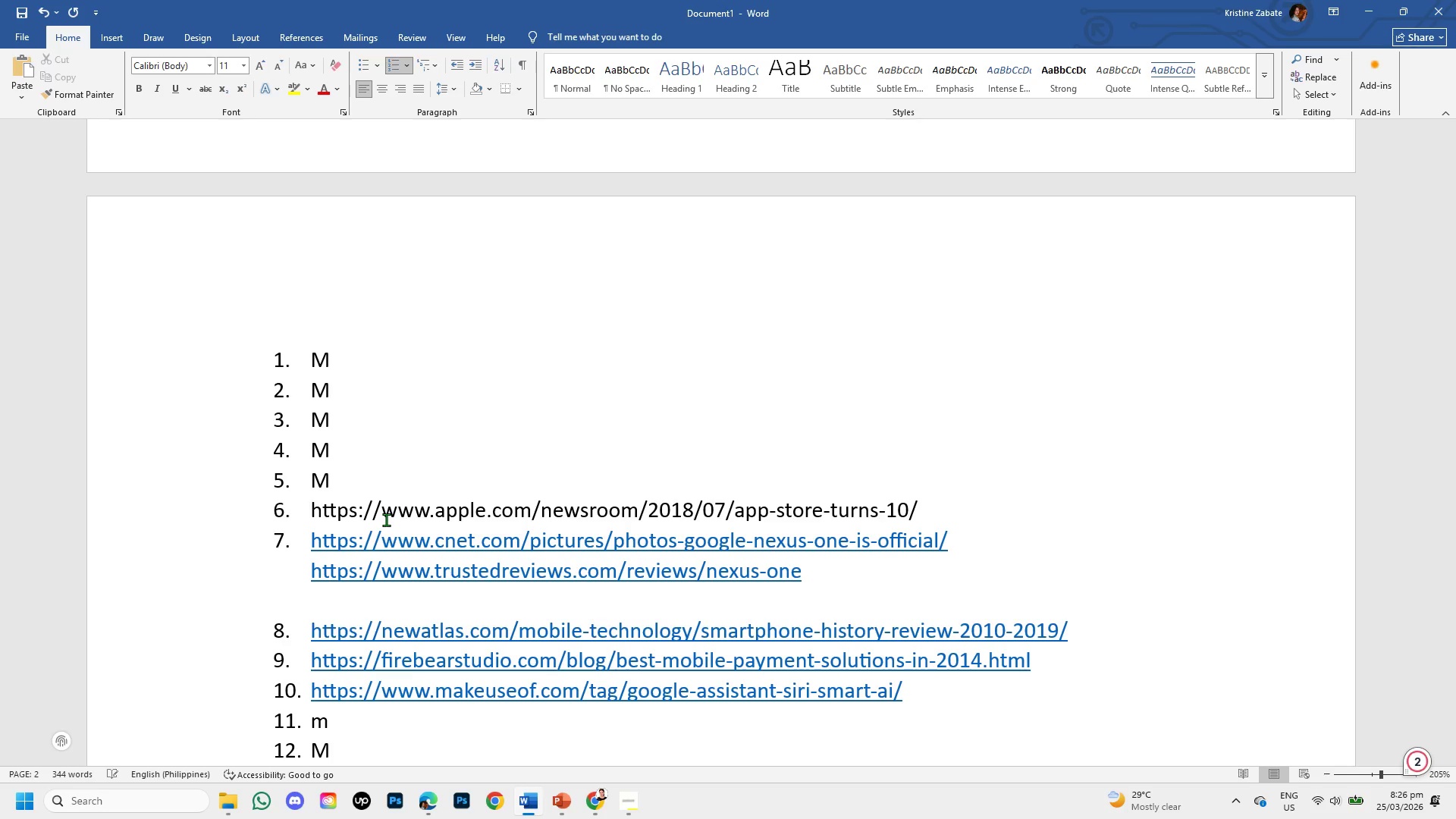 
key(Enter)
 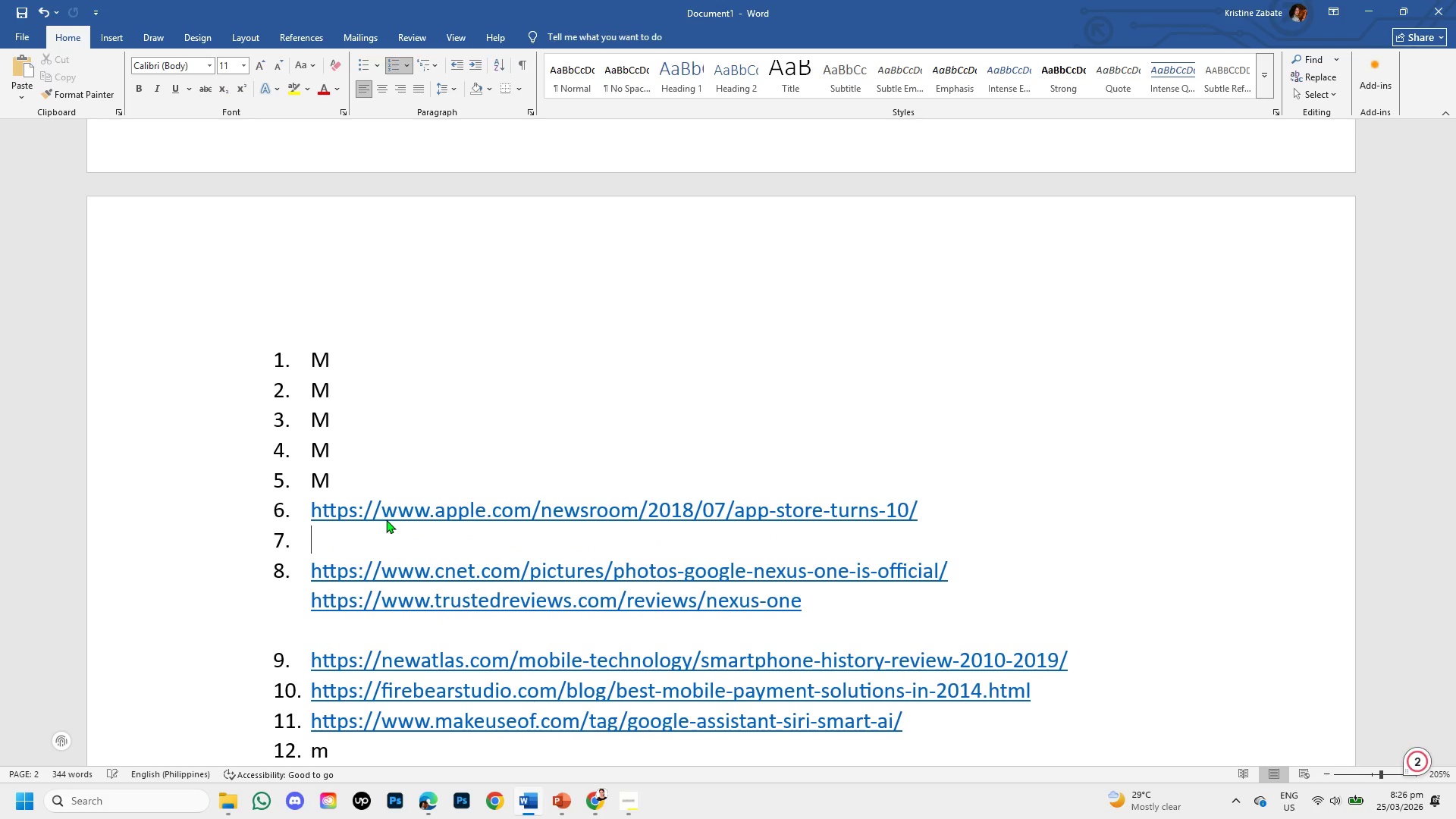 
key(Backspace)
 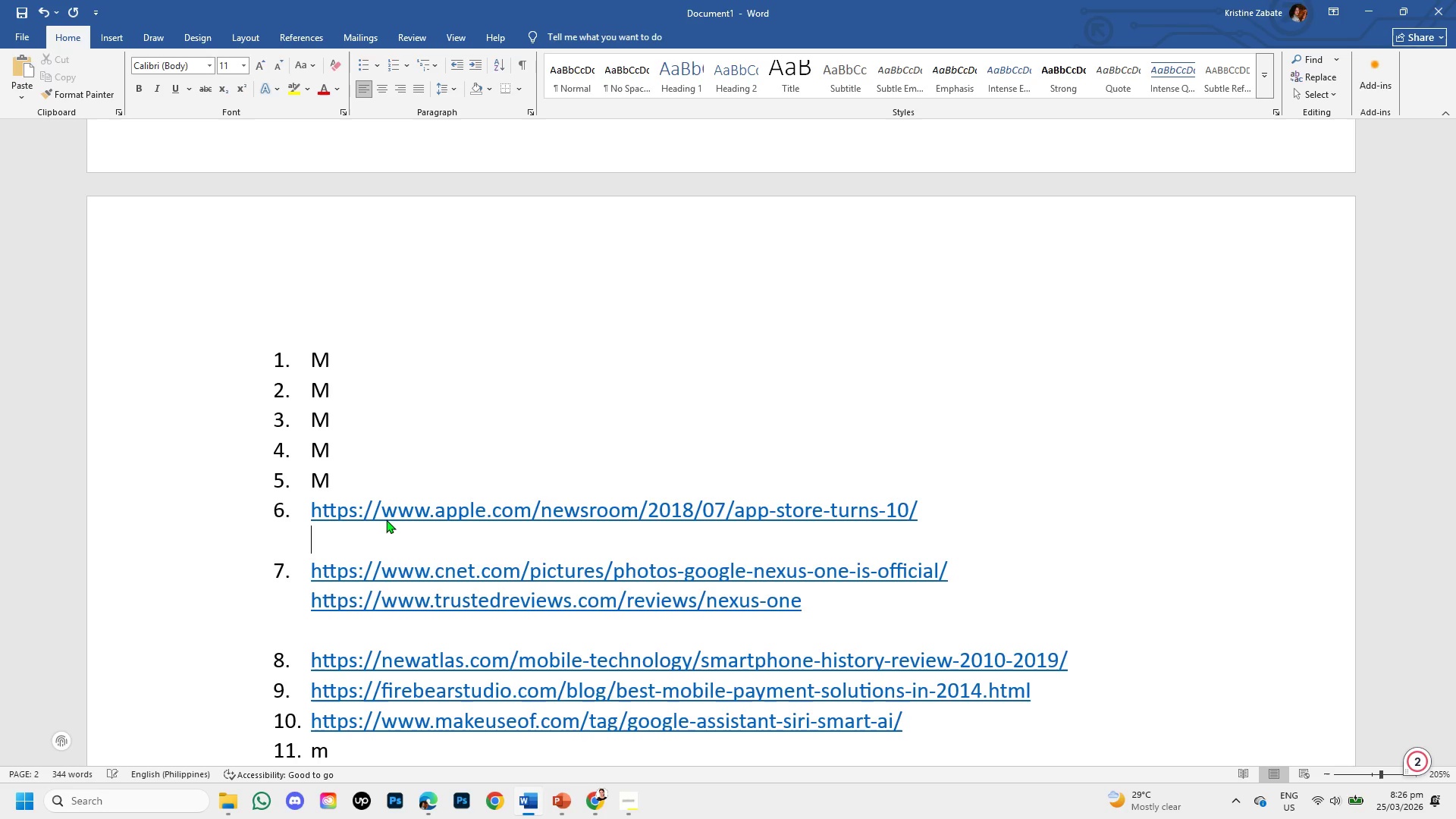 
key(Backspace)
 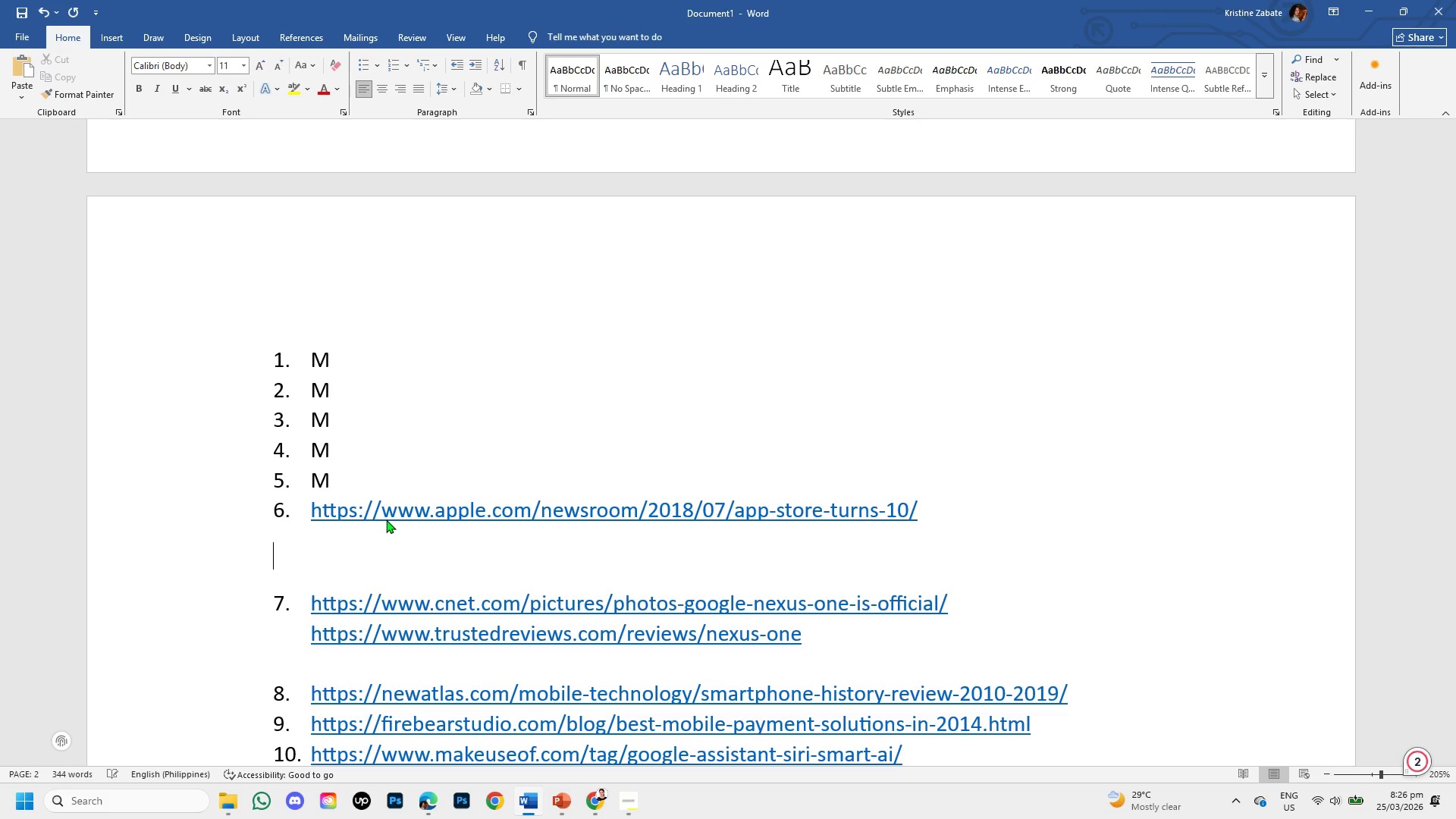 
key(Backspace)
 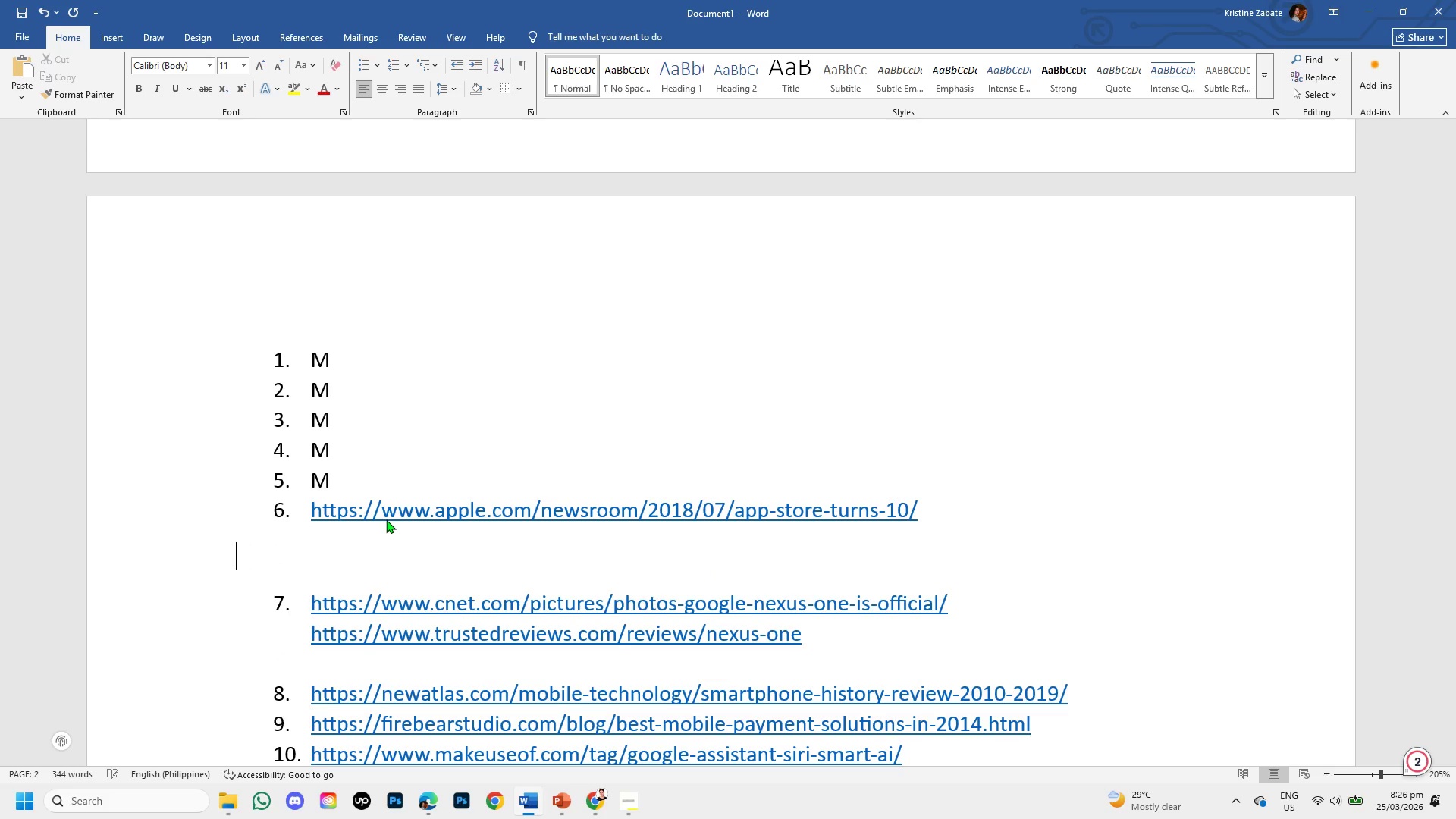 
key(Backspace)
 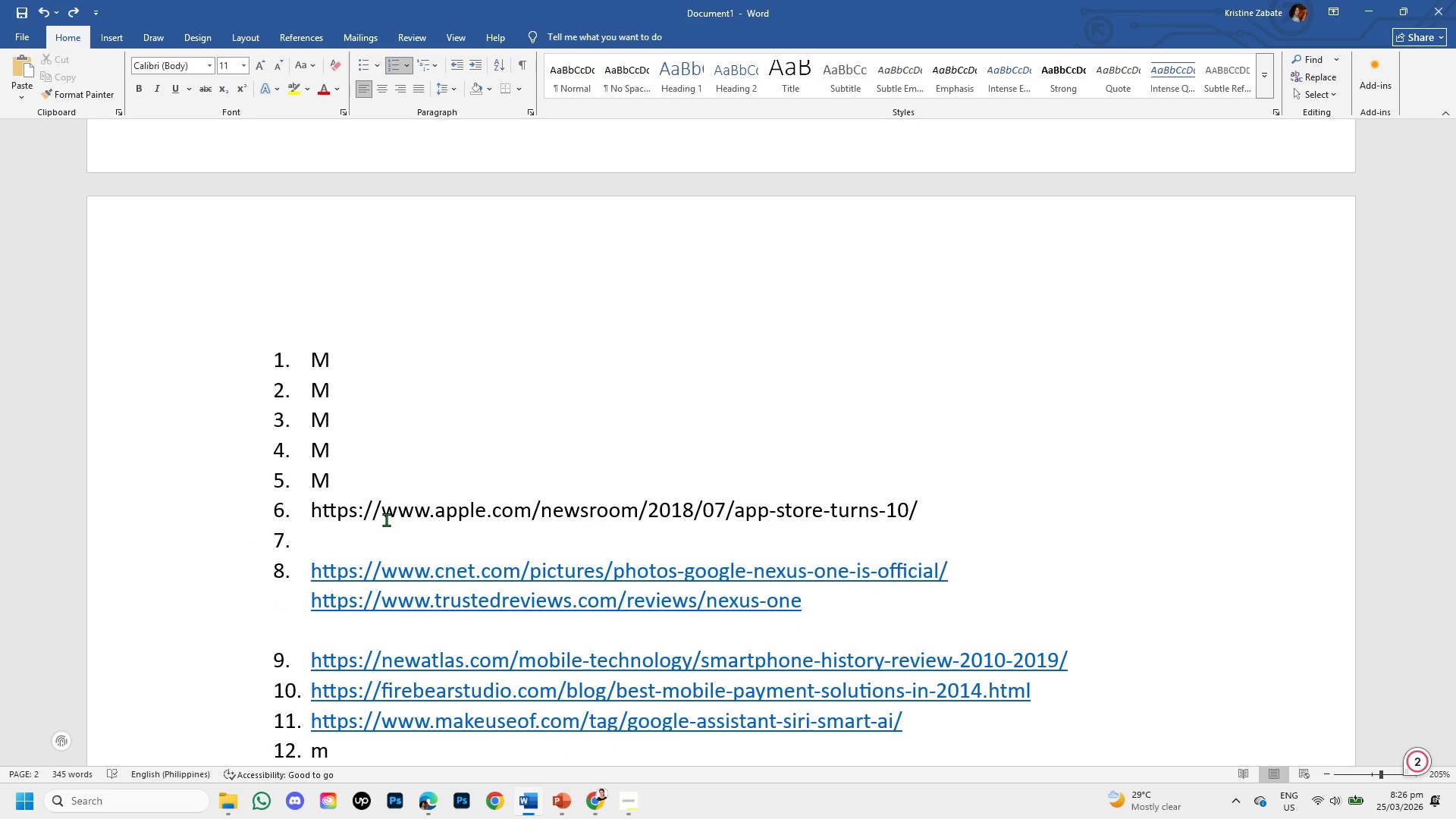 
key(Control+Z)
 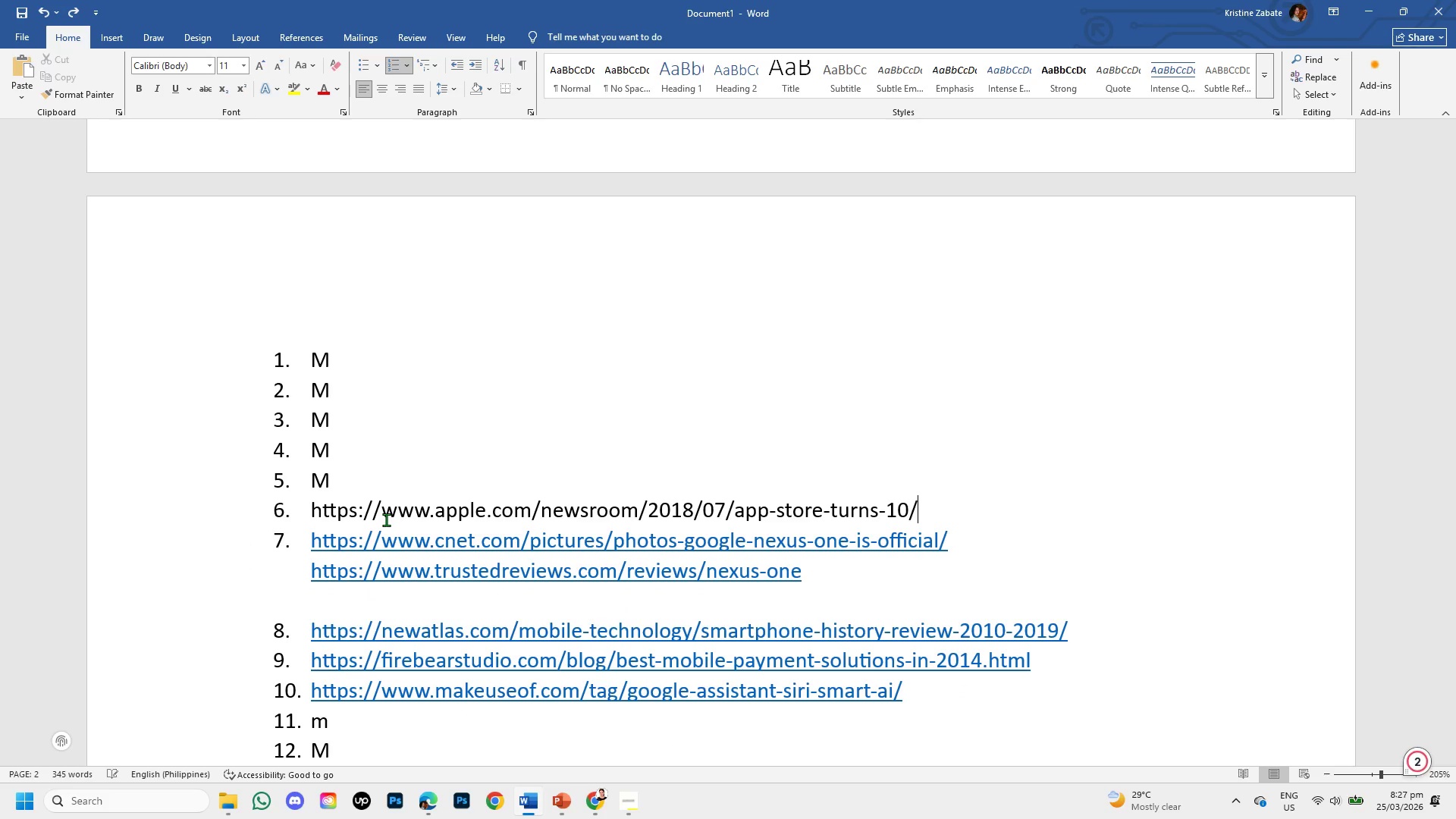 
key(Control+Z)
 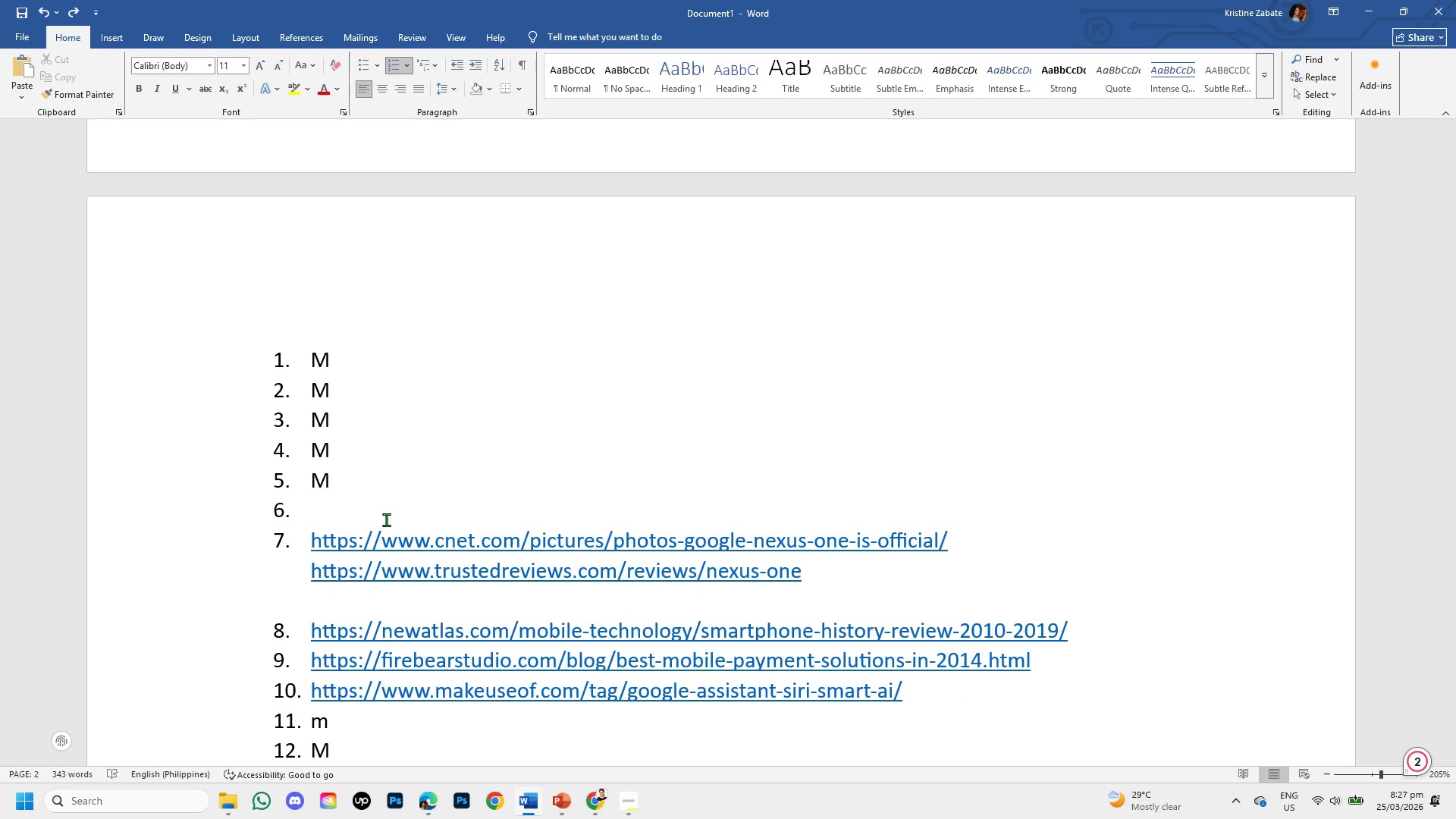 
key(Control+V)
 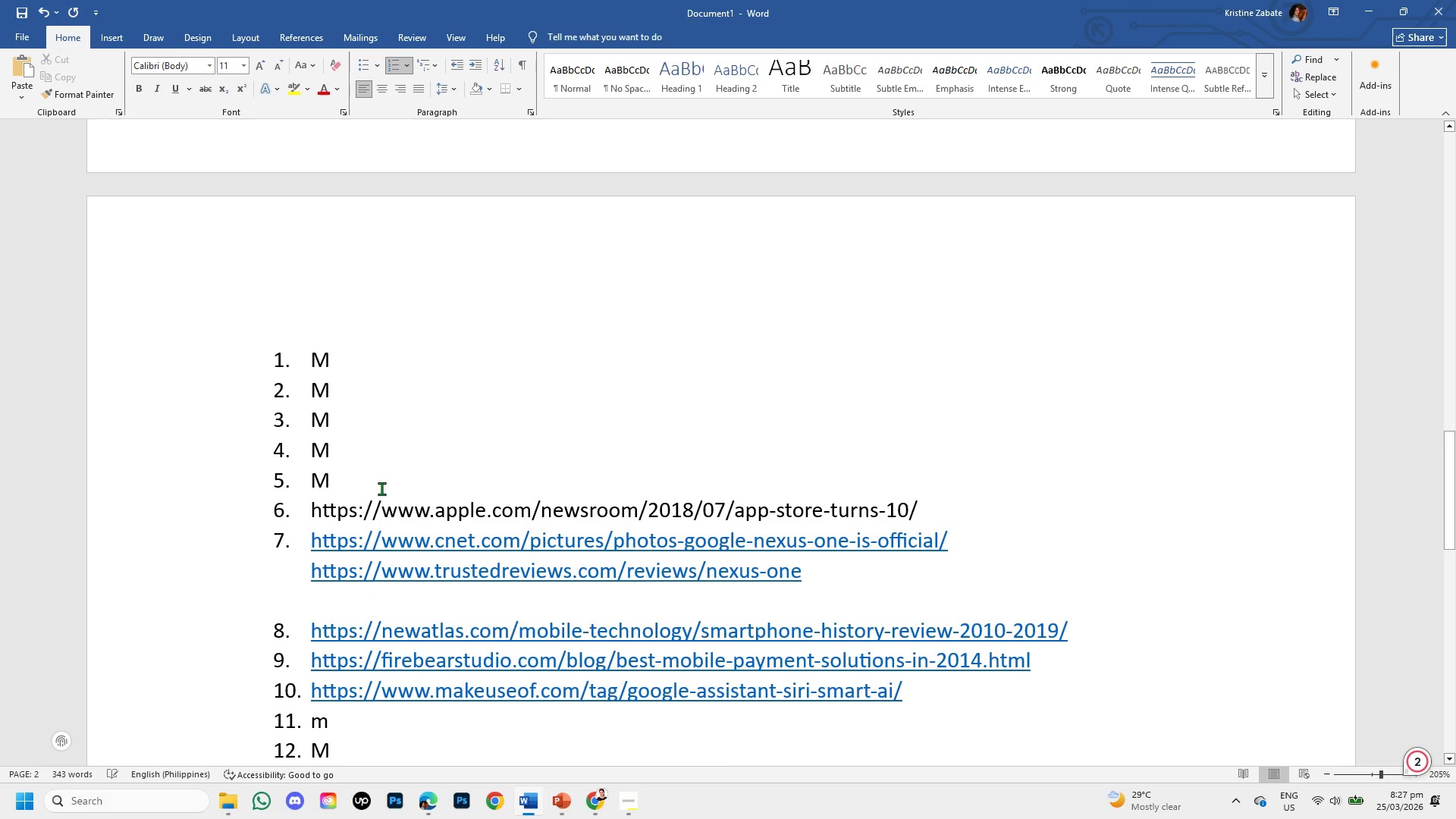 
left_click([380, 485])
 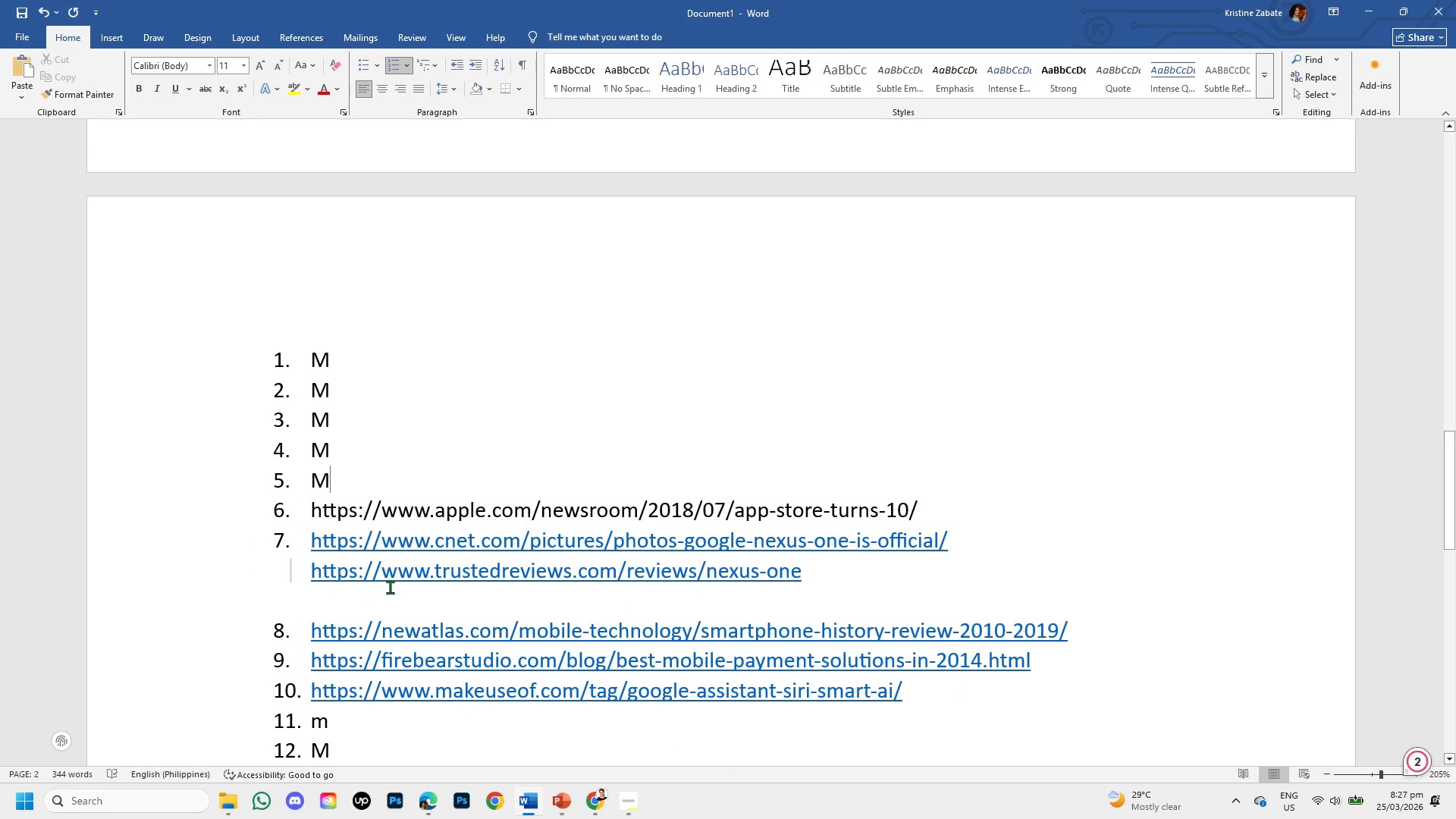 
mouse_move([560, 795])
 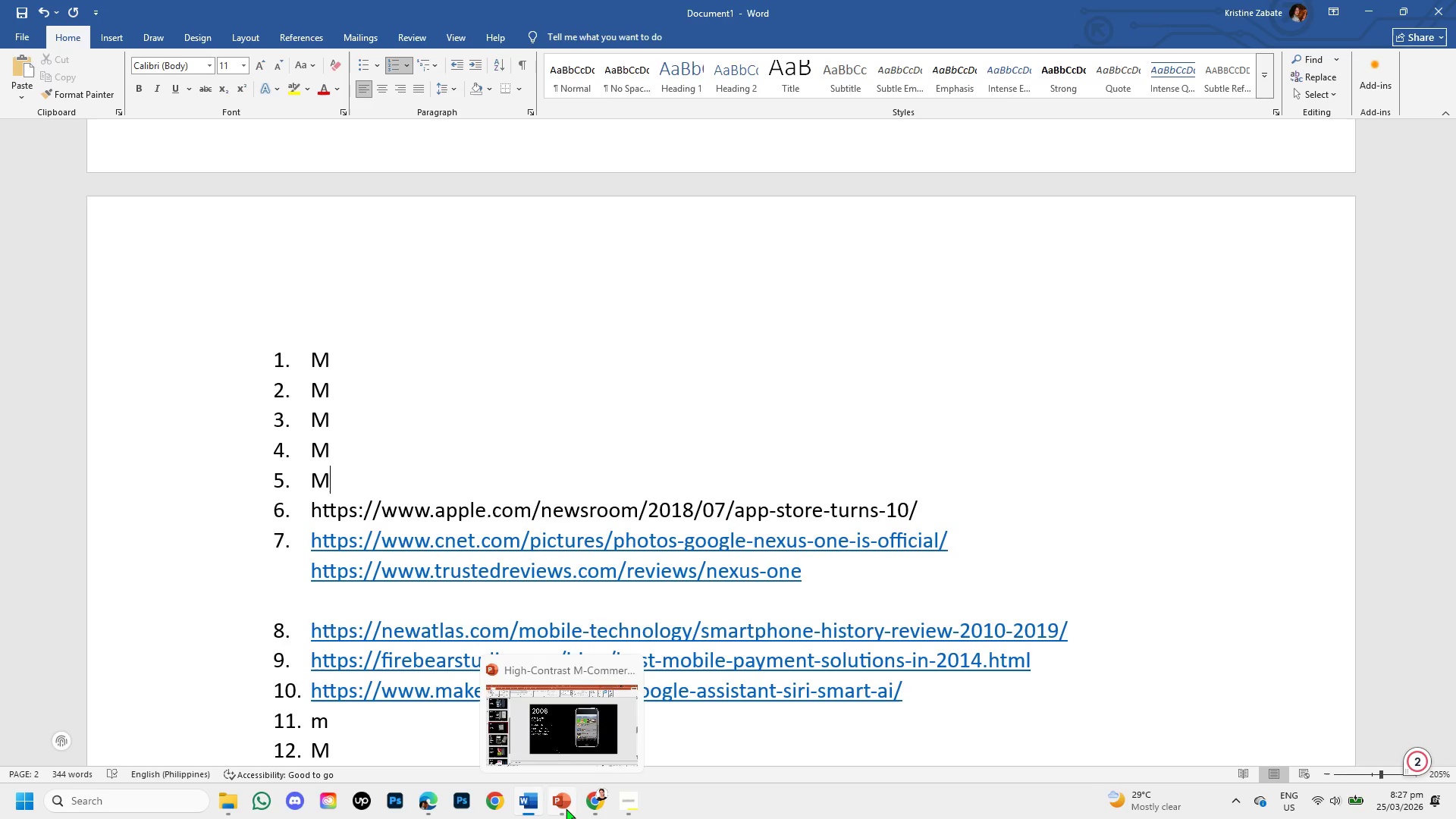 
left_click([566, 808])
 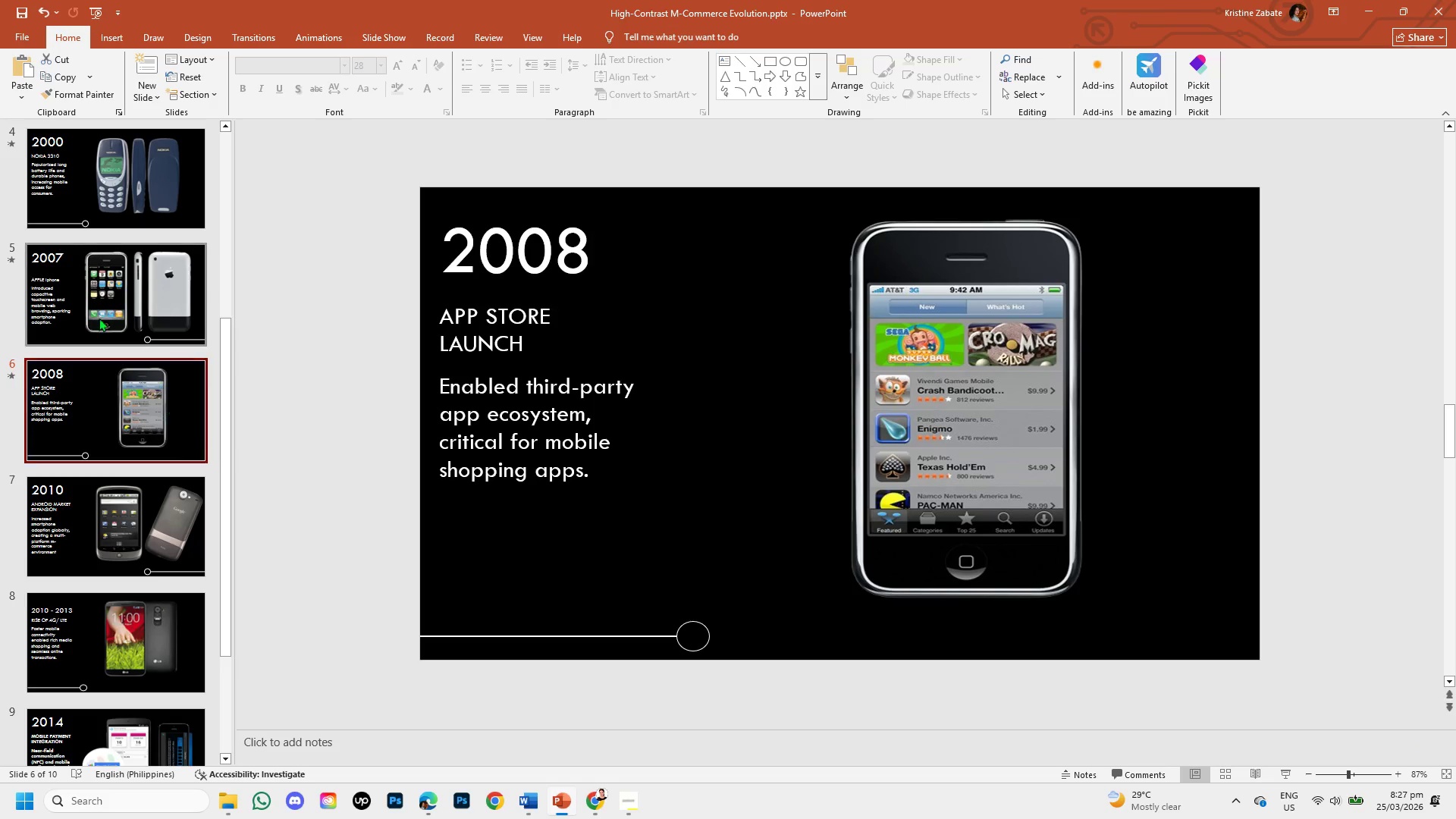 
left_click([89, 285])
 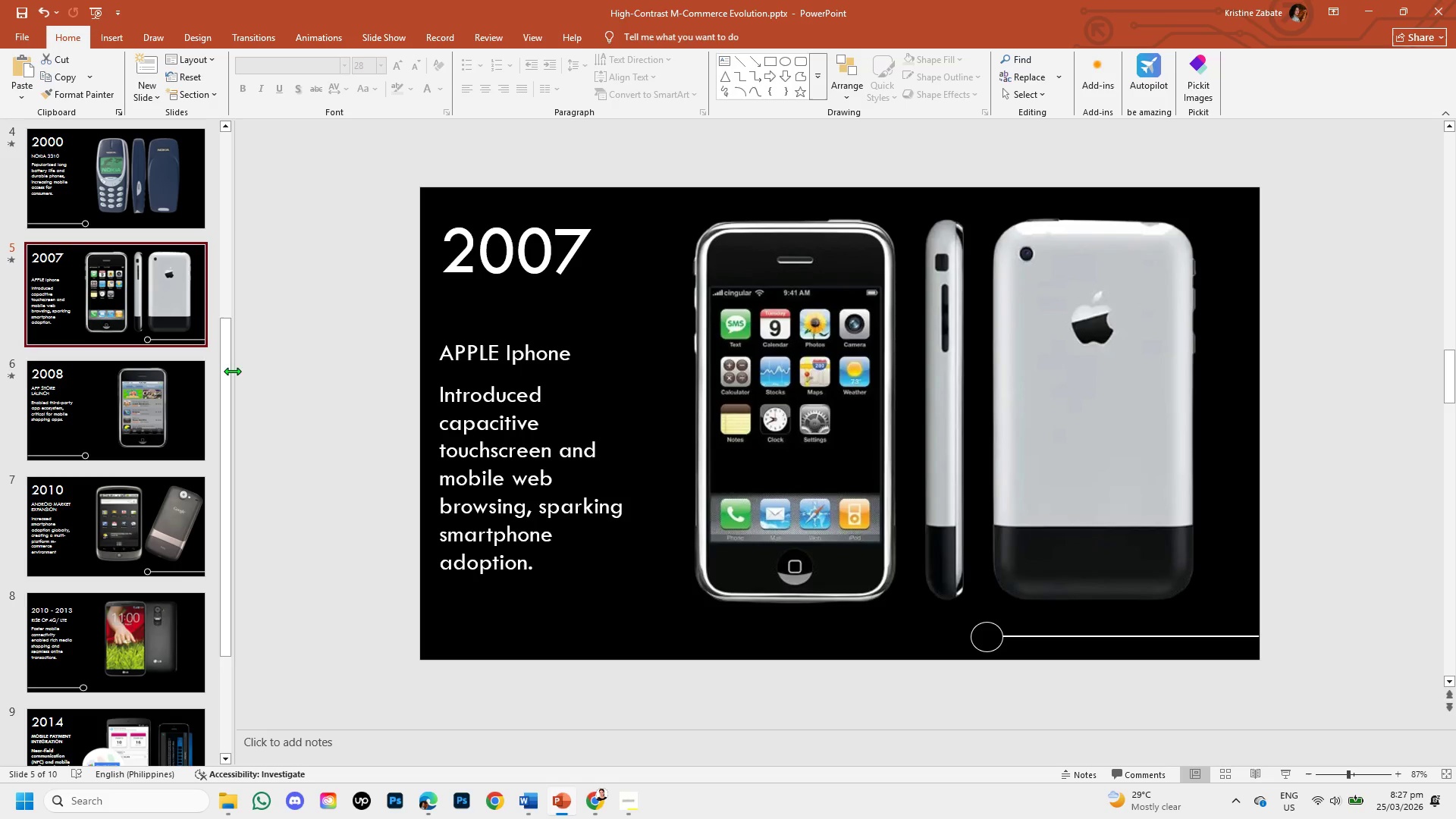 
left_click_drag(start_coordinate=[225, 369], to_coordinate=[217, 283])
 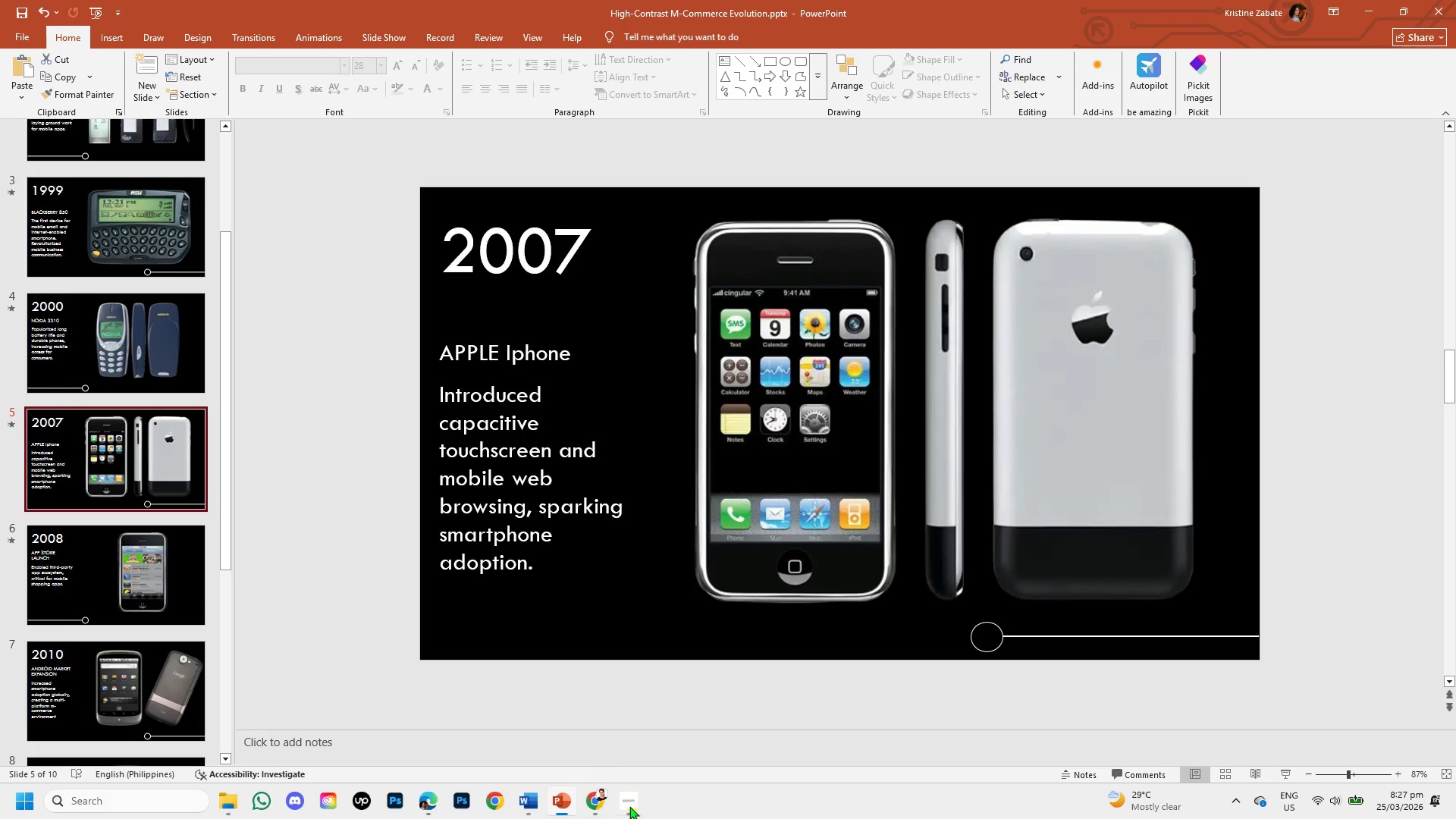 
mouse_move([580, 782])
 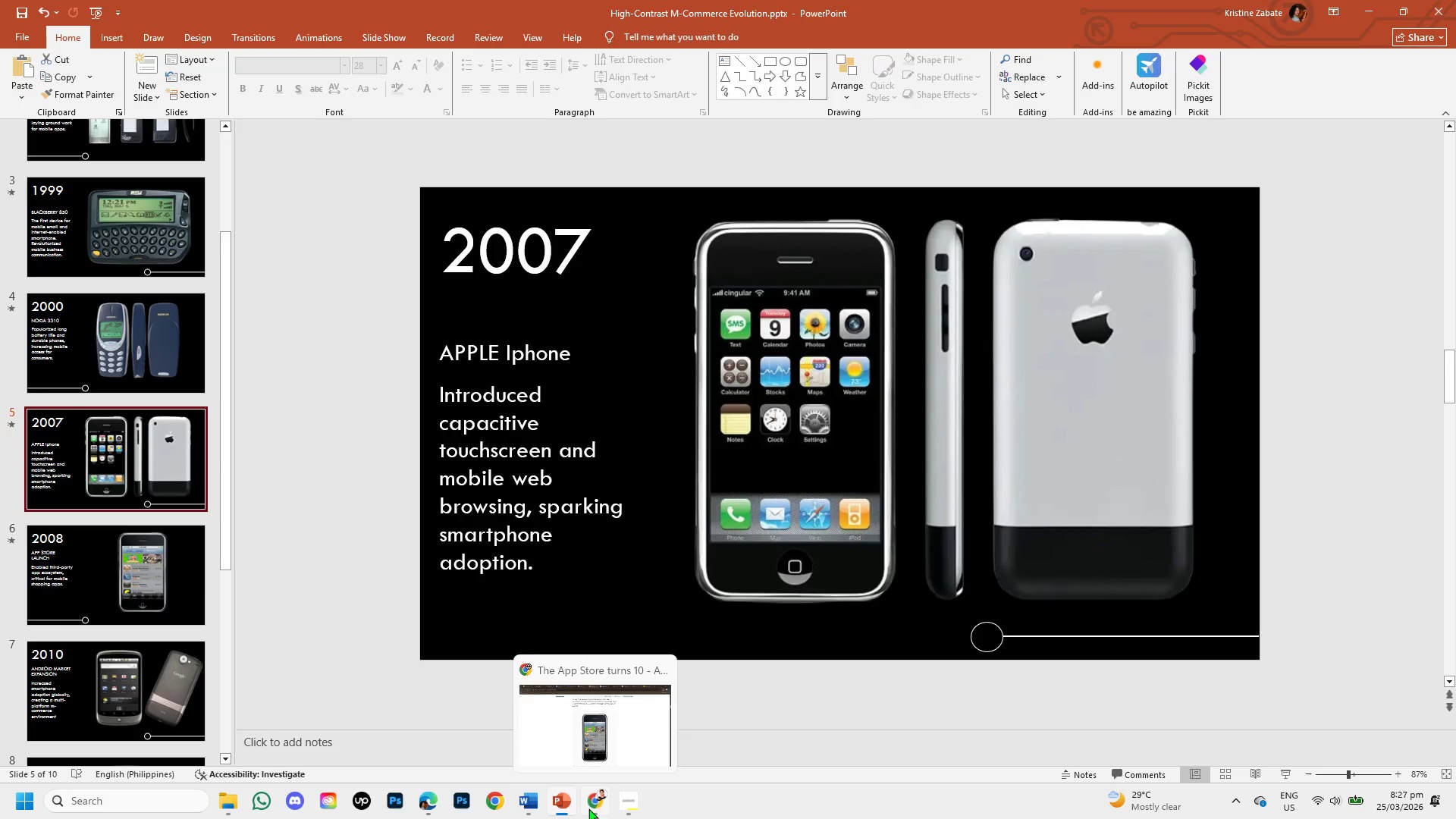 
left_click([588, 808])
 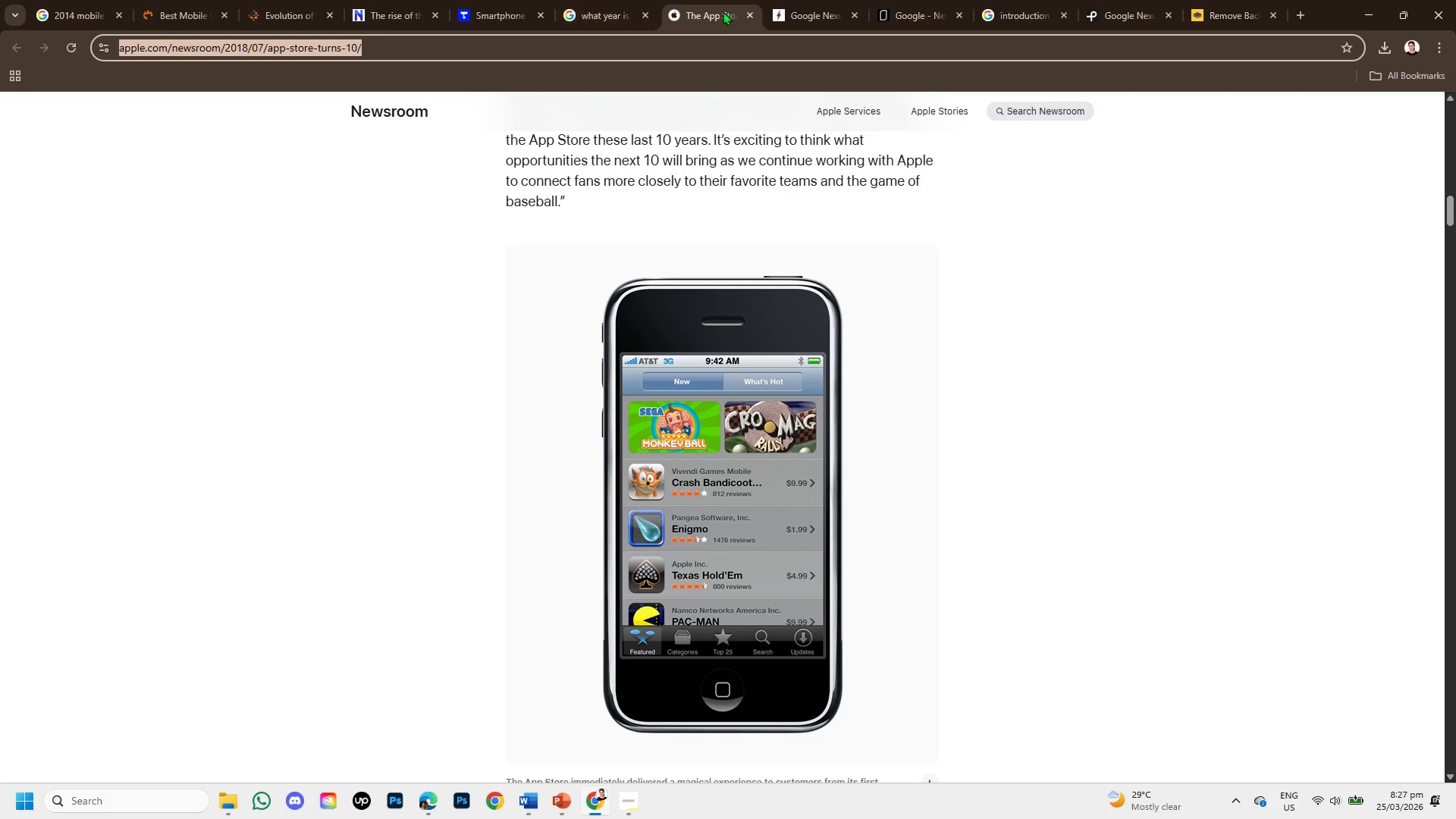 
left_click([744, 13])
 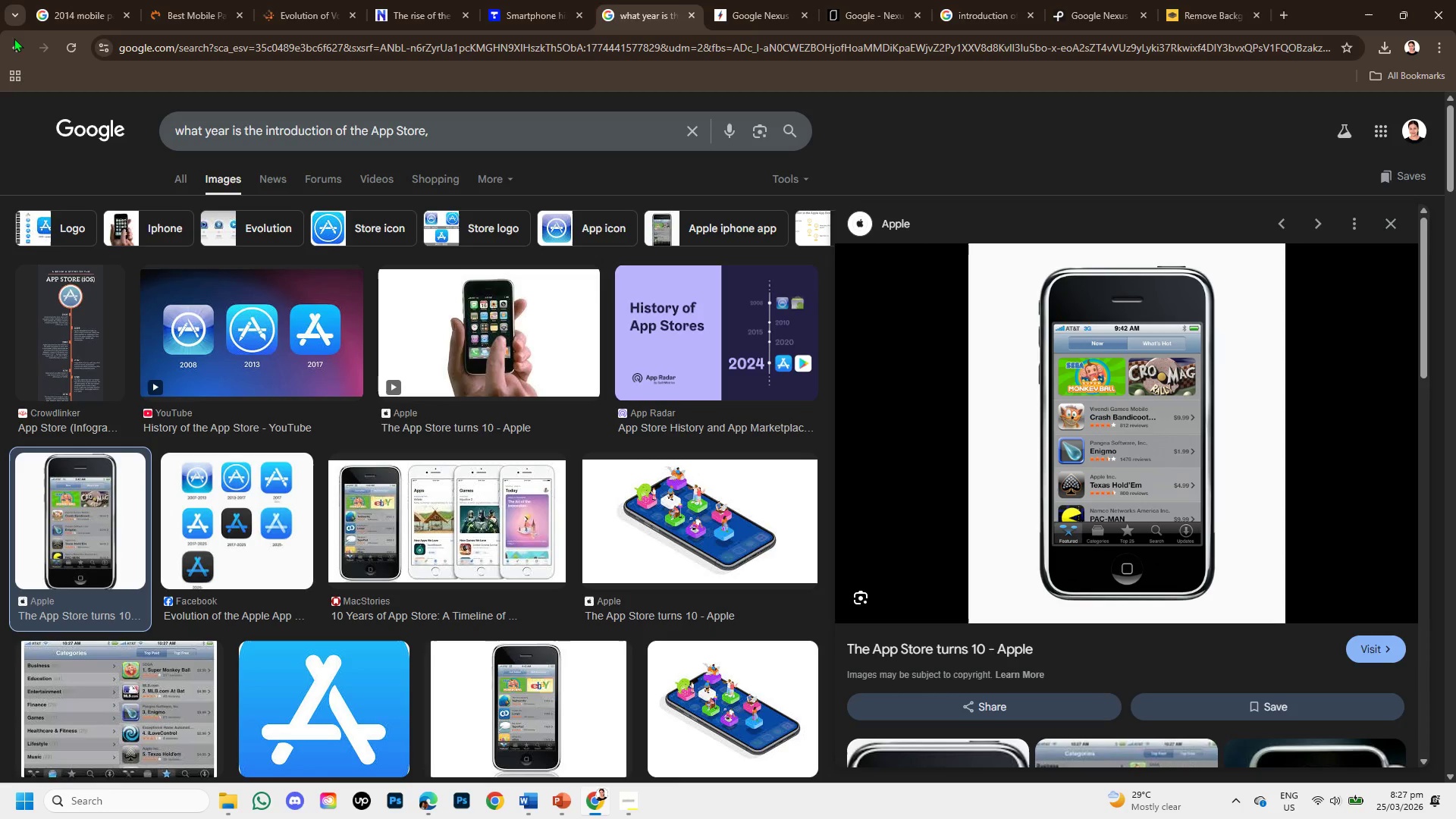 
left_click([11, 42])
 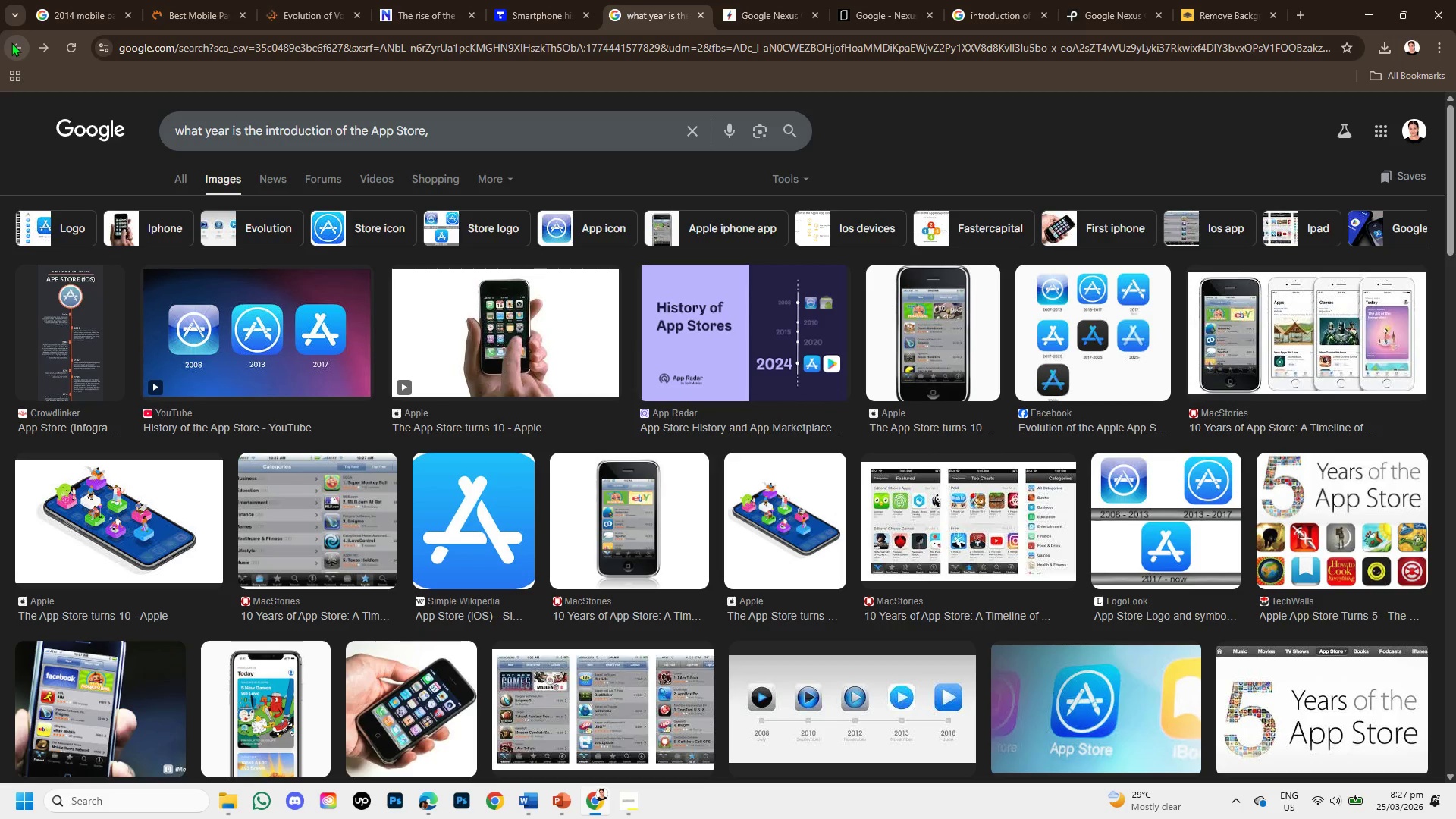 
left_click([11, 42])
 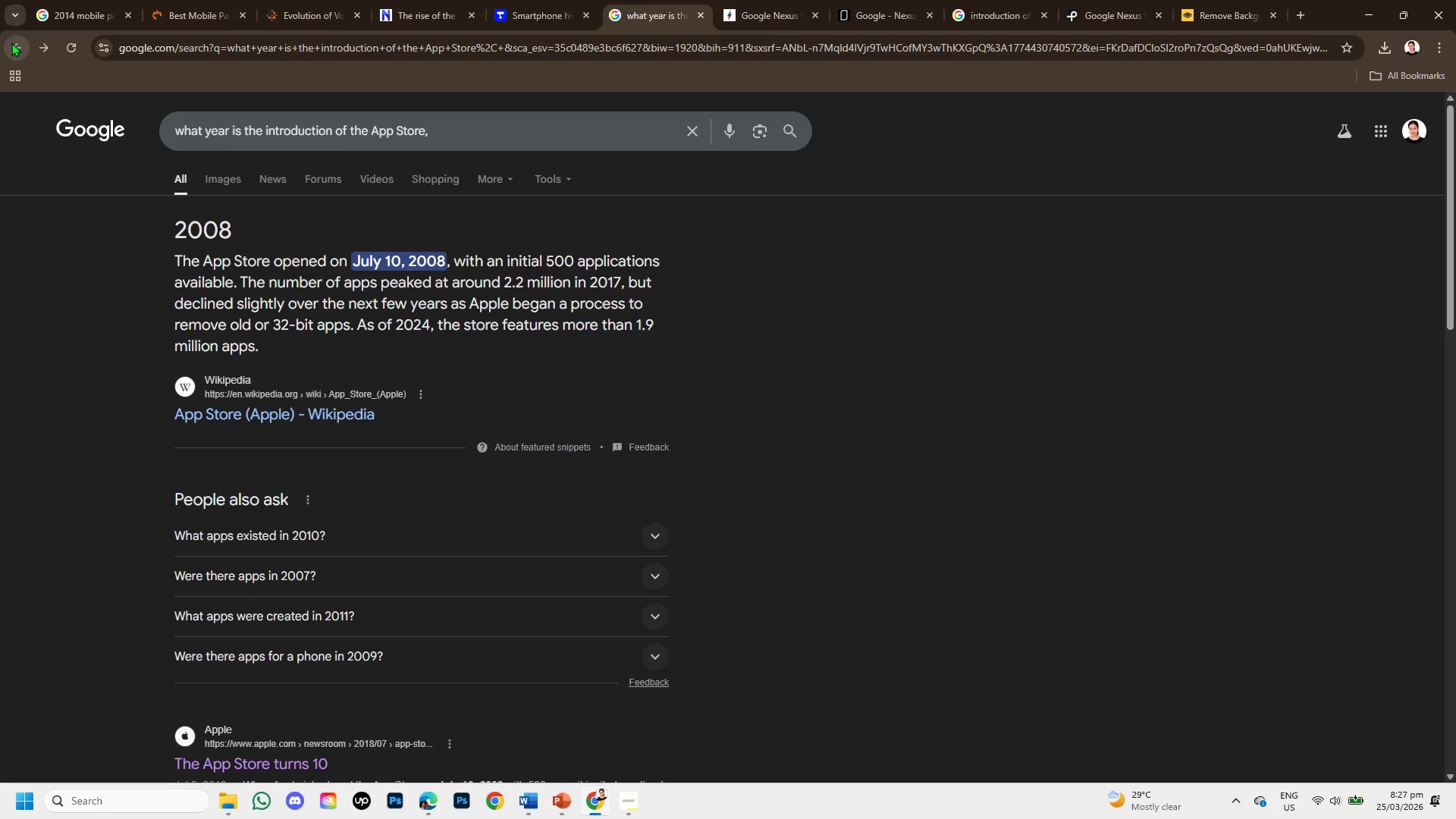 
left_click([11, 42])
 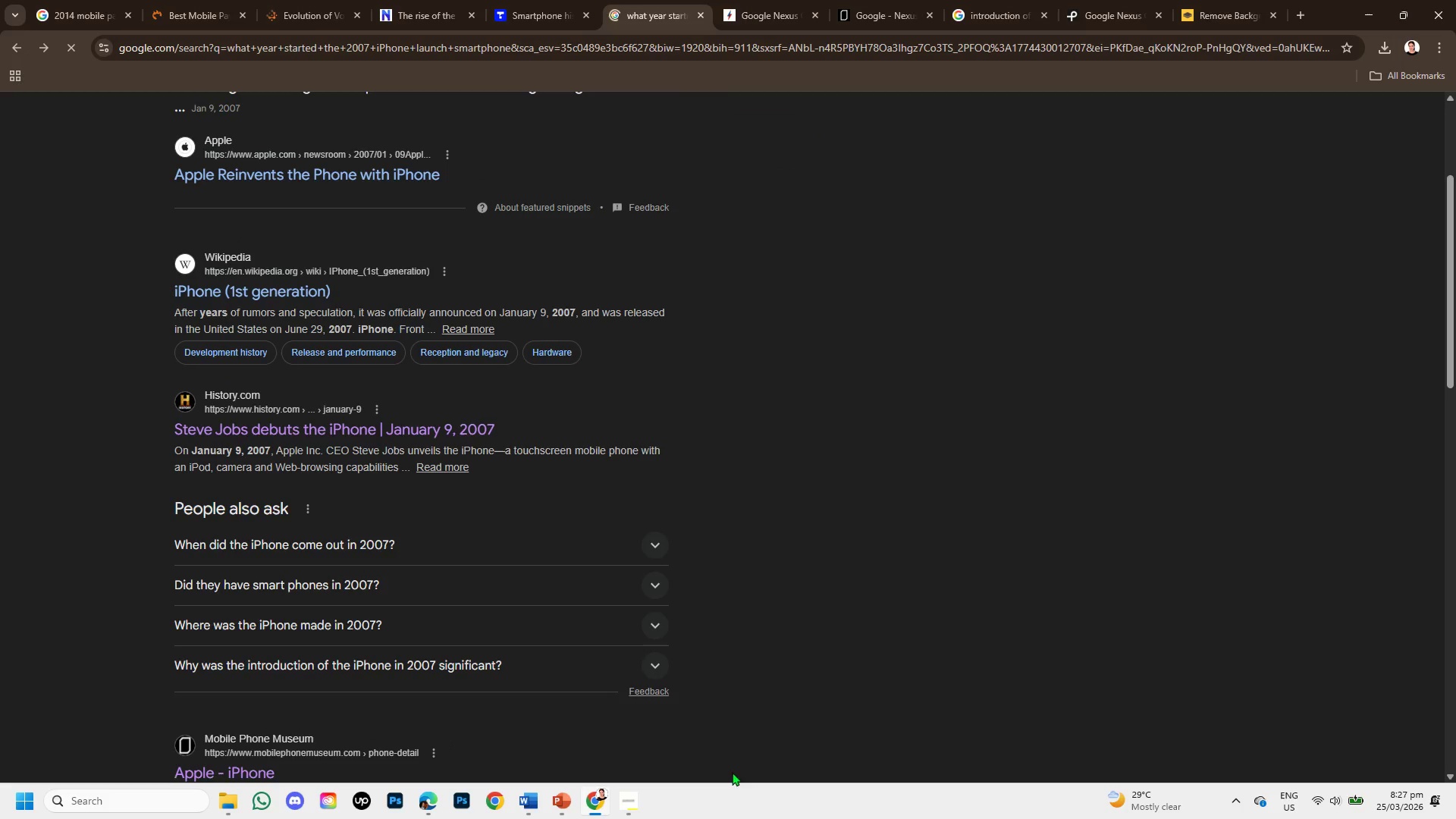 
mouse_move([563, 799])
 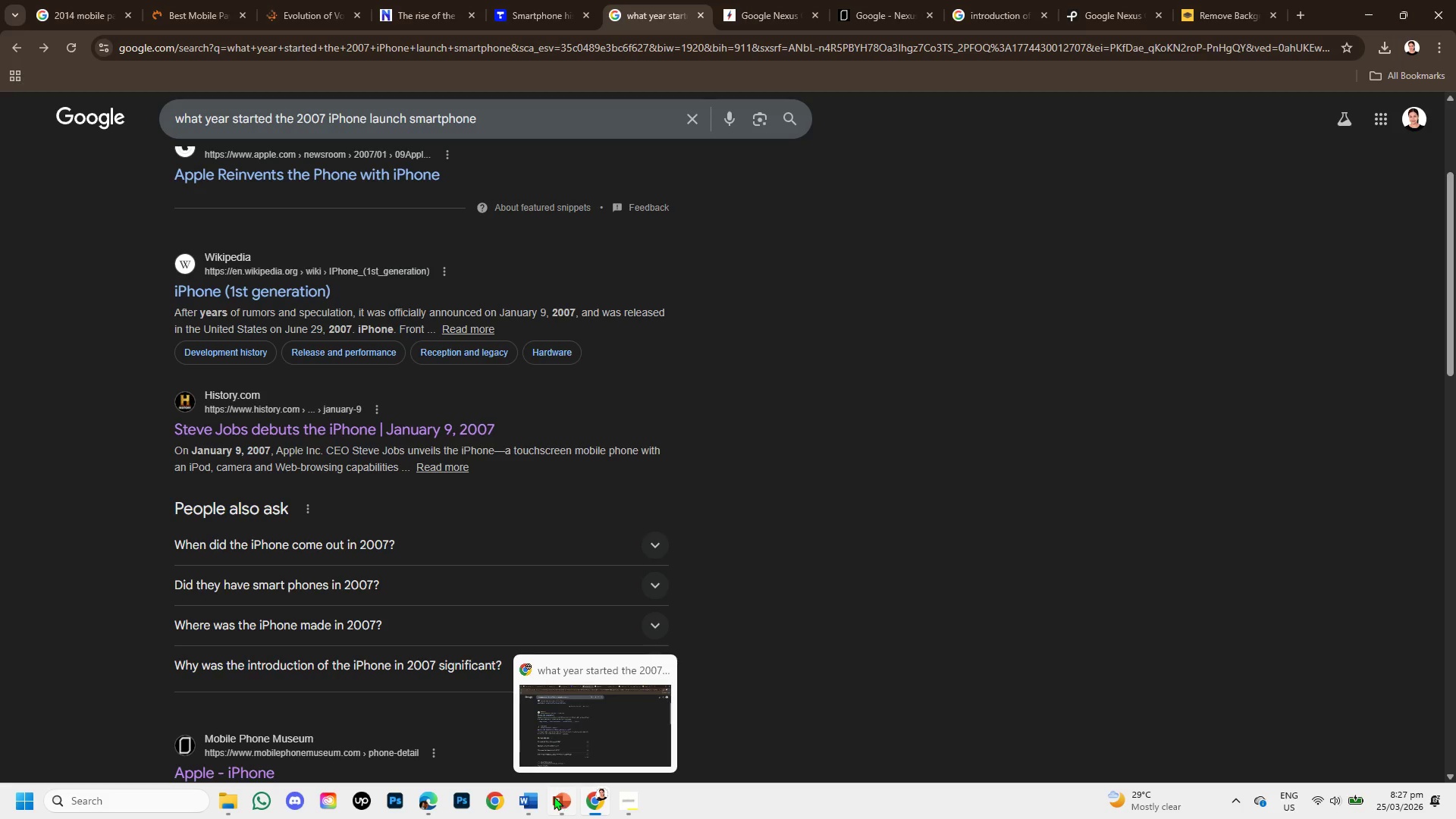 
left_click([554, 796])
 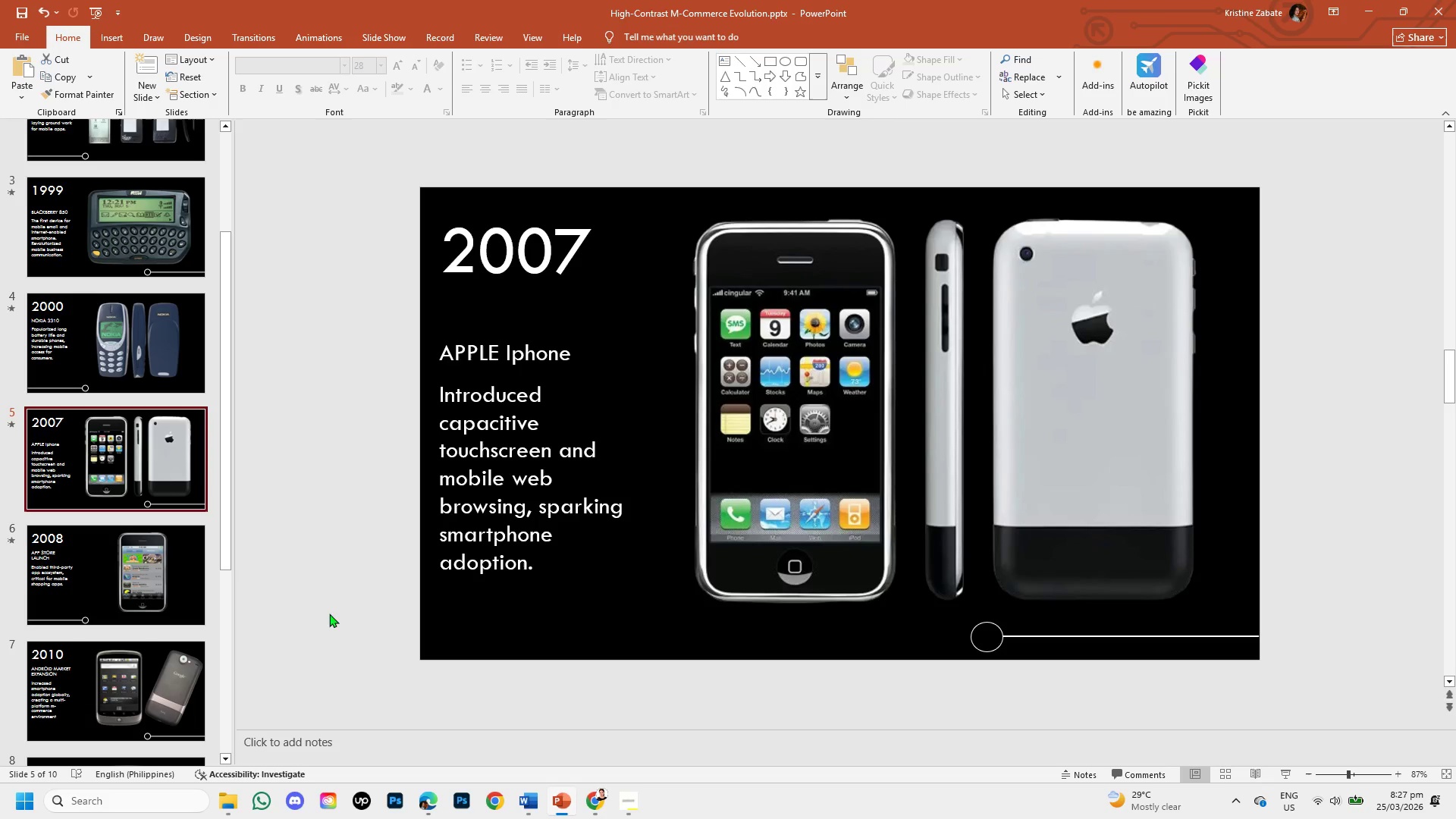 
wait(6.72)
 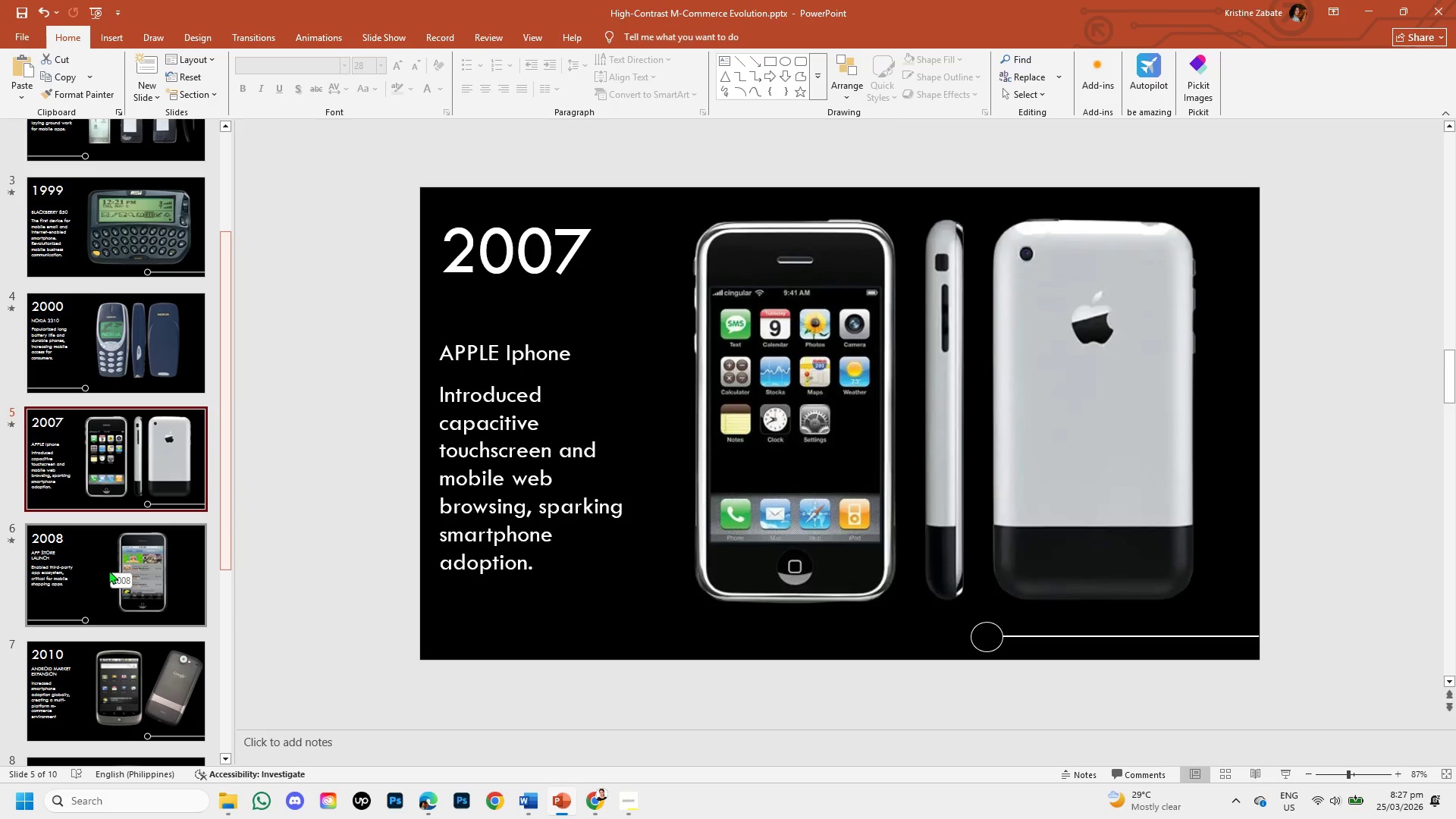 
left_click([591, 811])
 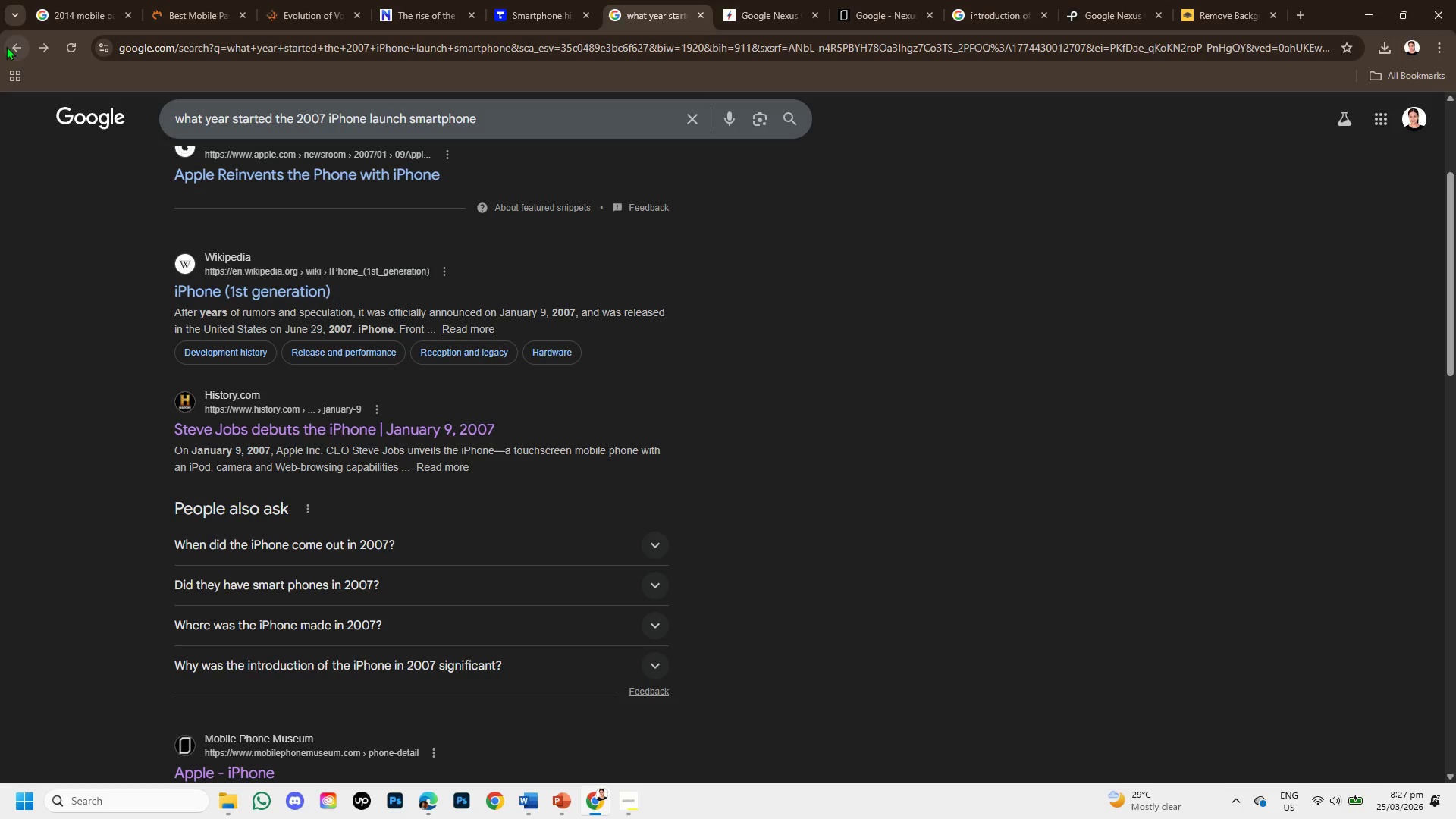 
left_click([6, 46])
 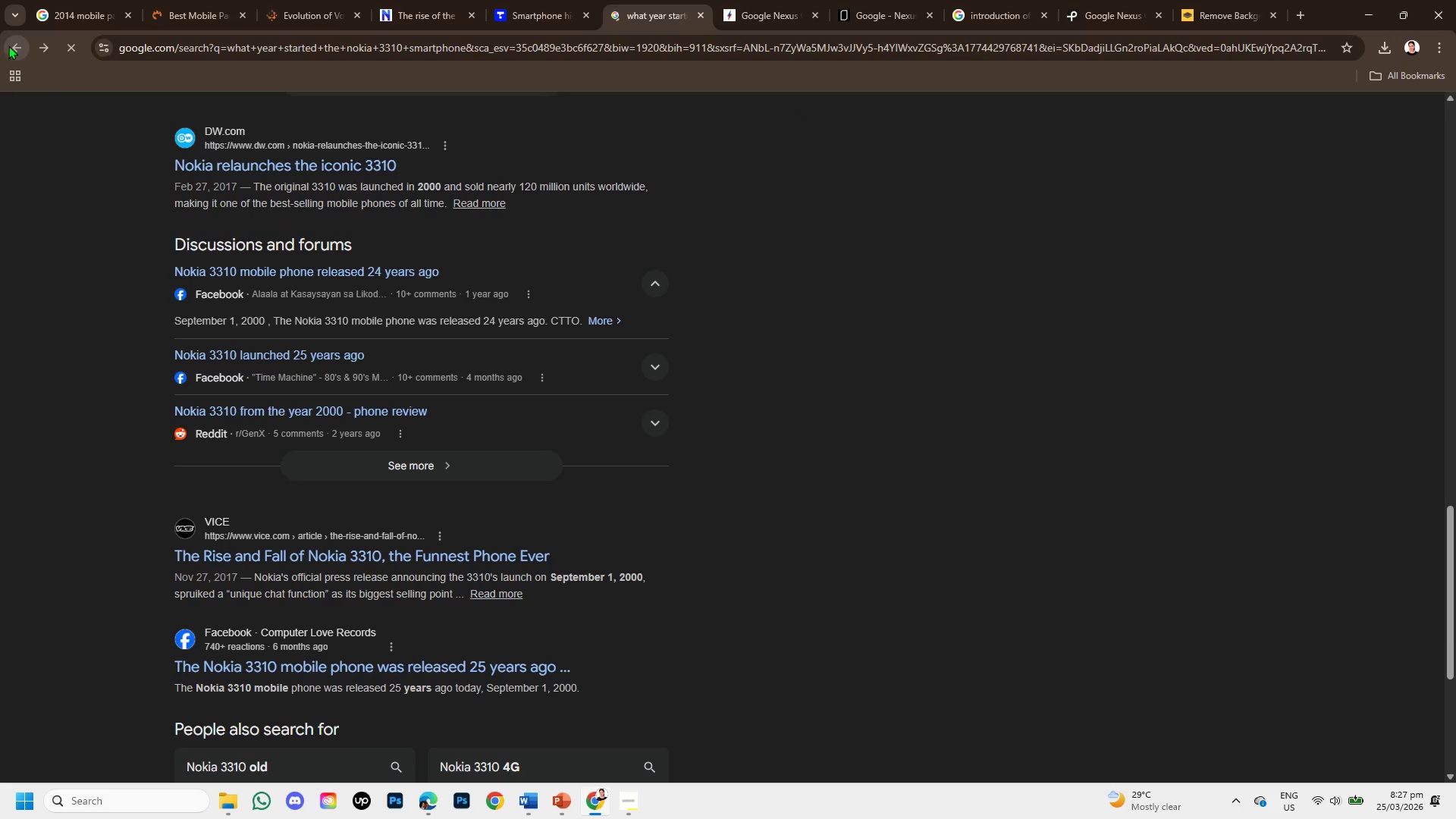 
scroll: coordinate [275, 306], scroll_direction: up, amount: 9.0
 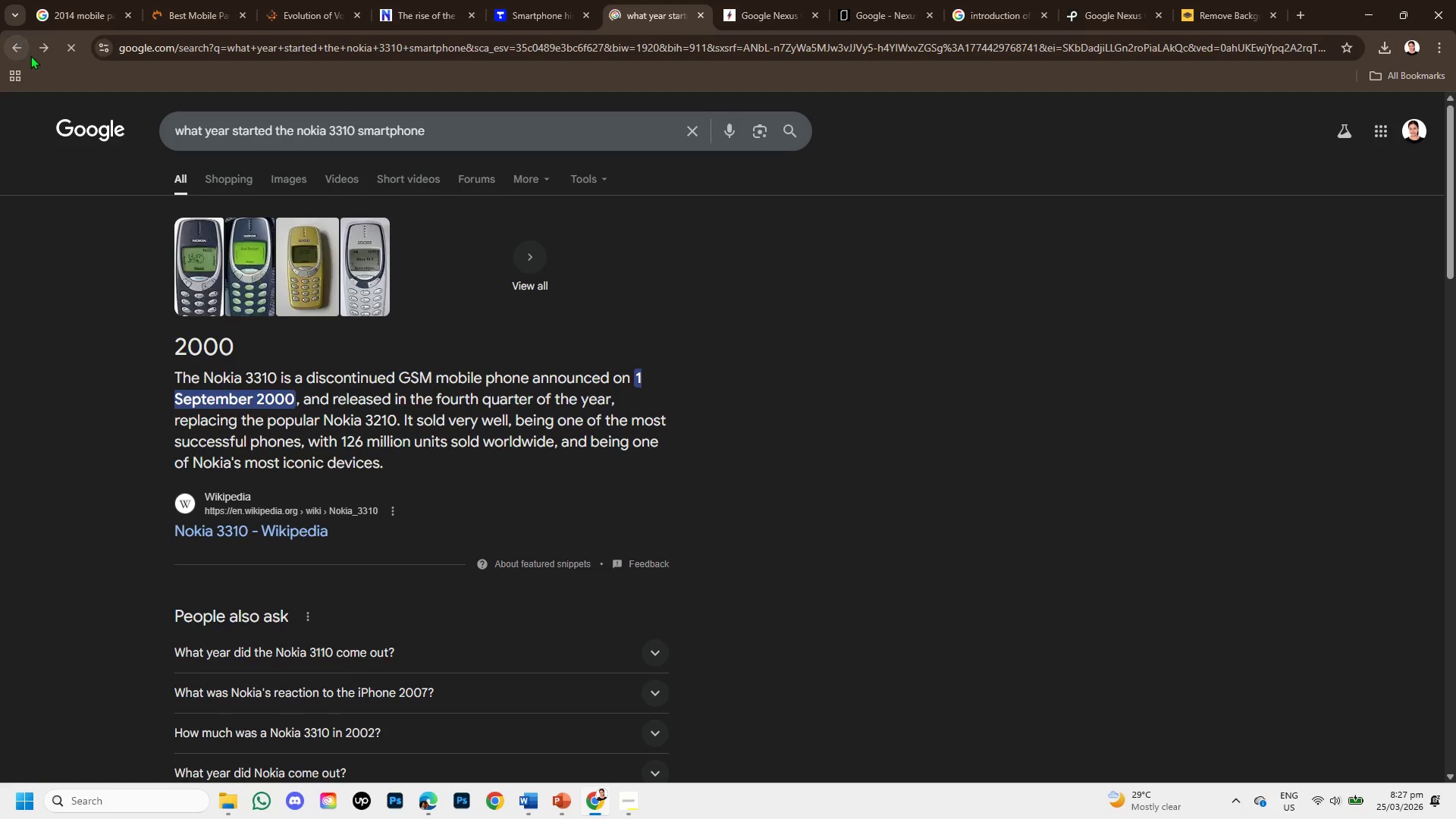 
left_click([42, 47])
 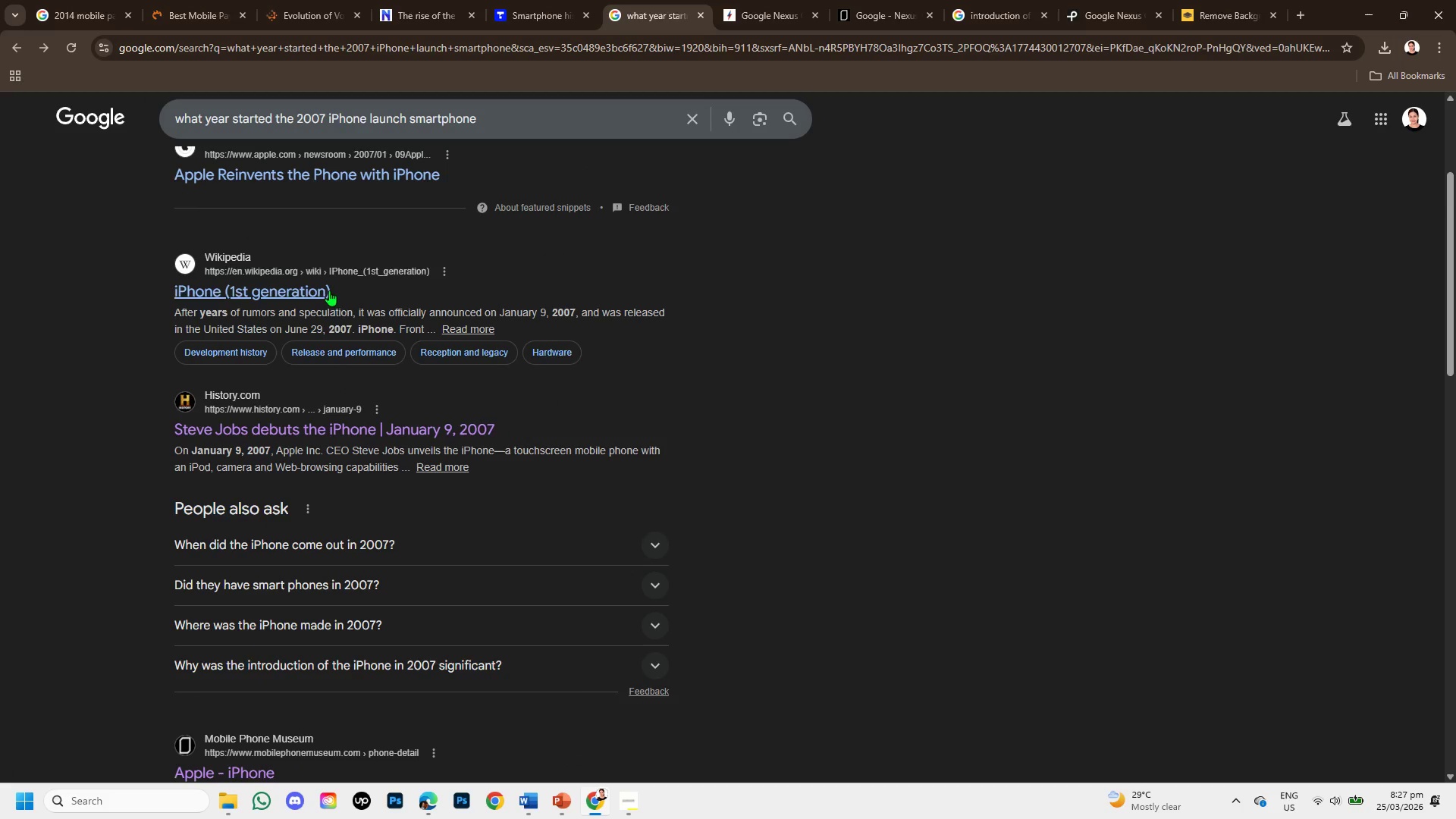 
scroll: coordinate [349, 337], scroll_direction: up, amount: 4.0
 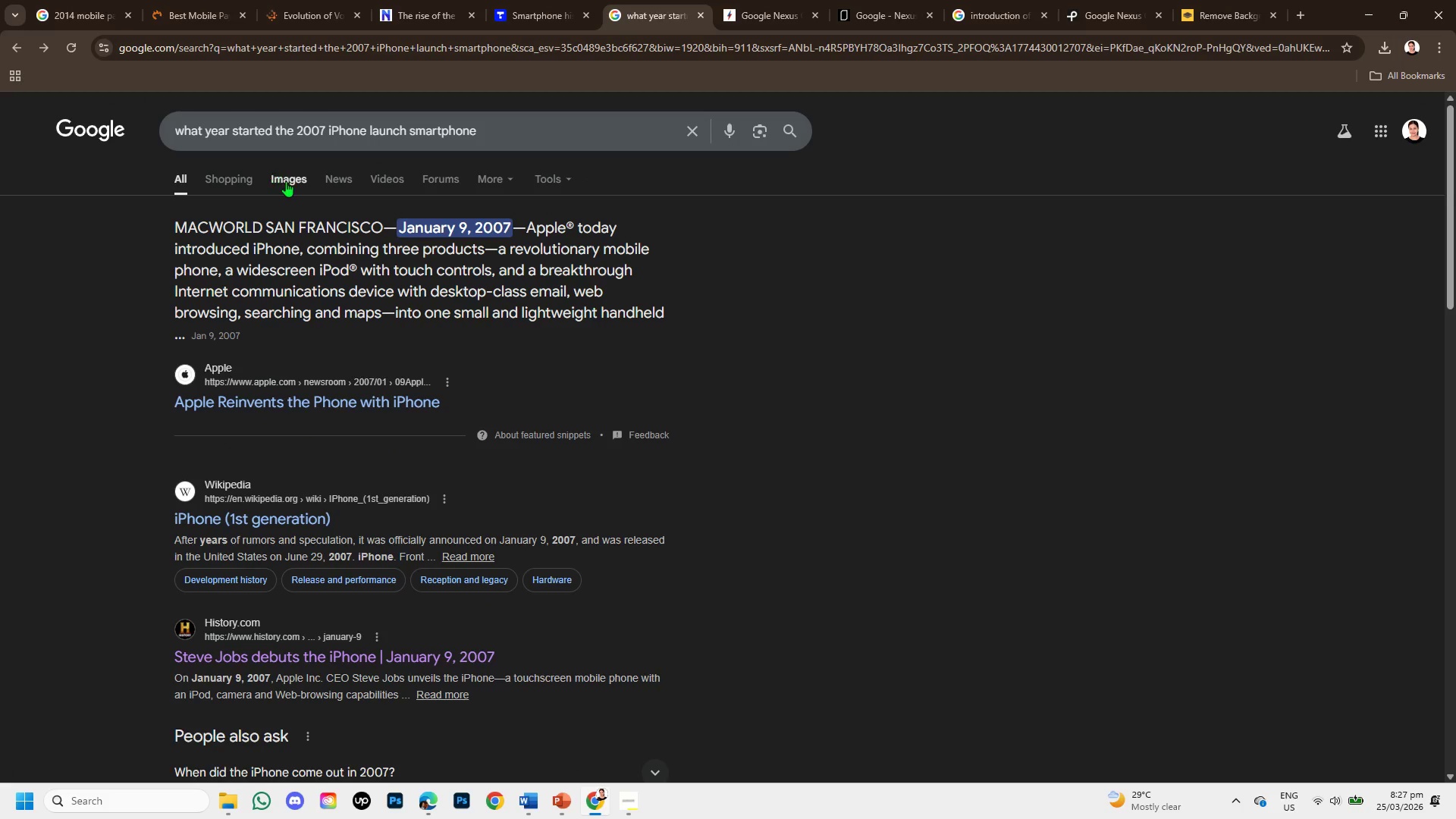 
left_click([286, 181])
 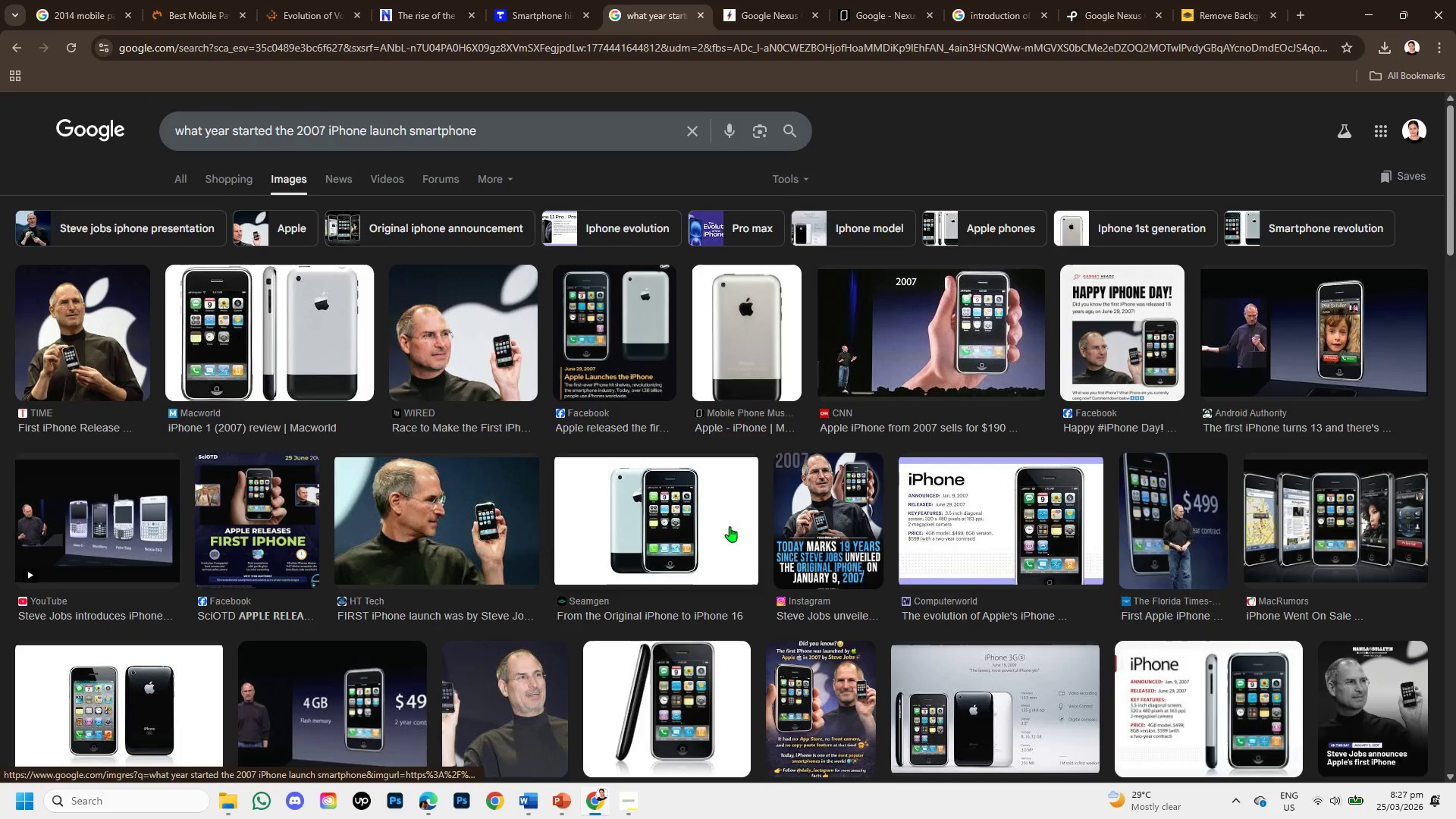 
wait(8.58)
 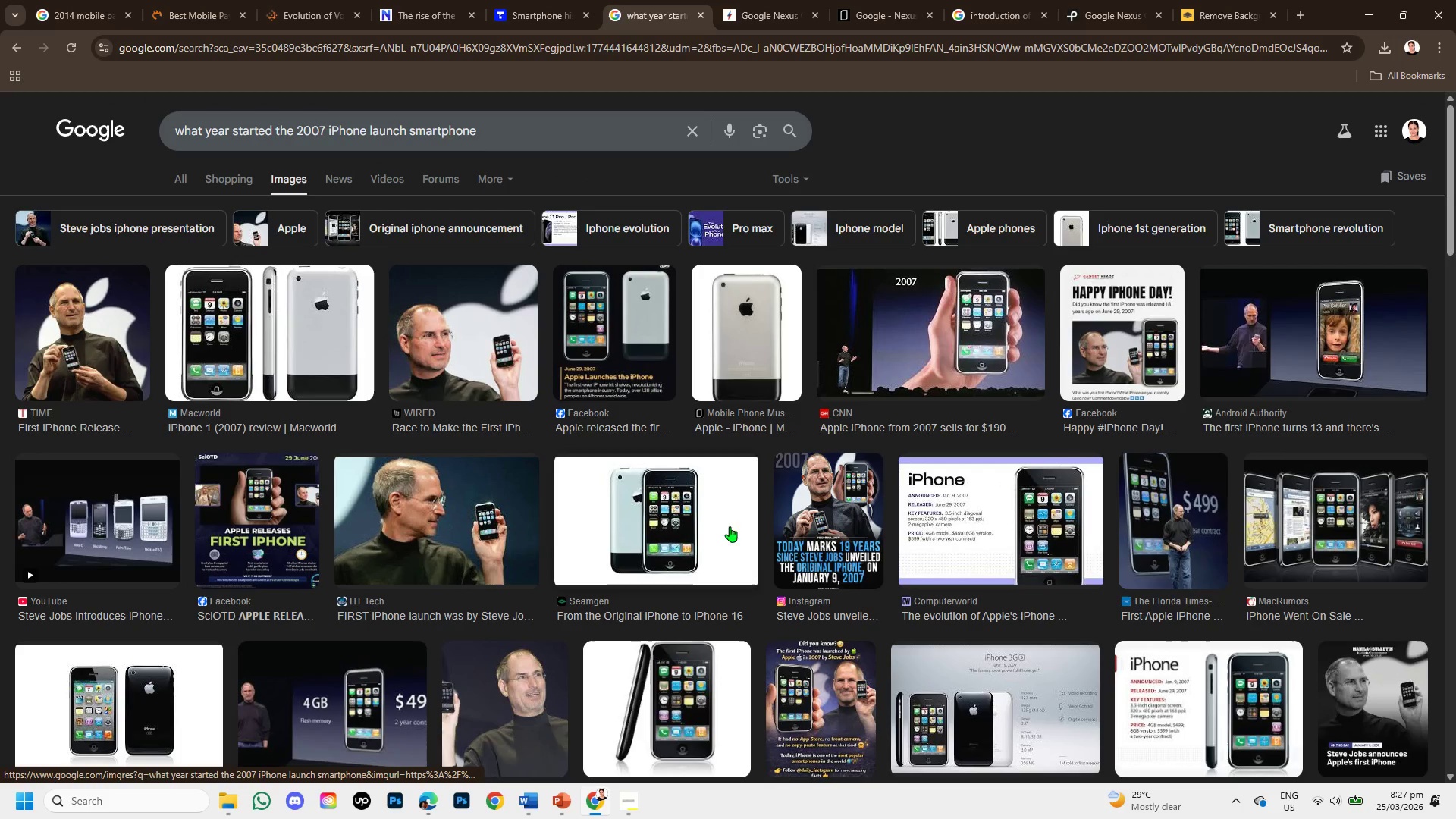 
left_click_drag(start_coordinate=[276, 386], to_coordinate=[281, 438])
 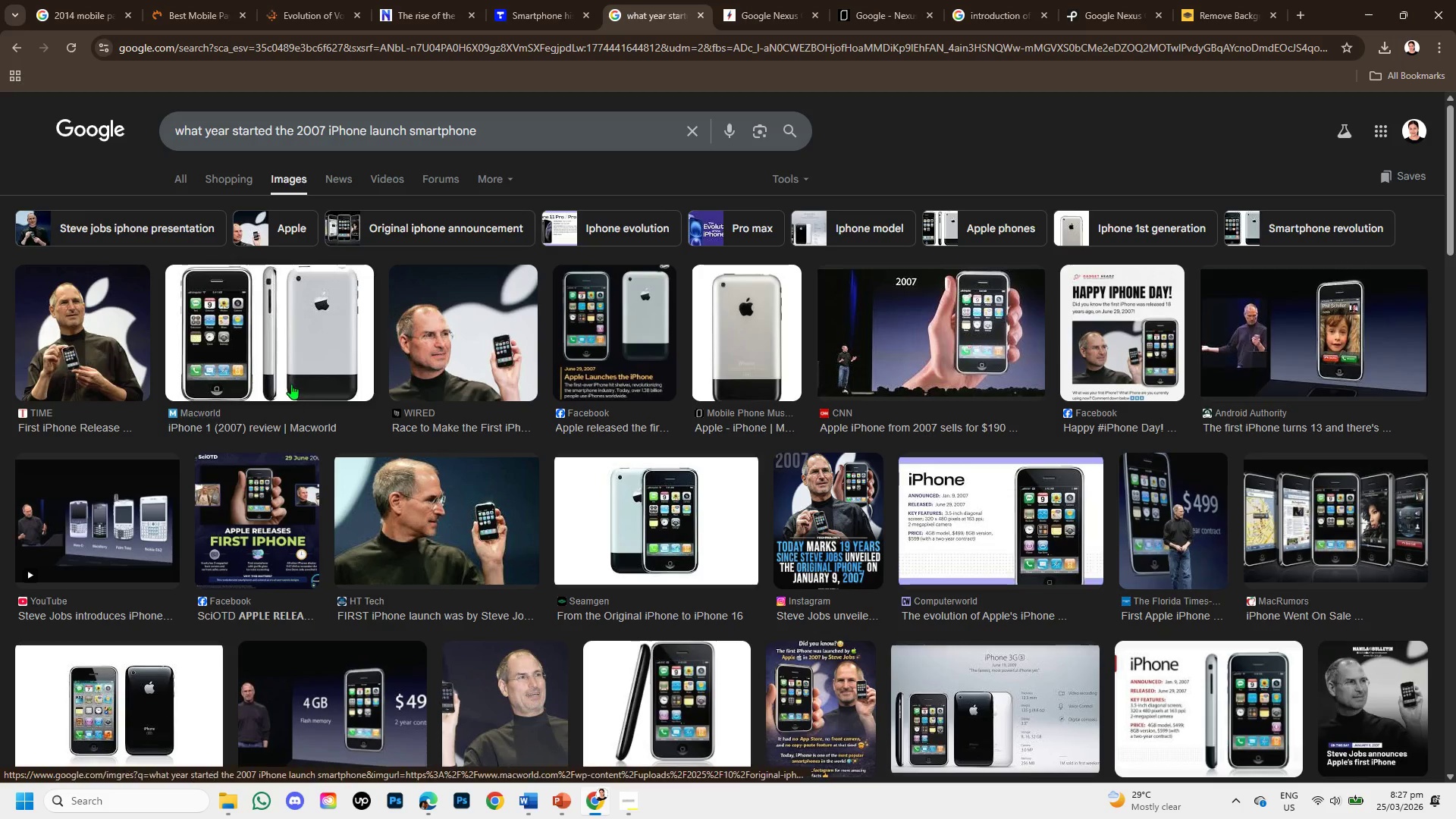 
left_click([288, 344])
 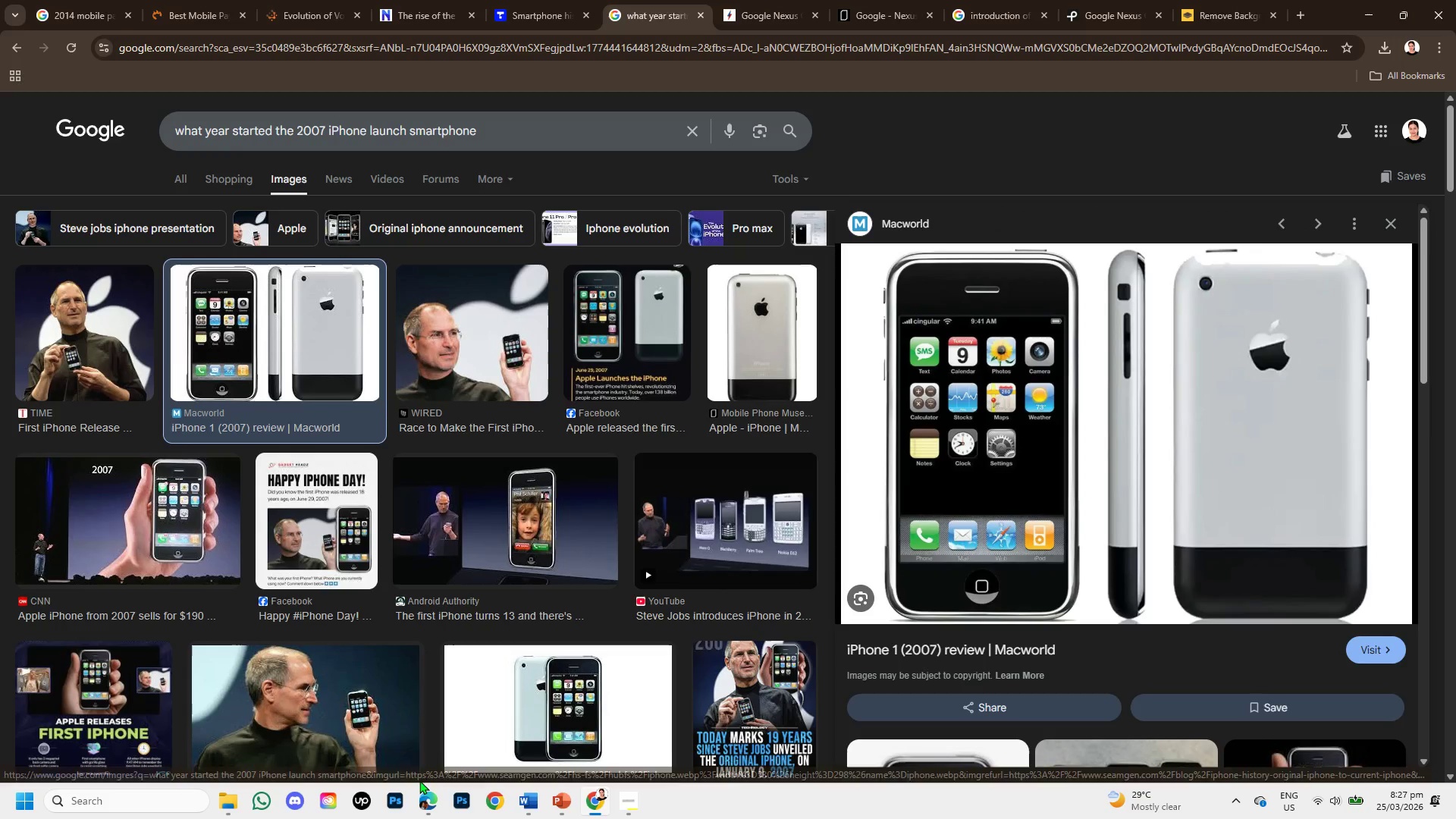 
left_click([565, 802])
 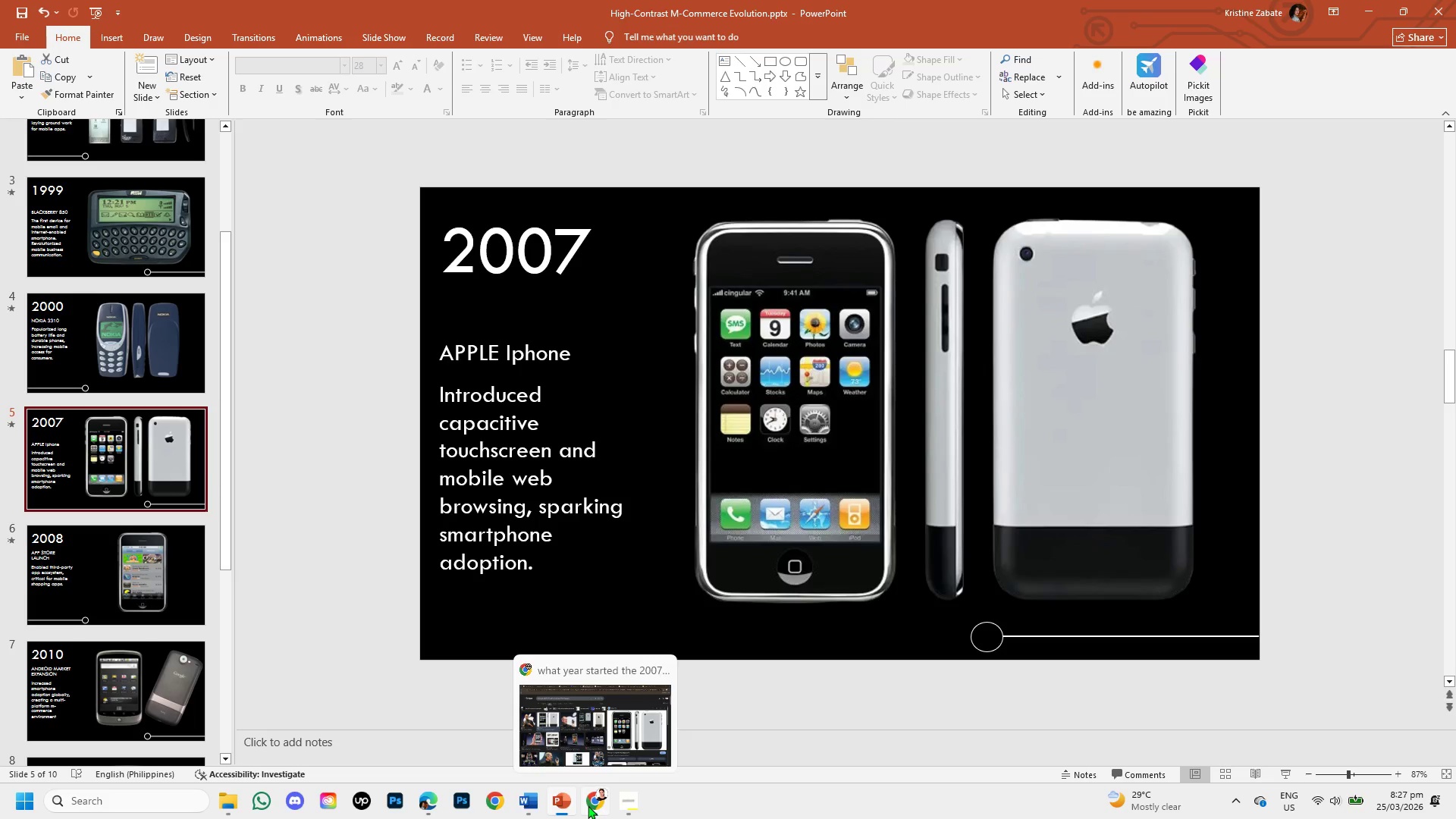 
left_click([584, 808])
 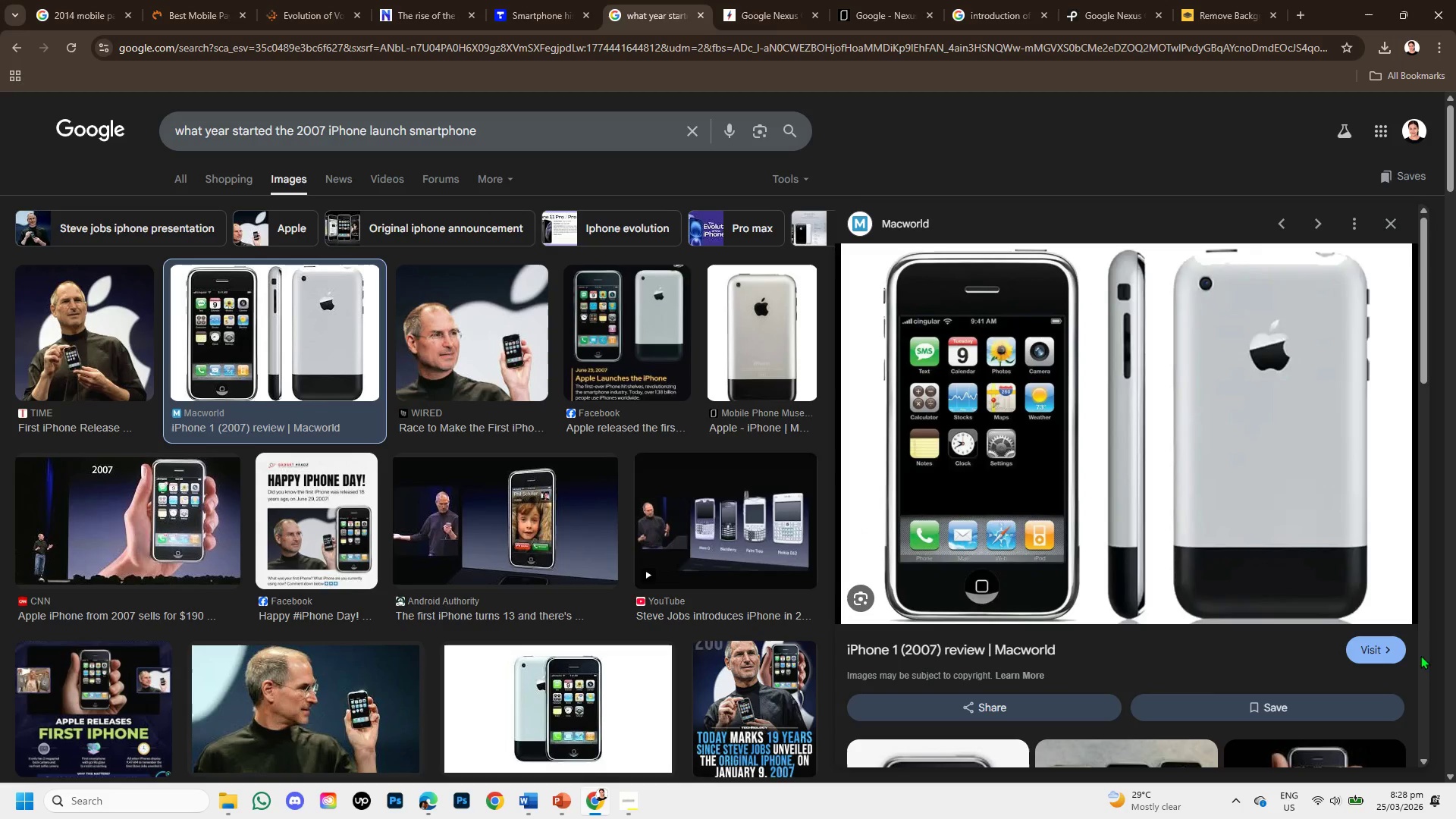 
left_click([1379, 646])
 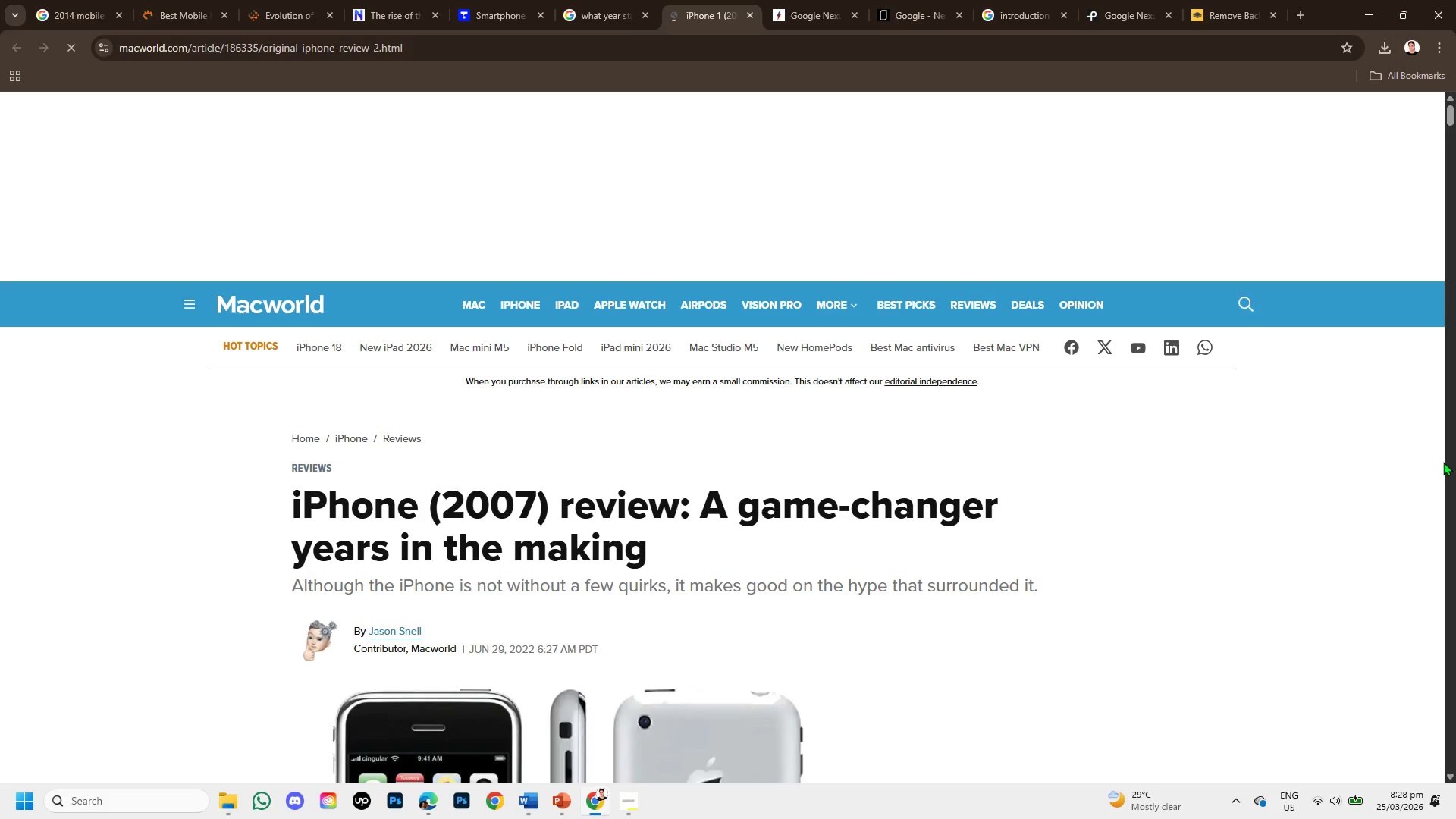 
wait(7.61)
 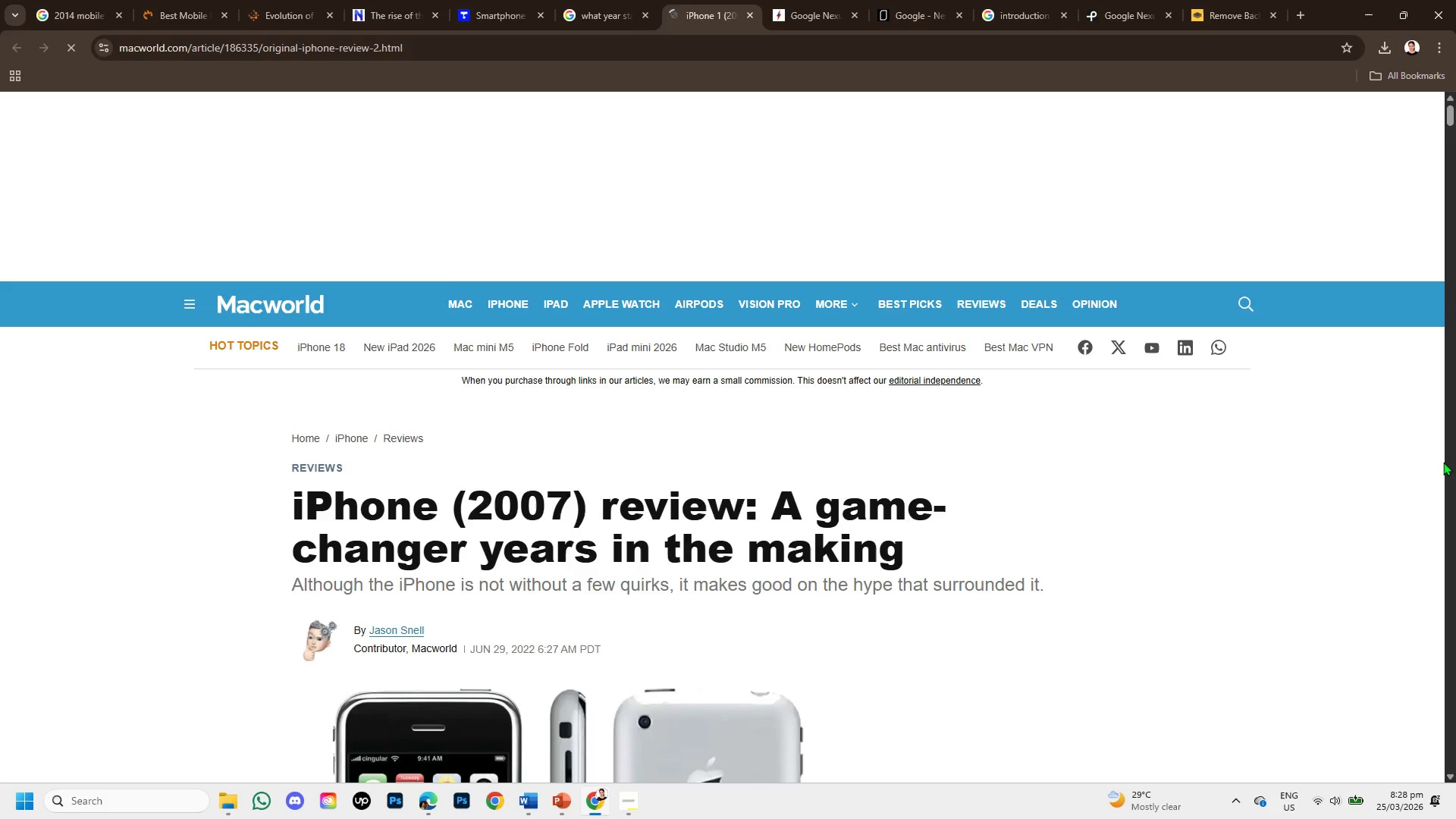 
scroll: coordinate [1069, 676], scroll_direction: down, amount: 1.0
 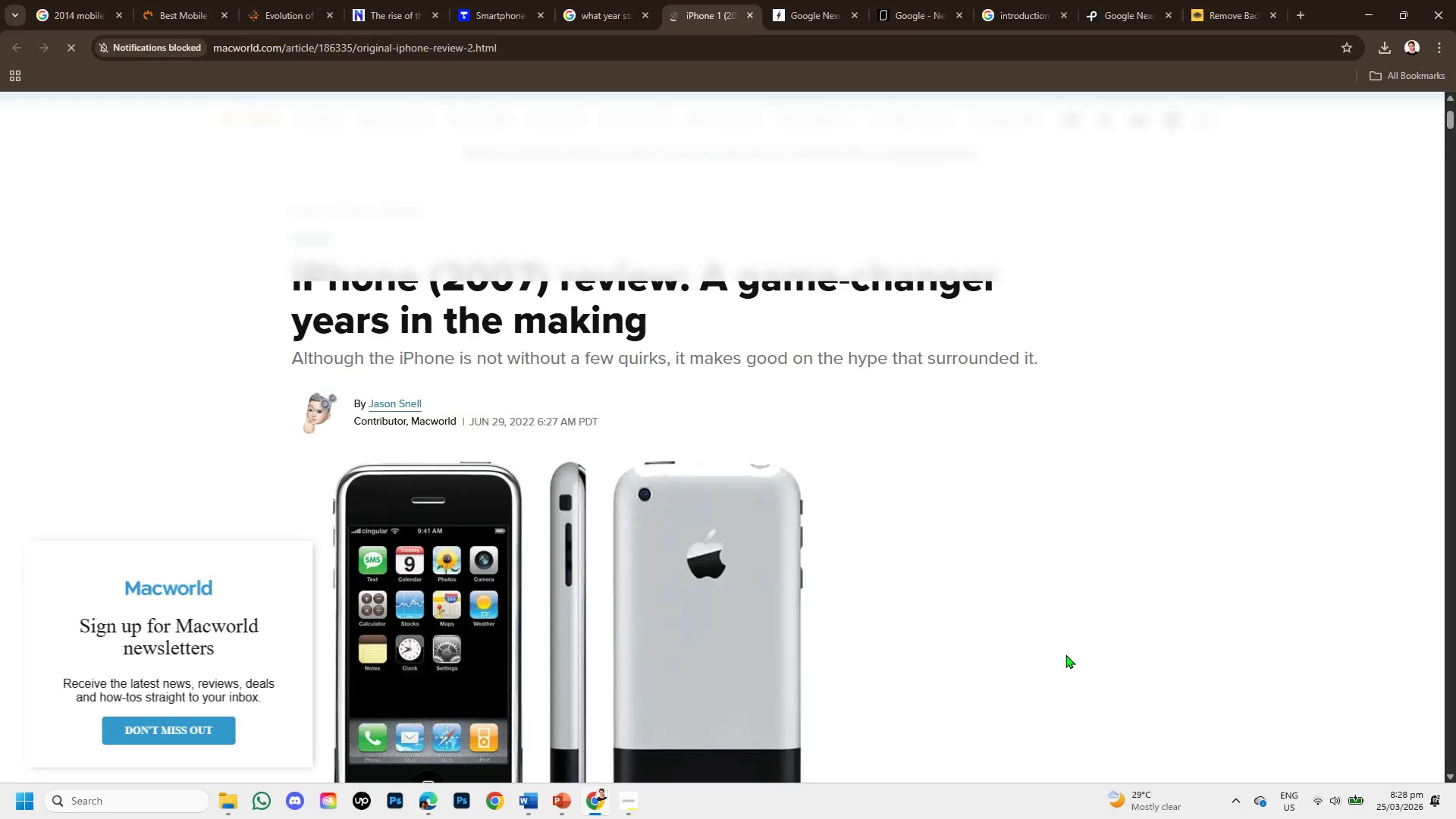 
wait(8.03)
 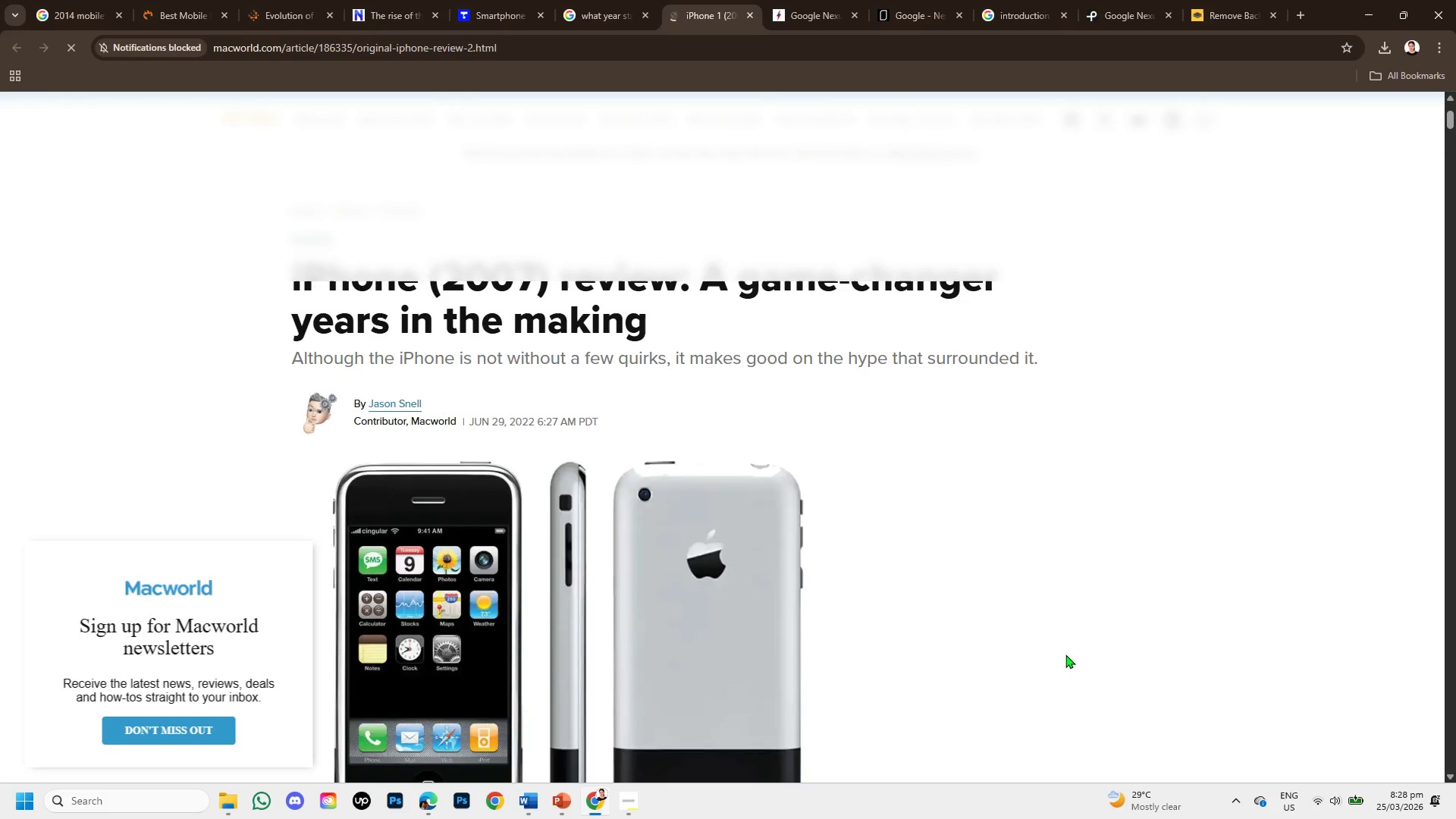 
left_click([1253, 509])
 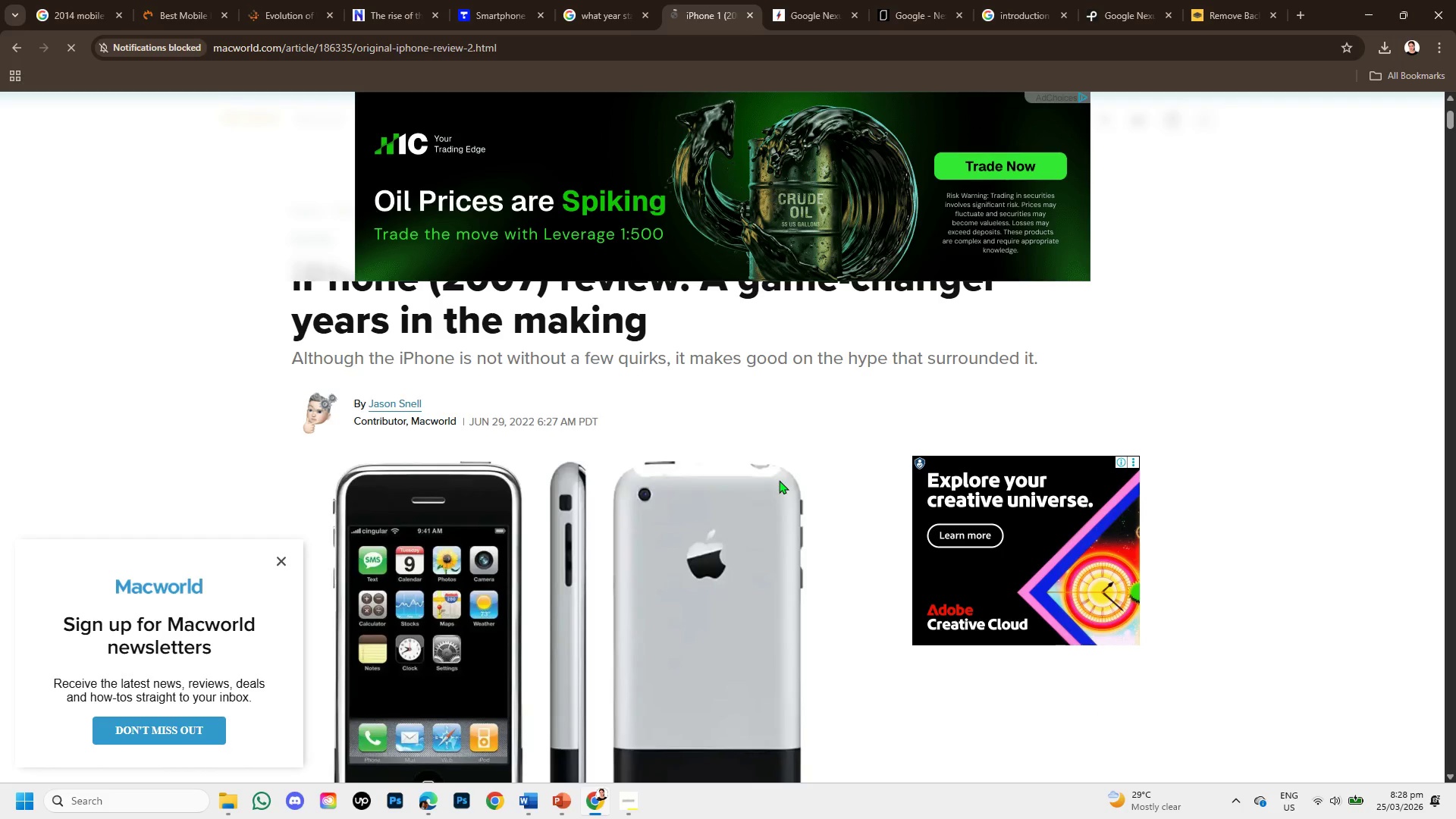 
scroll: coordinate [558, 626], scroll_direction: down, amount: 8.0
 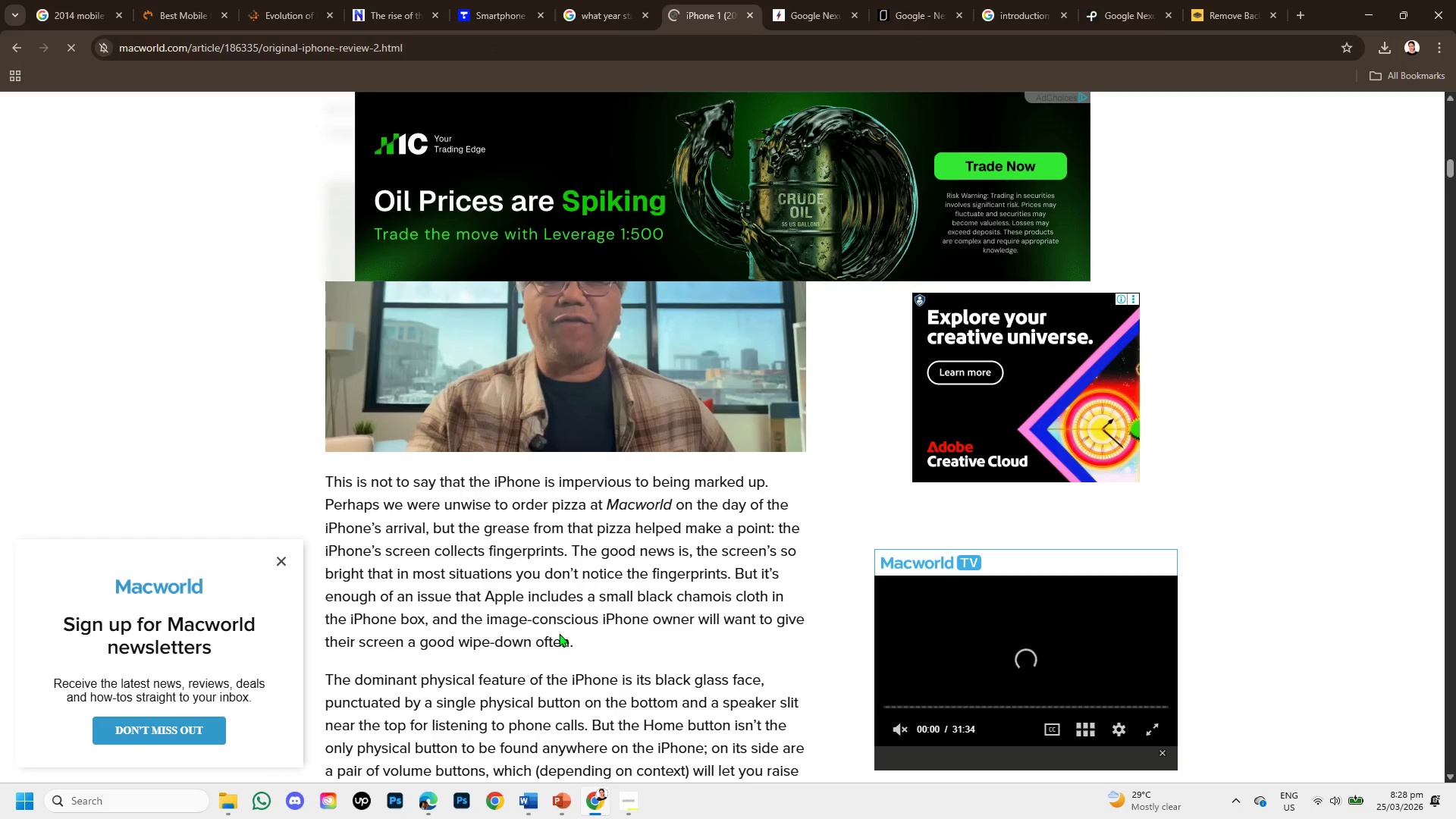 
scroll: coordinate [587, 623], scroll_direction: up, amount: 10.0
 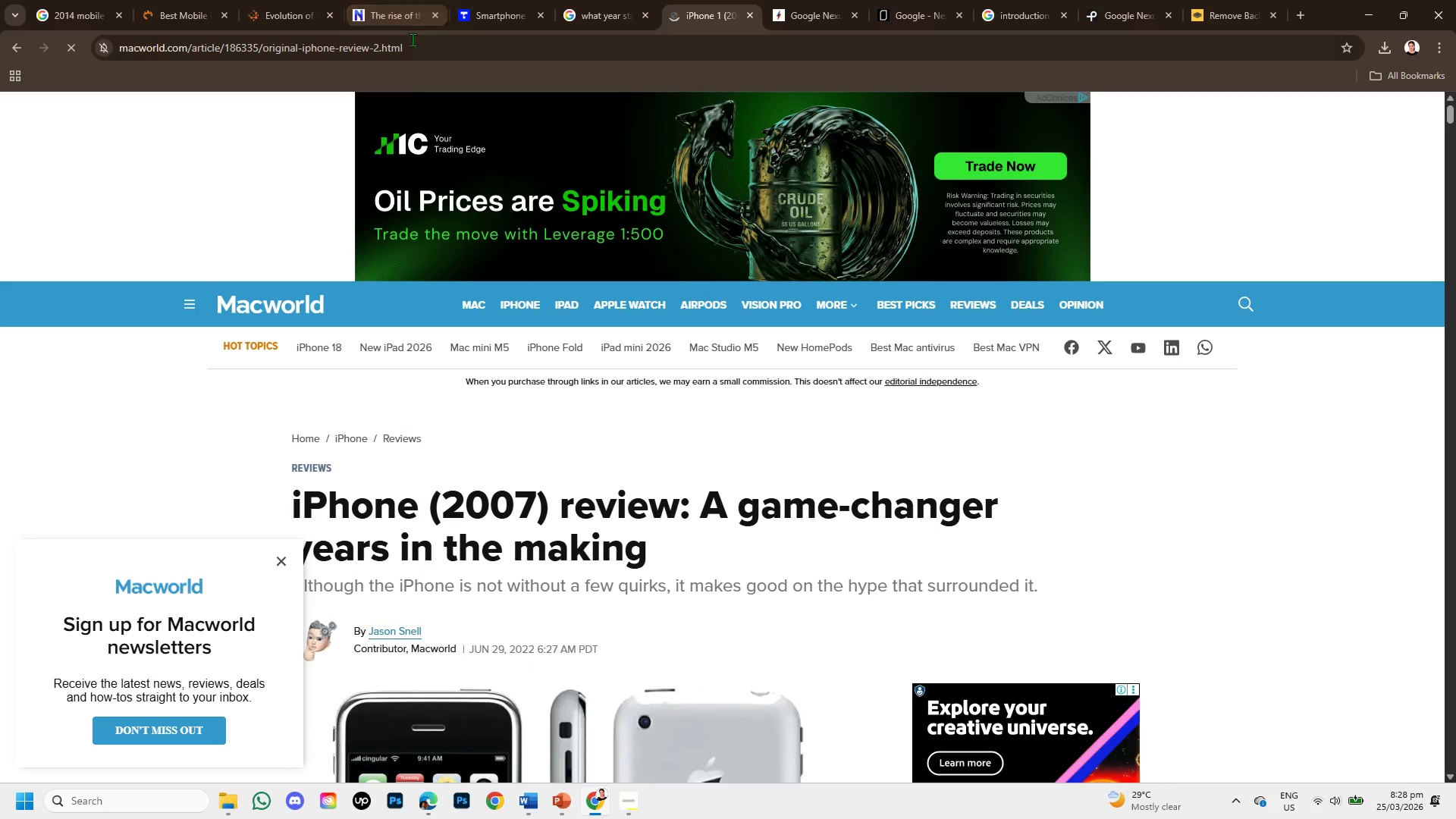 
left_click_drag(start_coordinate=[410, 43], to_coordinate=[95, 41])
 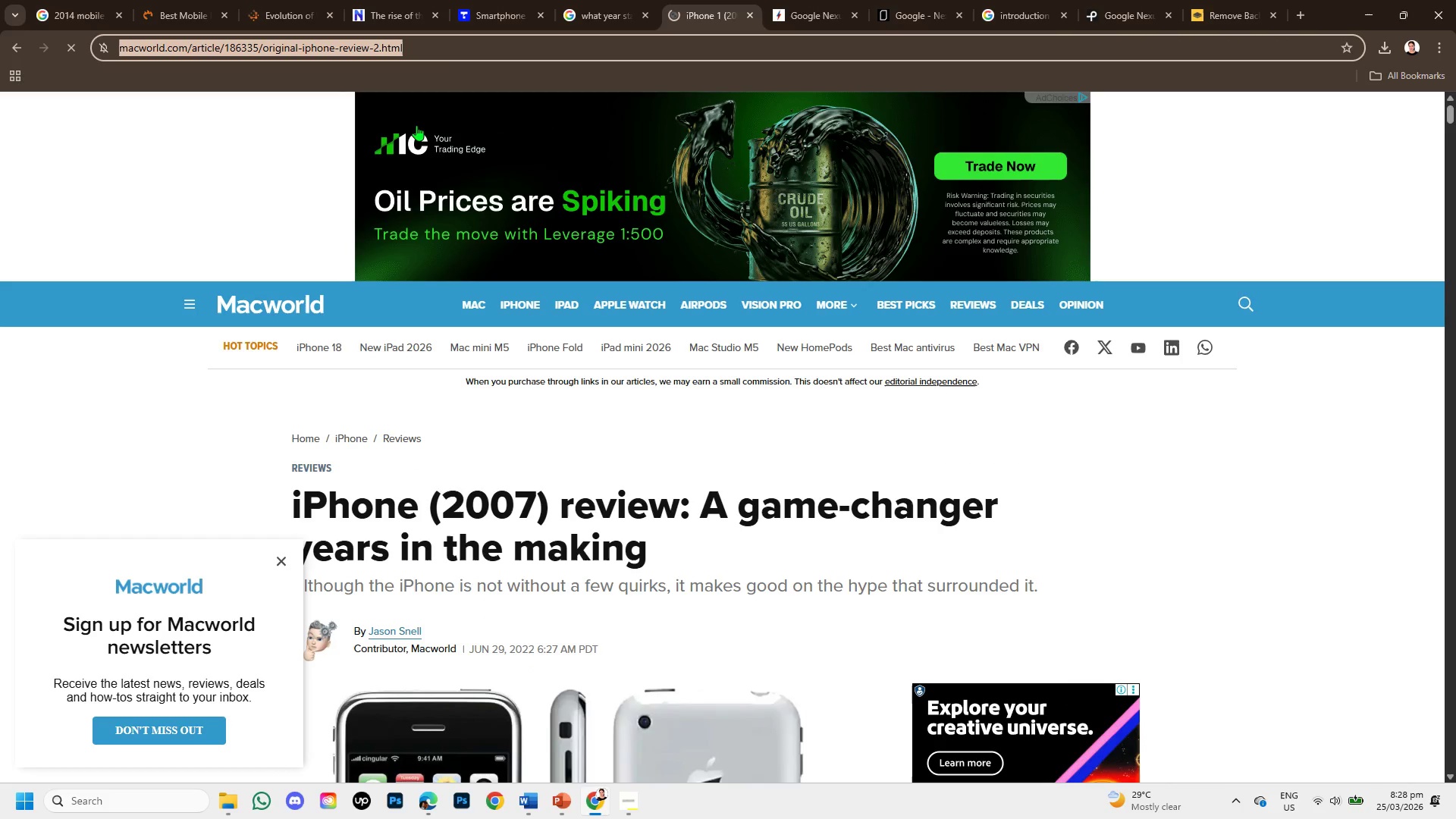 
key(Control+C)
 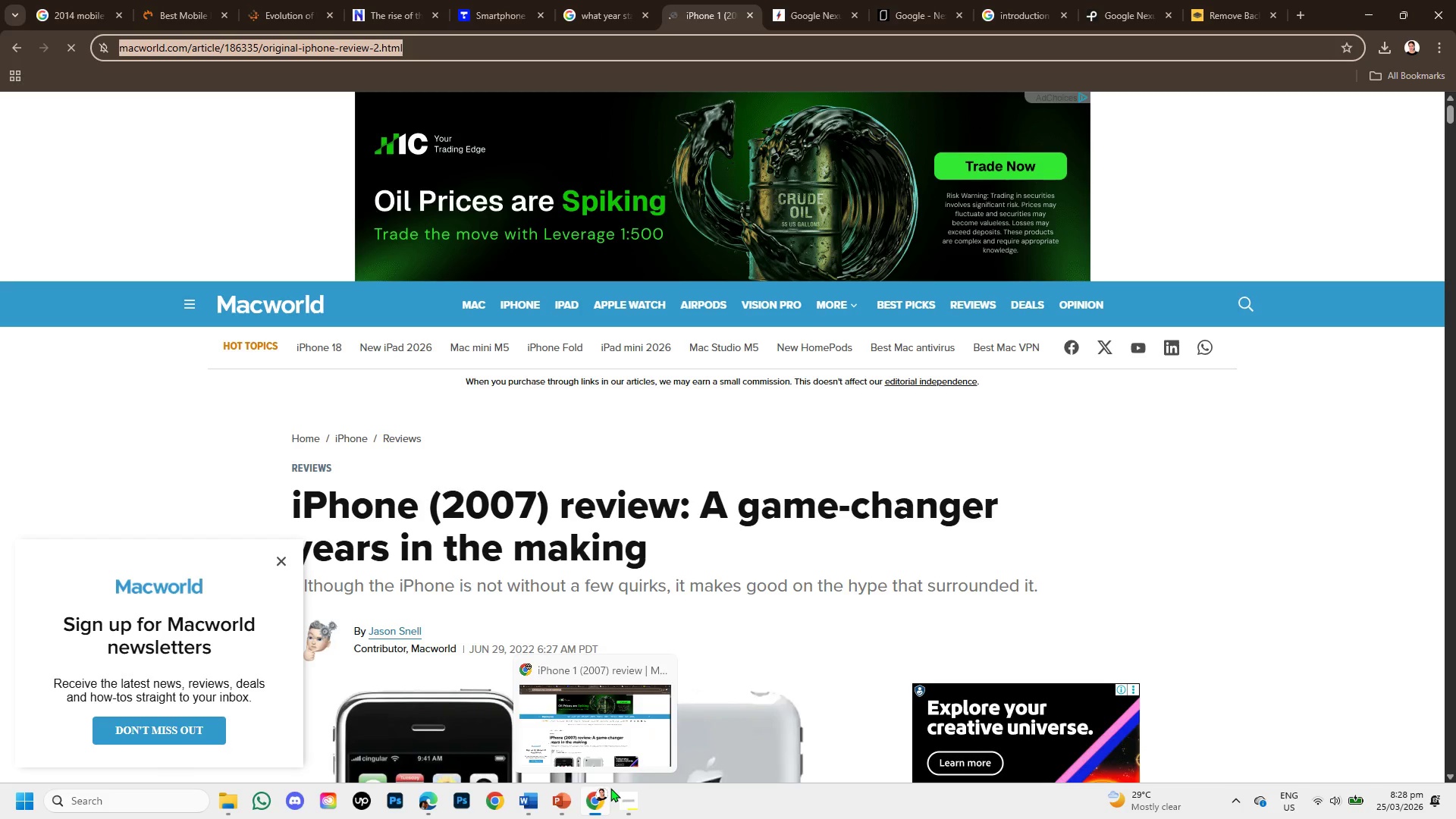 
left_click([535, 792])
 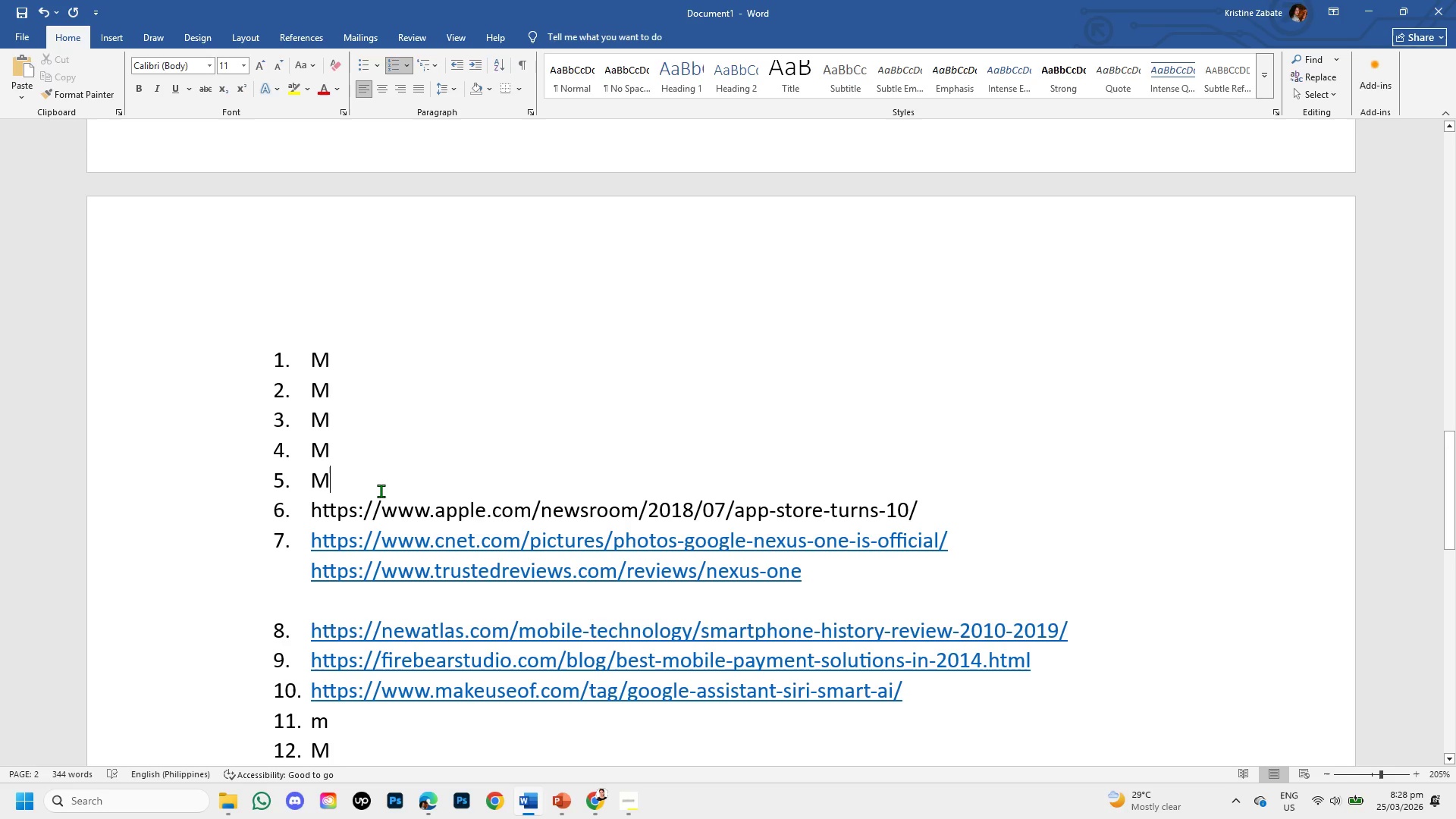 
key(Backspace)
 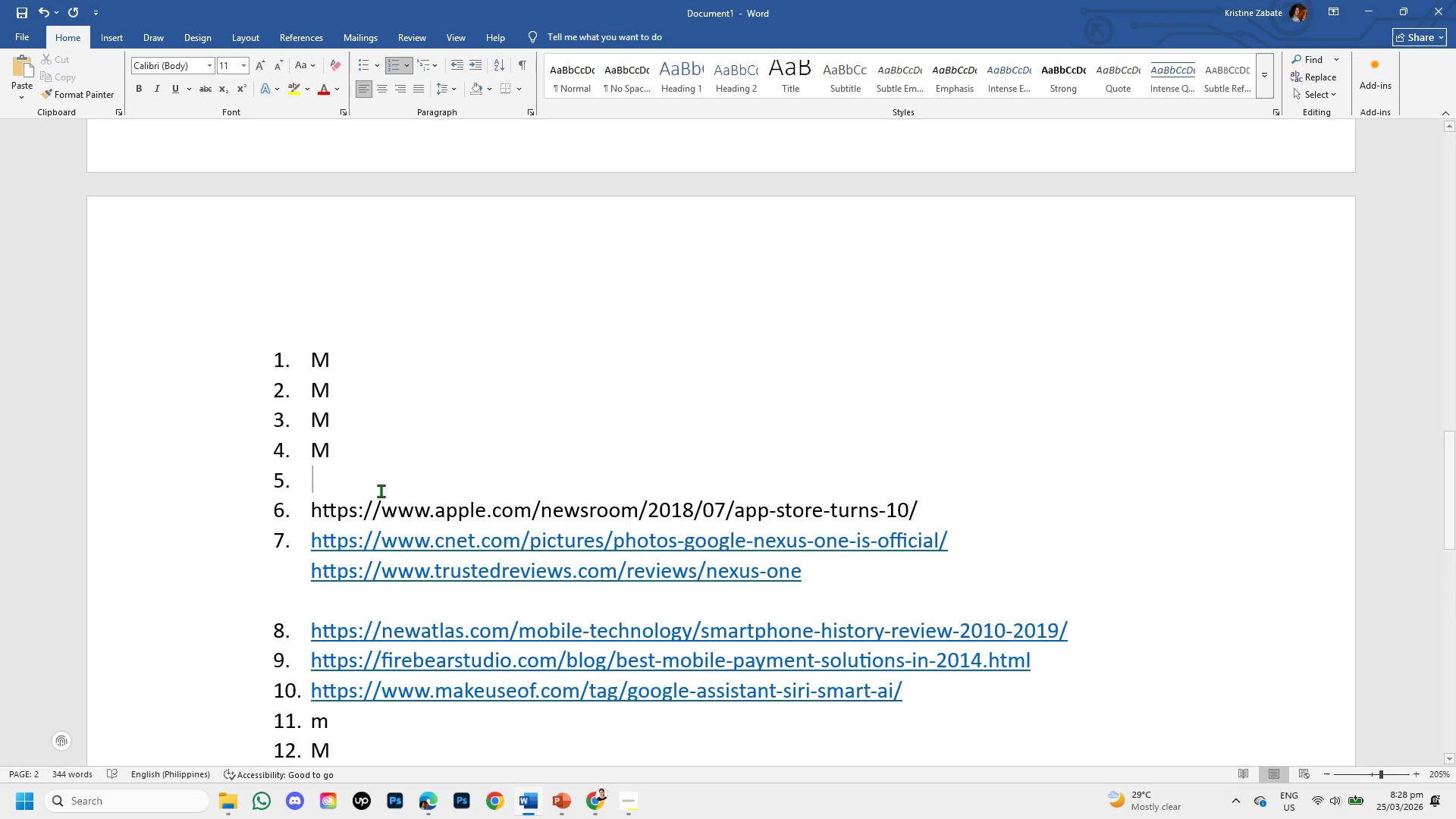 
key(Control+V)
 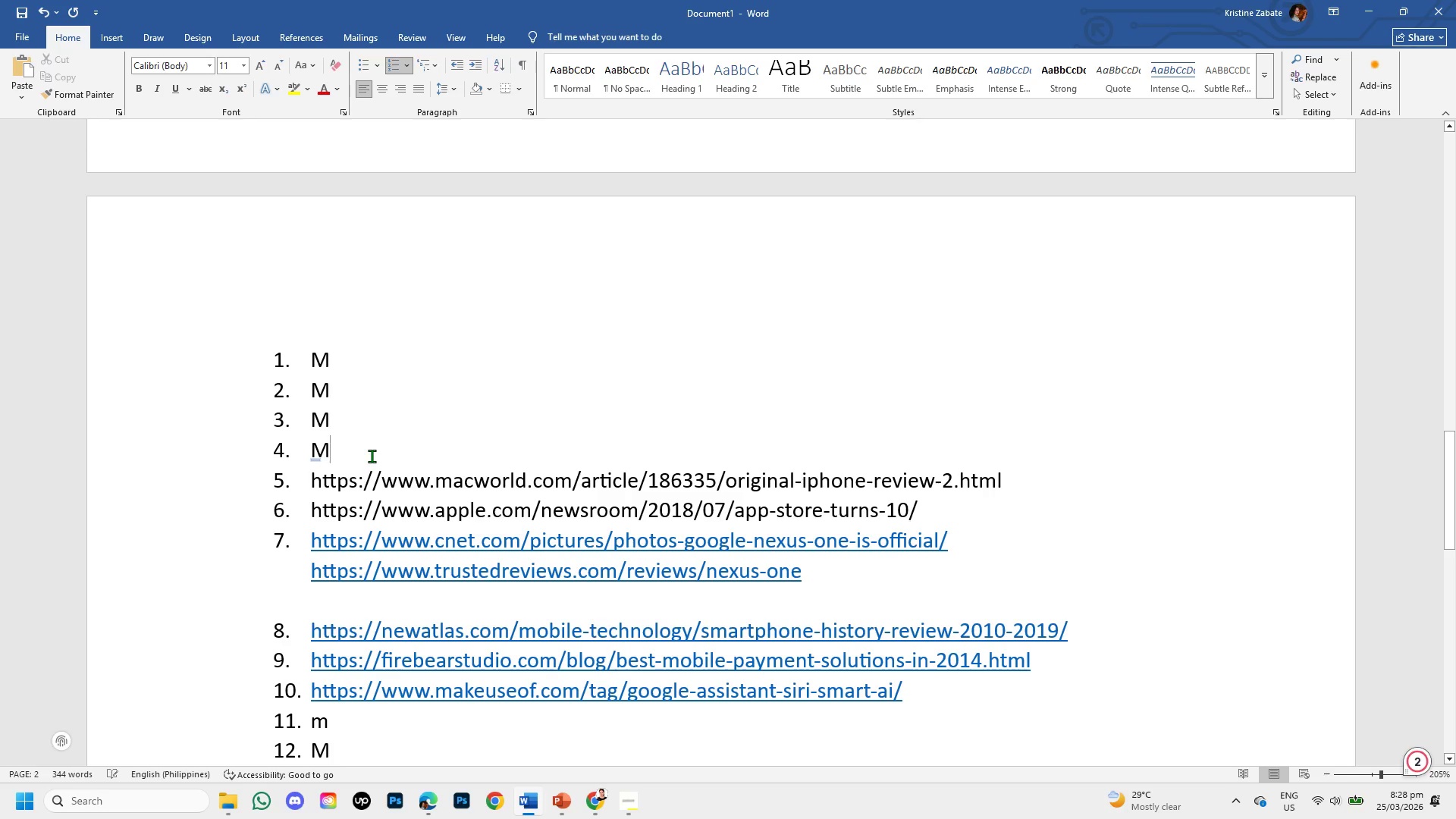 
mouse_move([593, 799])
 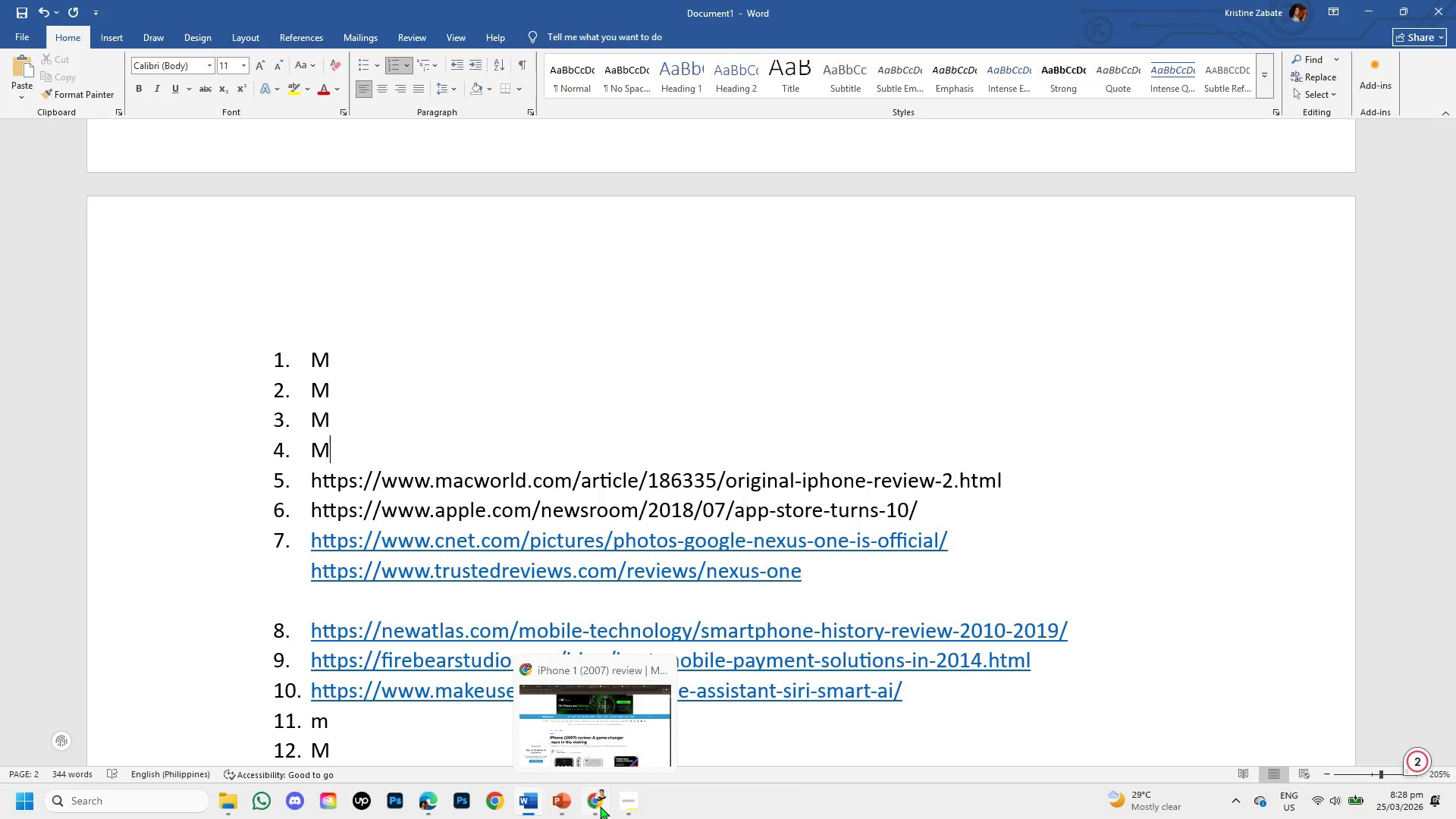 
left_click([600, 806])
 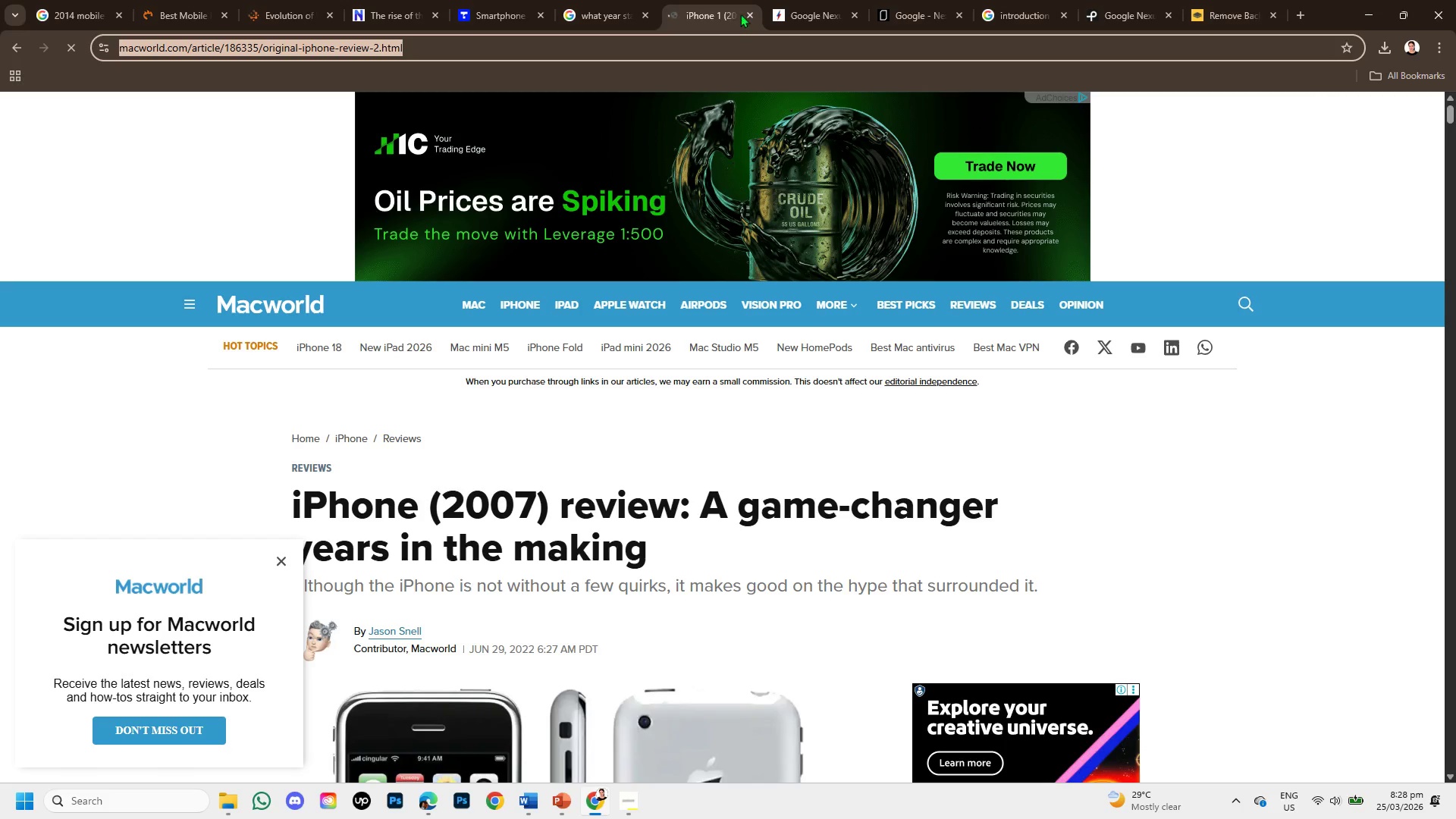 
left_click([753, 17])
 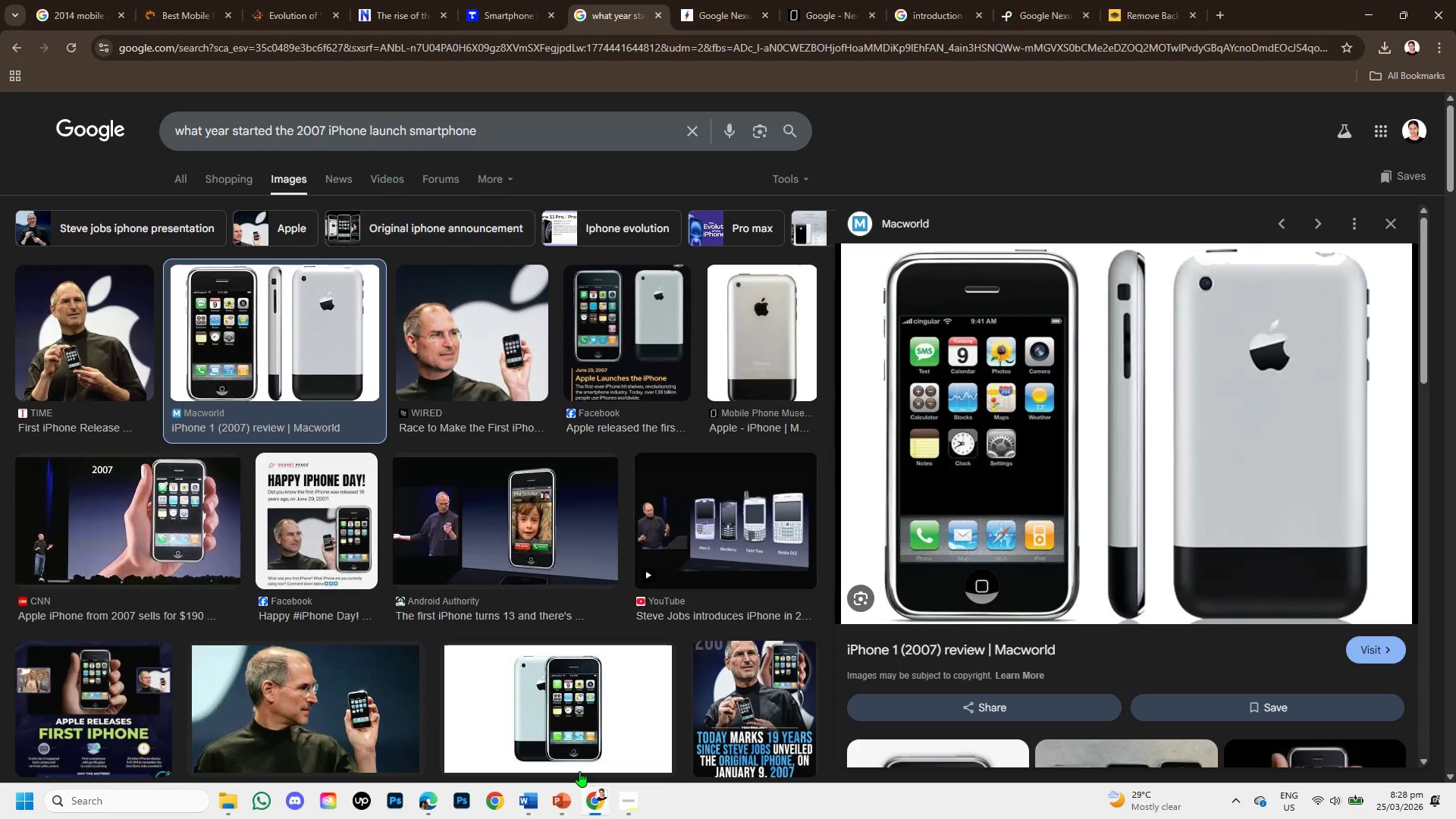 
left_click([568, 792])
 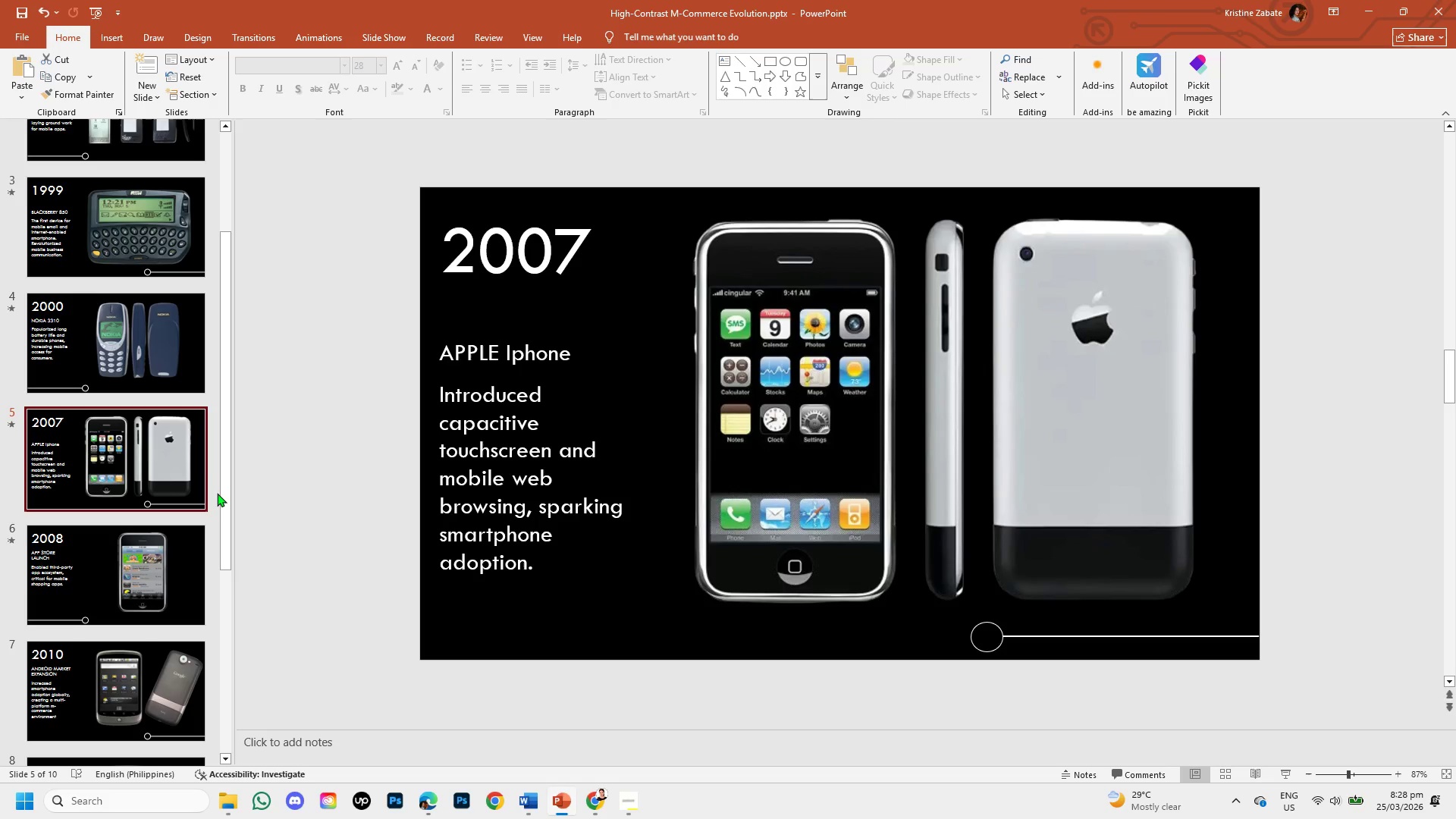 
left_click_drag(start_coordinate=[221, 496], to_coordinate=[240, 415])
 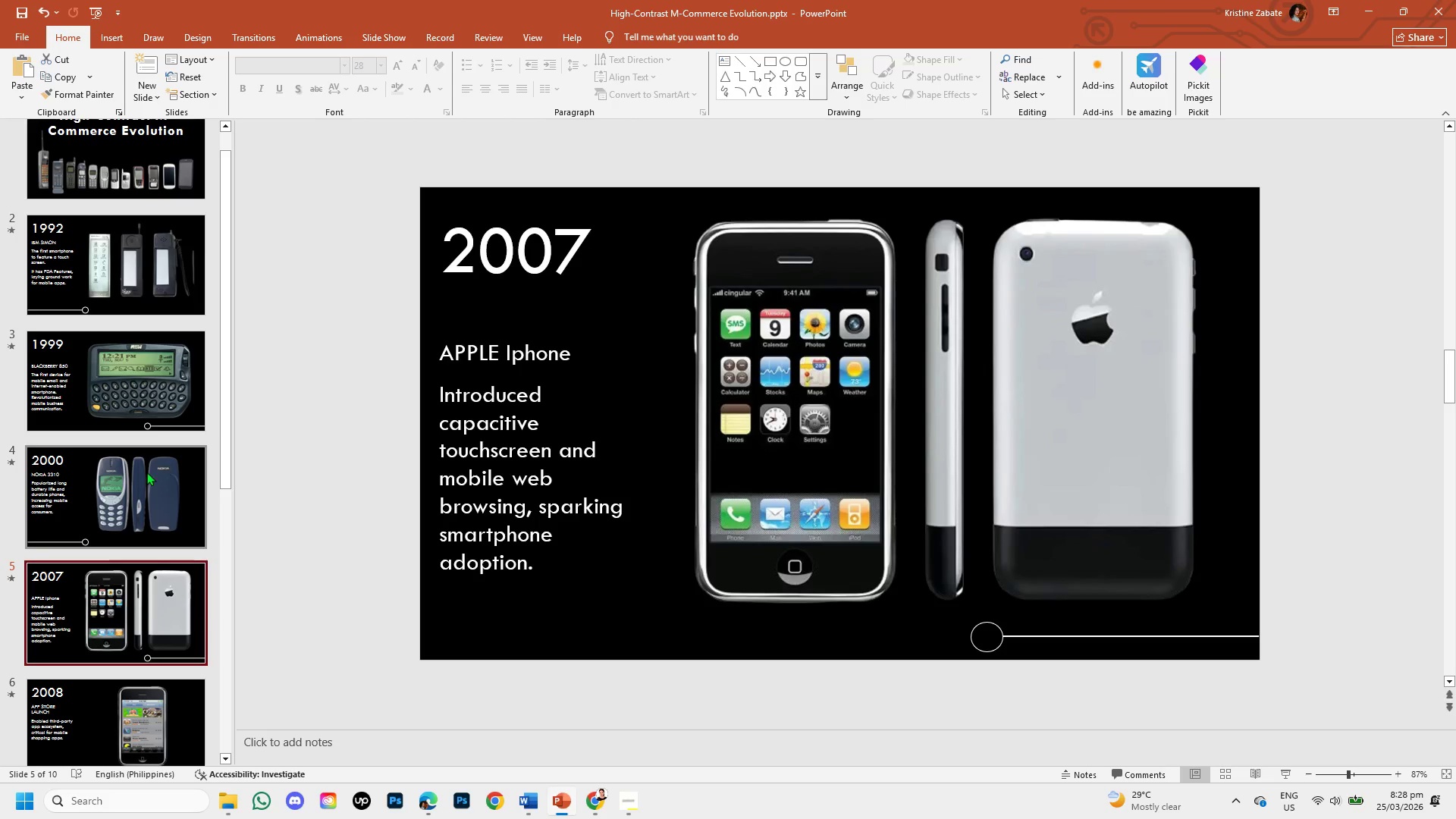 
left_click([146, 472])
 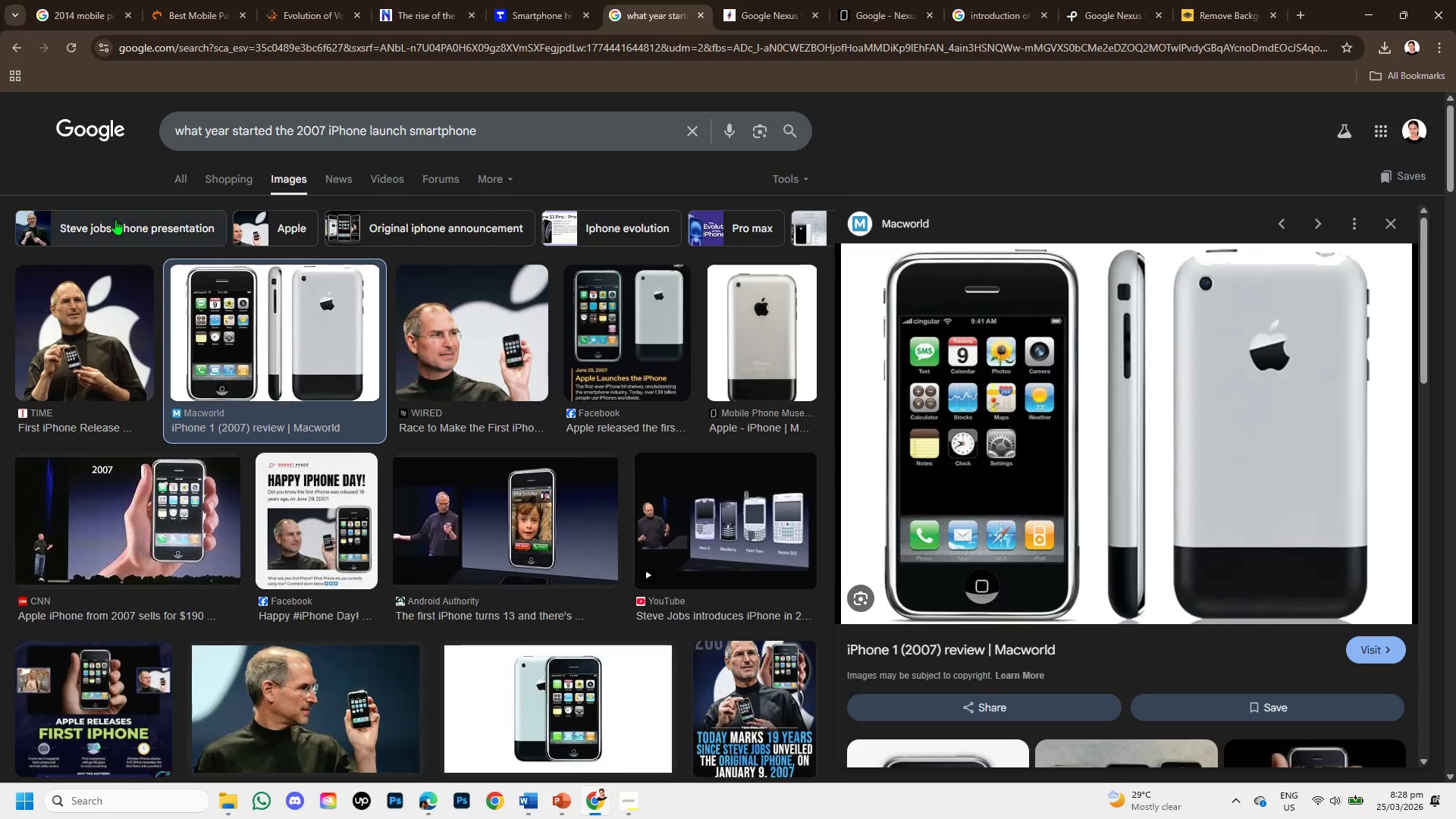 
left_click([12, 44])
 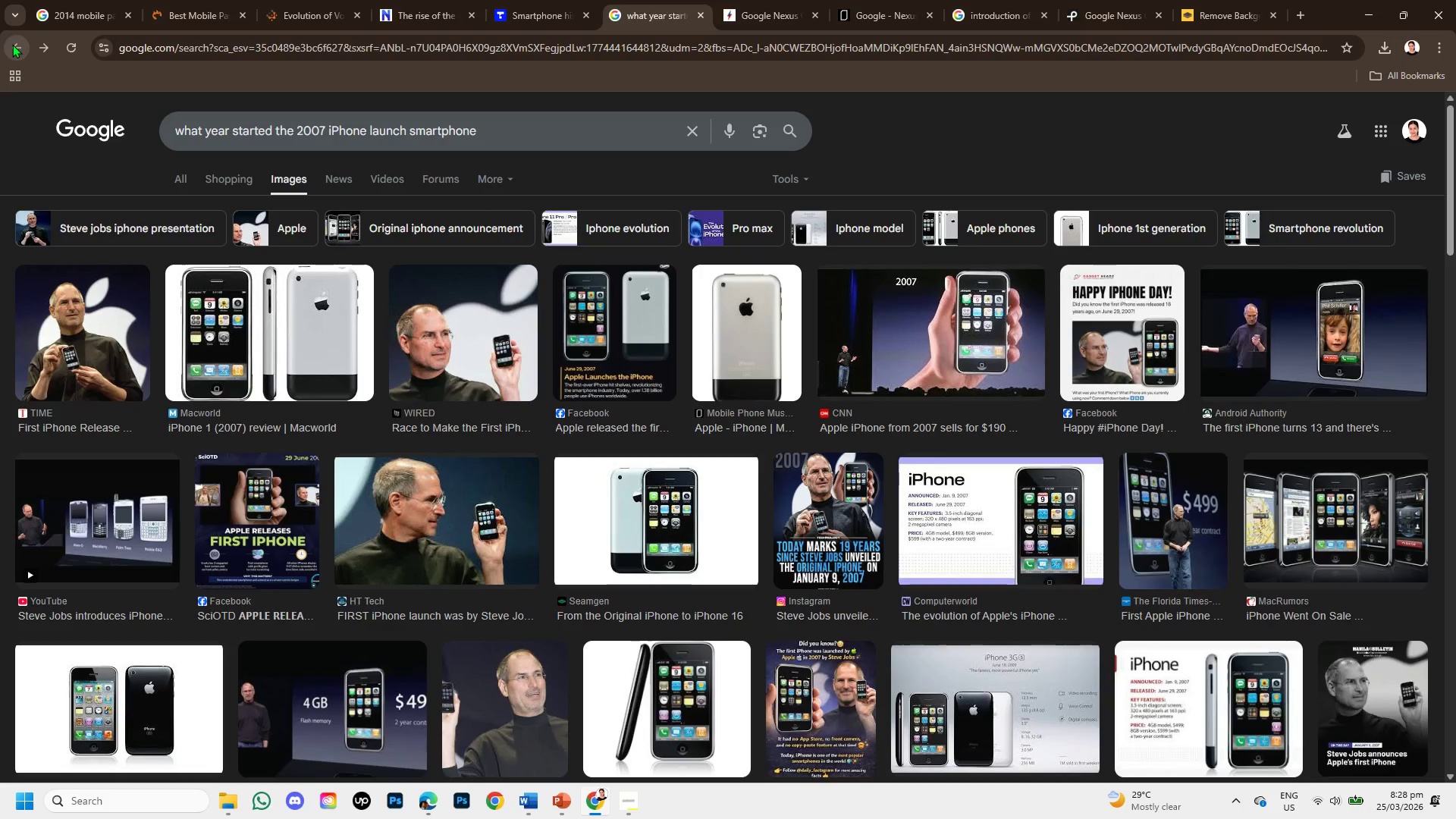 
left_click([12, 44])
 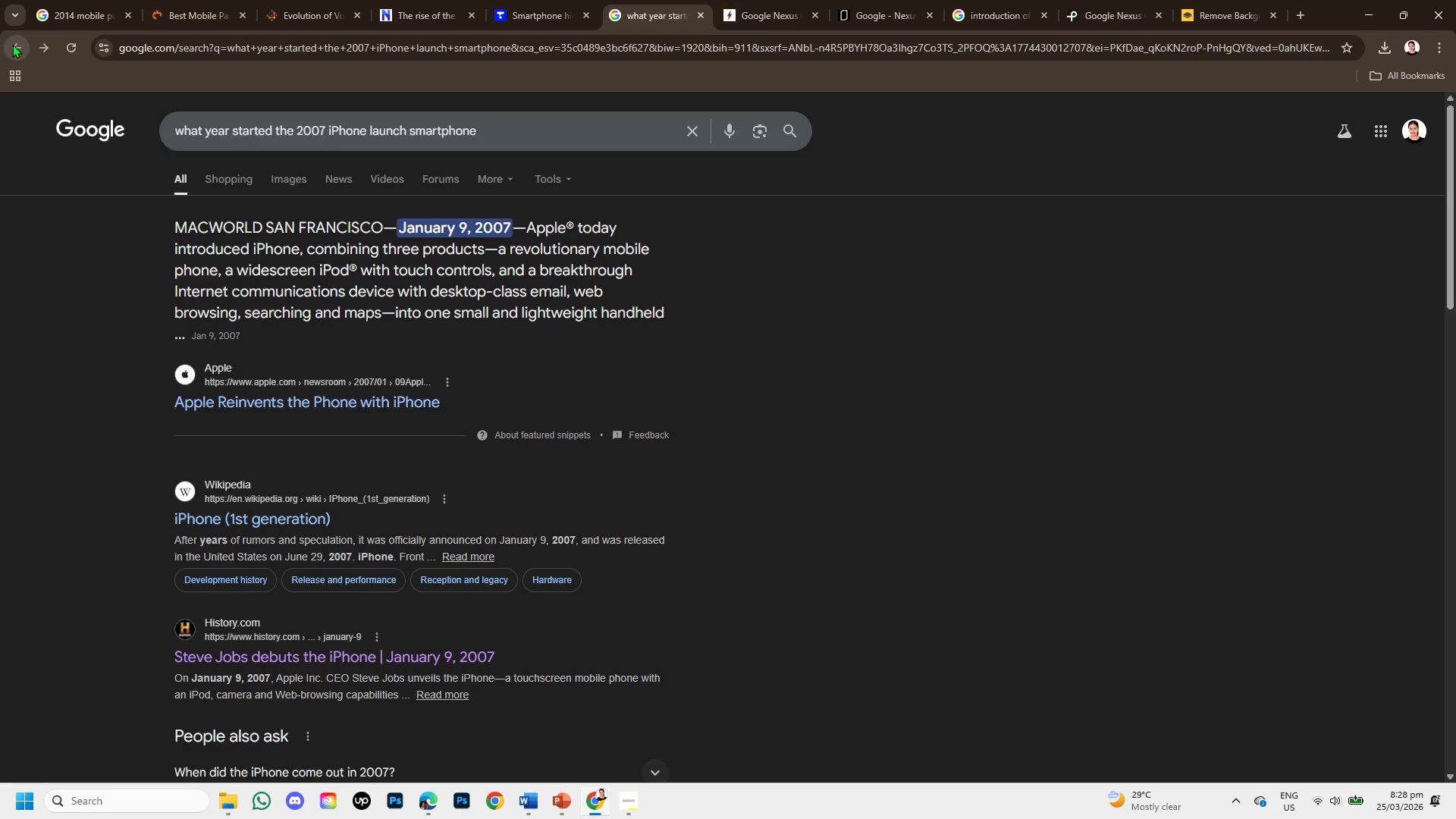 
left_click([12, 44])
 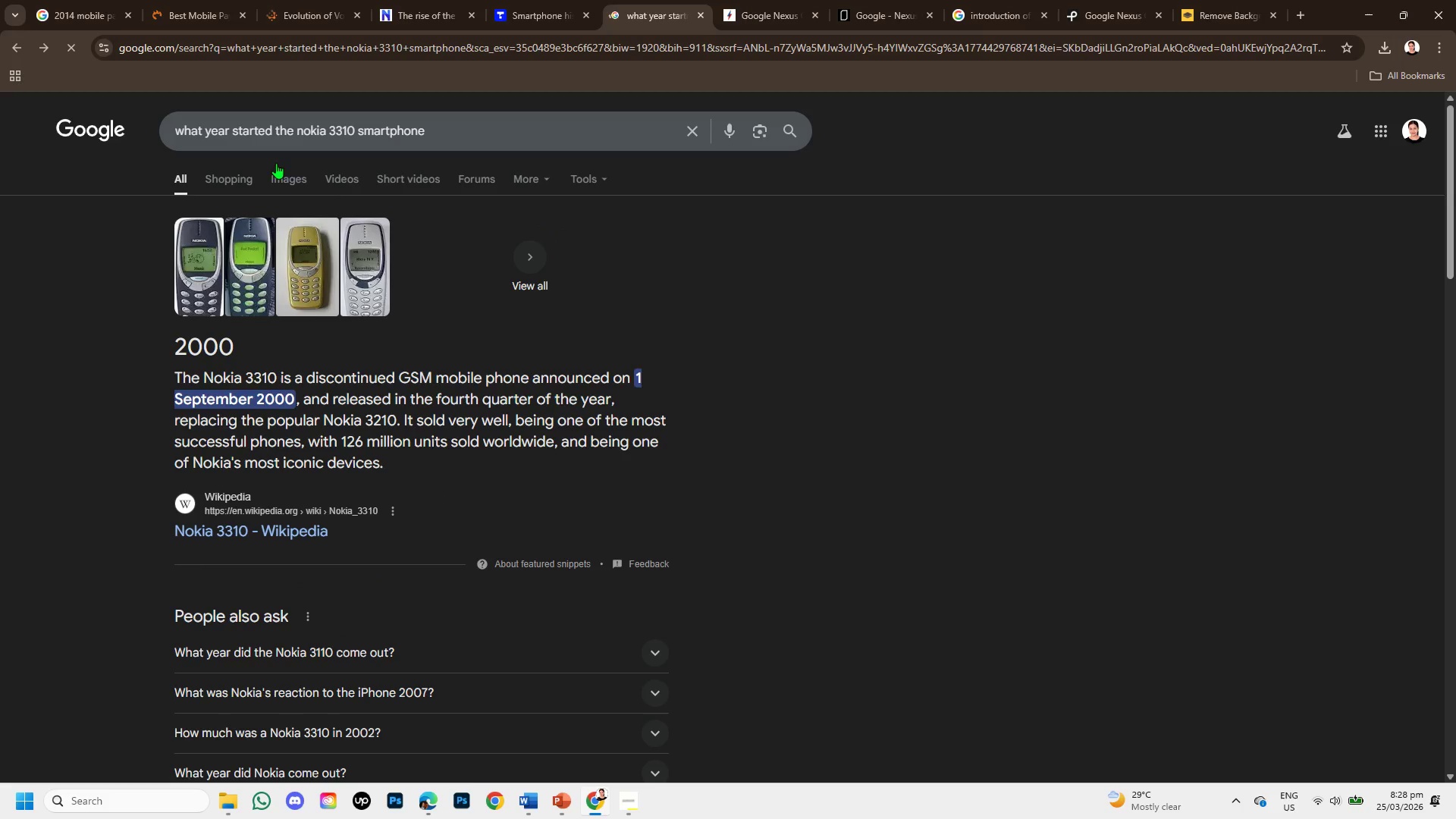 
left_click([290, 185])
 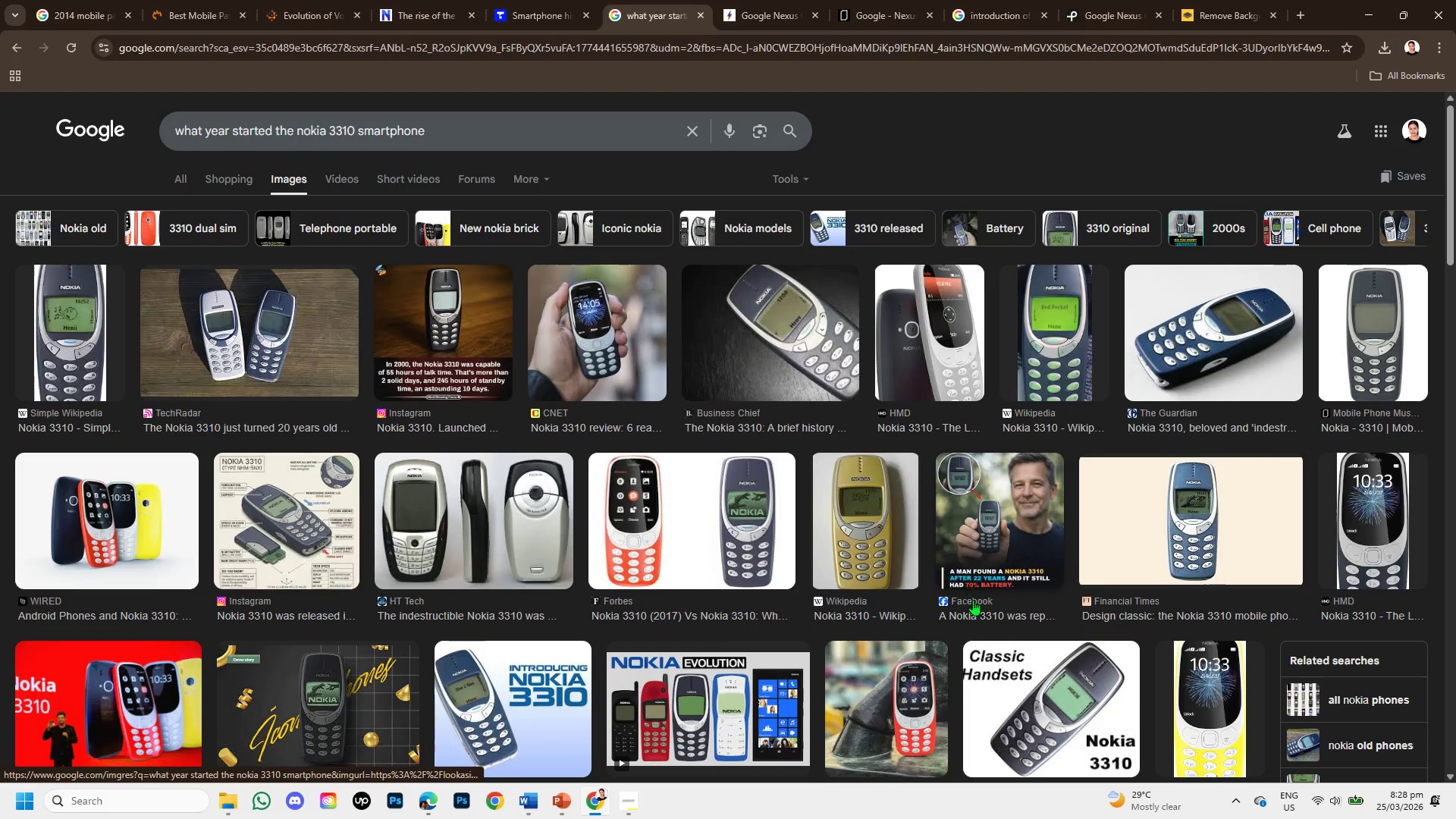 
mouse_move([559, 796])
 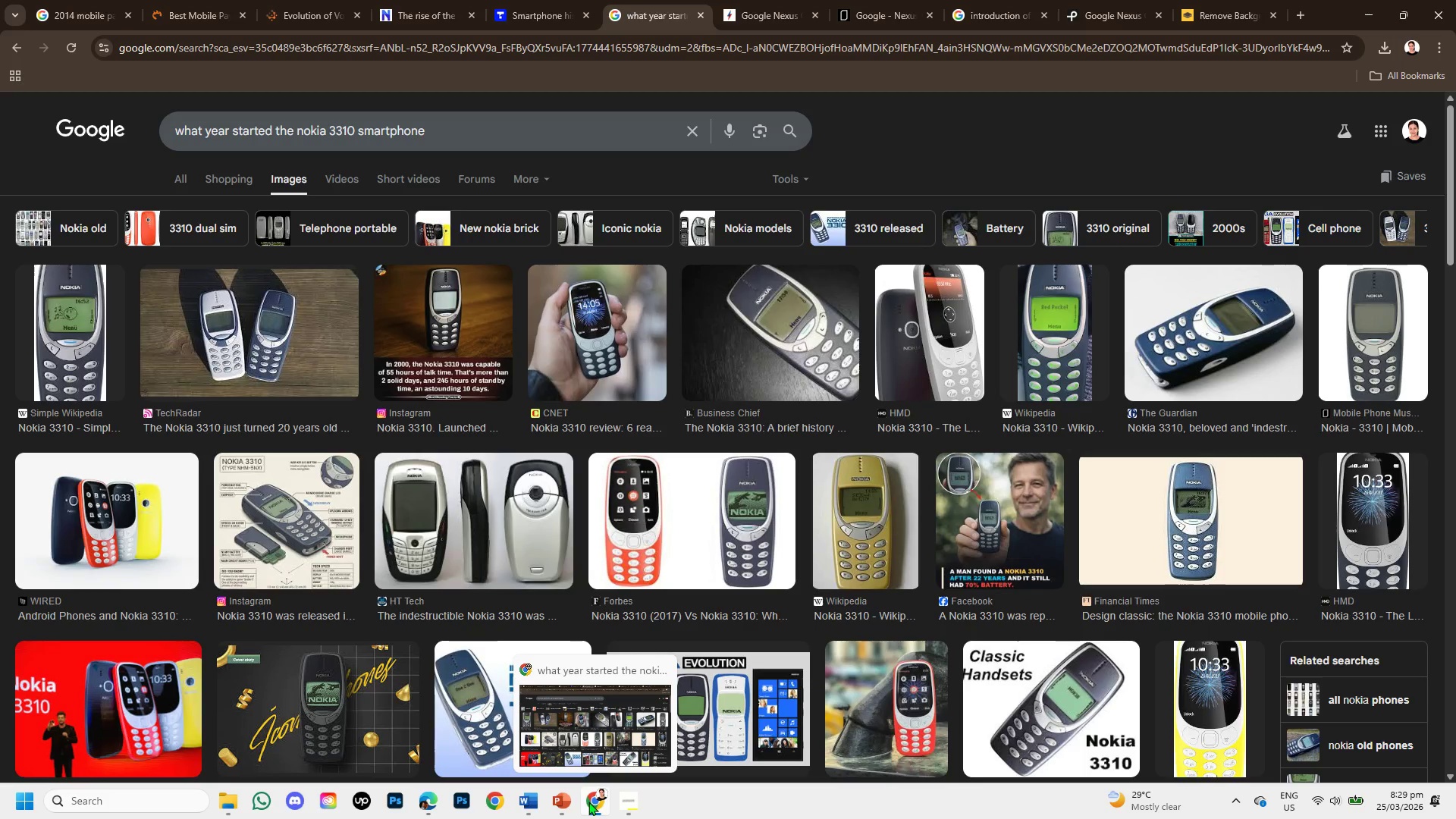 
left_click([564, 802])
 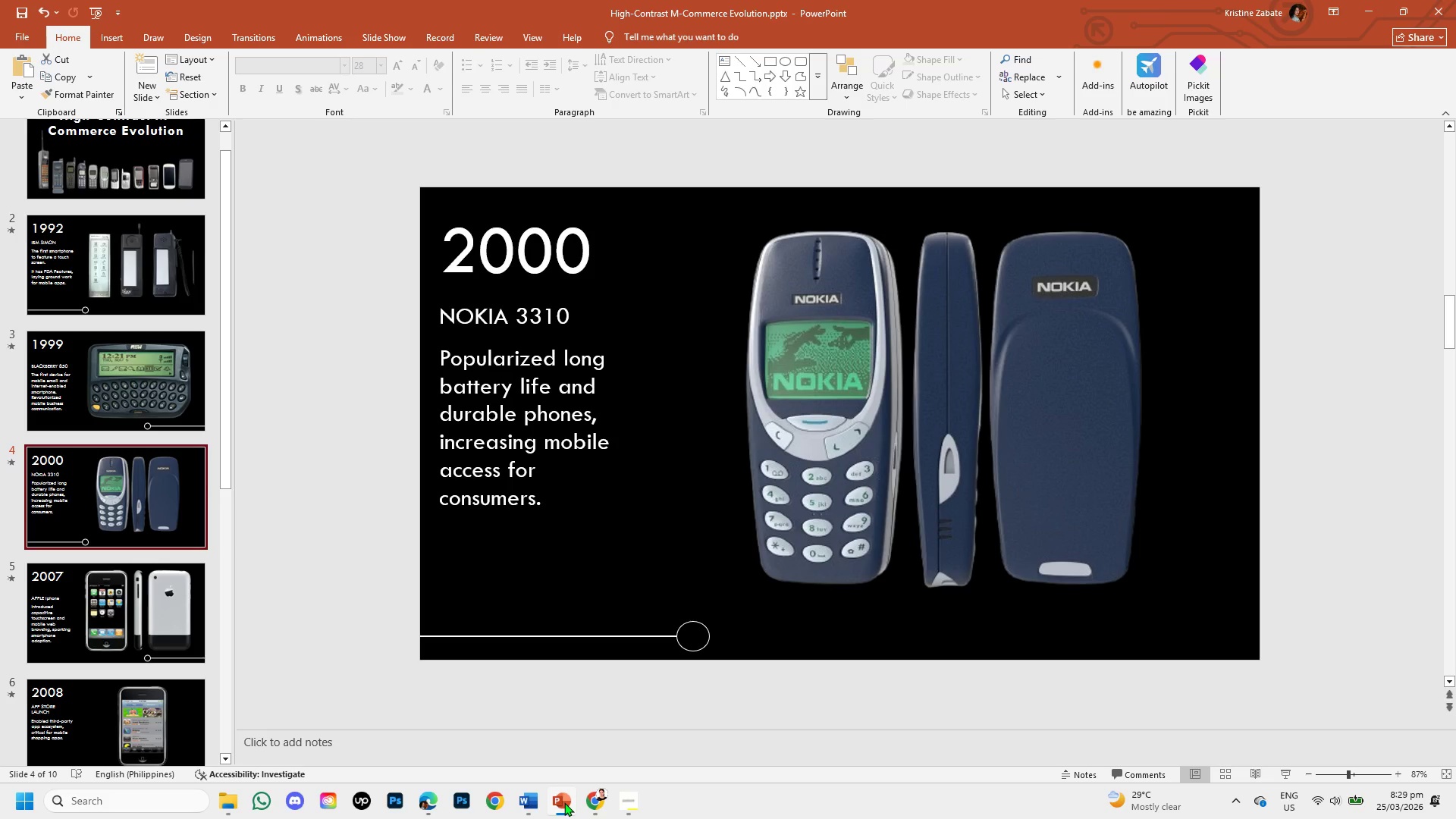 
mouse_move([584, 789])
 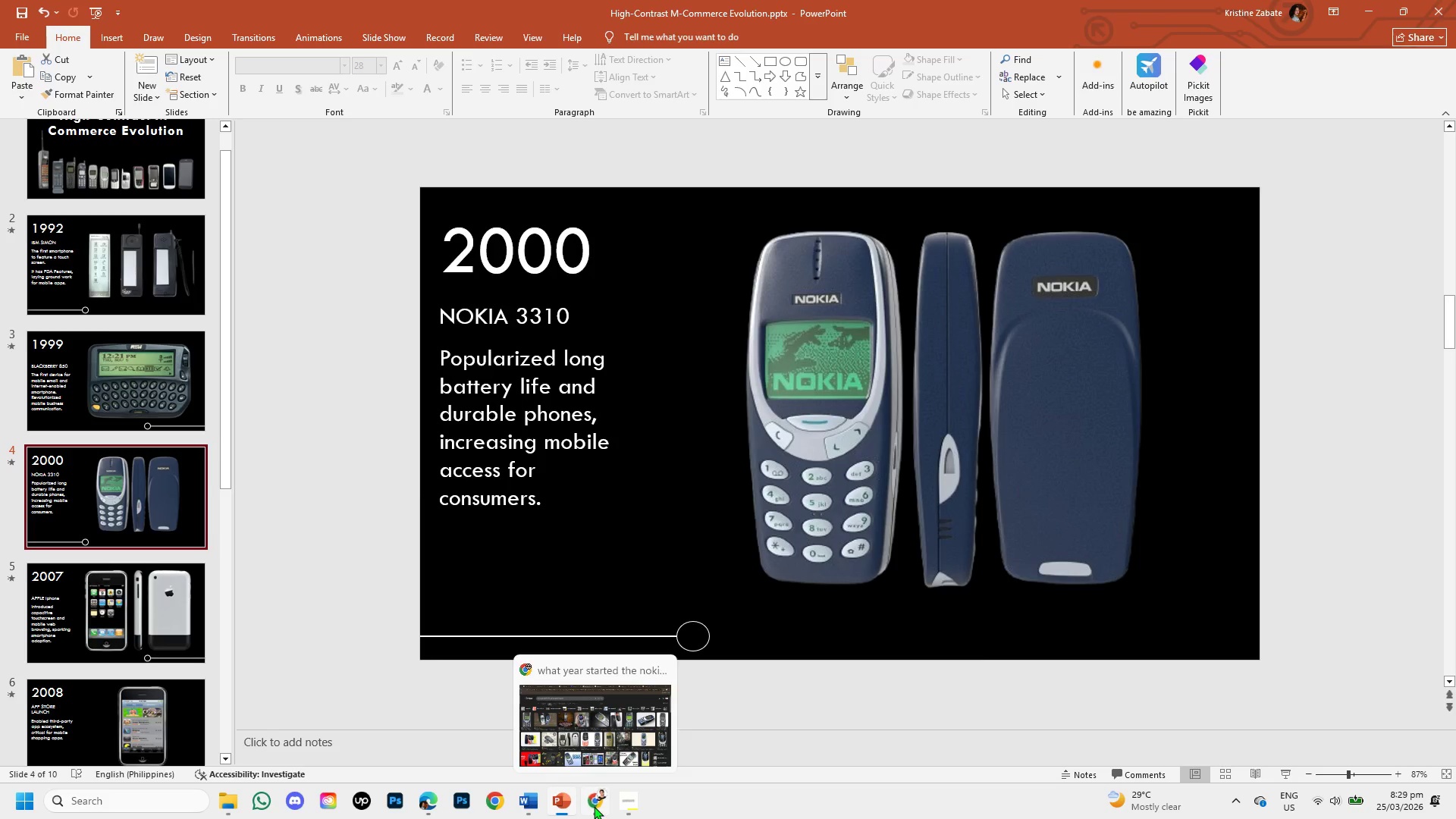 
left_click([594, 806])
 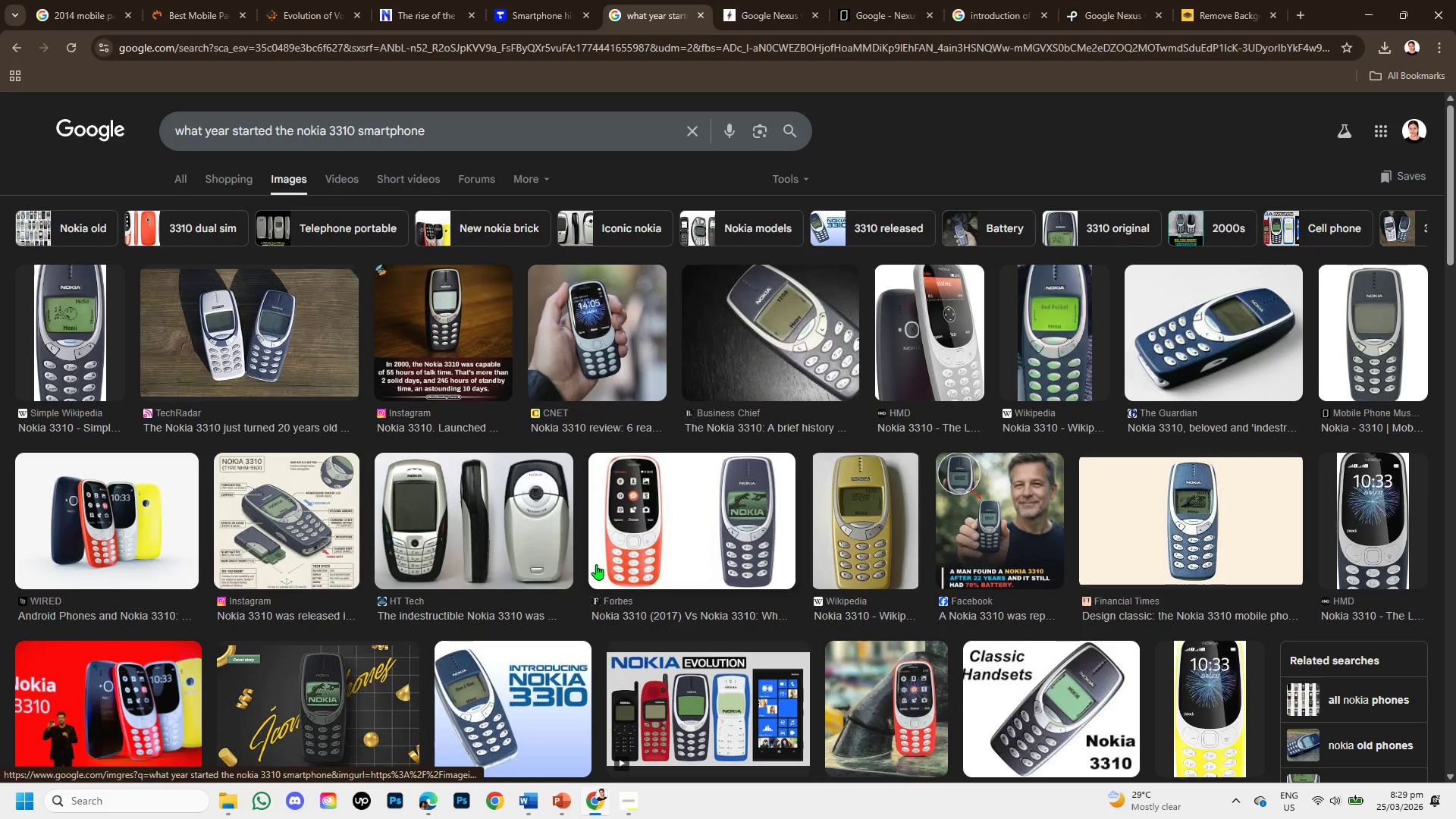 
scroll: coordinate [596, 566], scroll_direction: down, amount: 2.0
 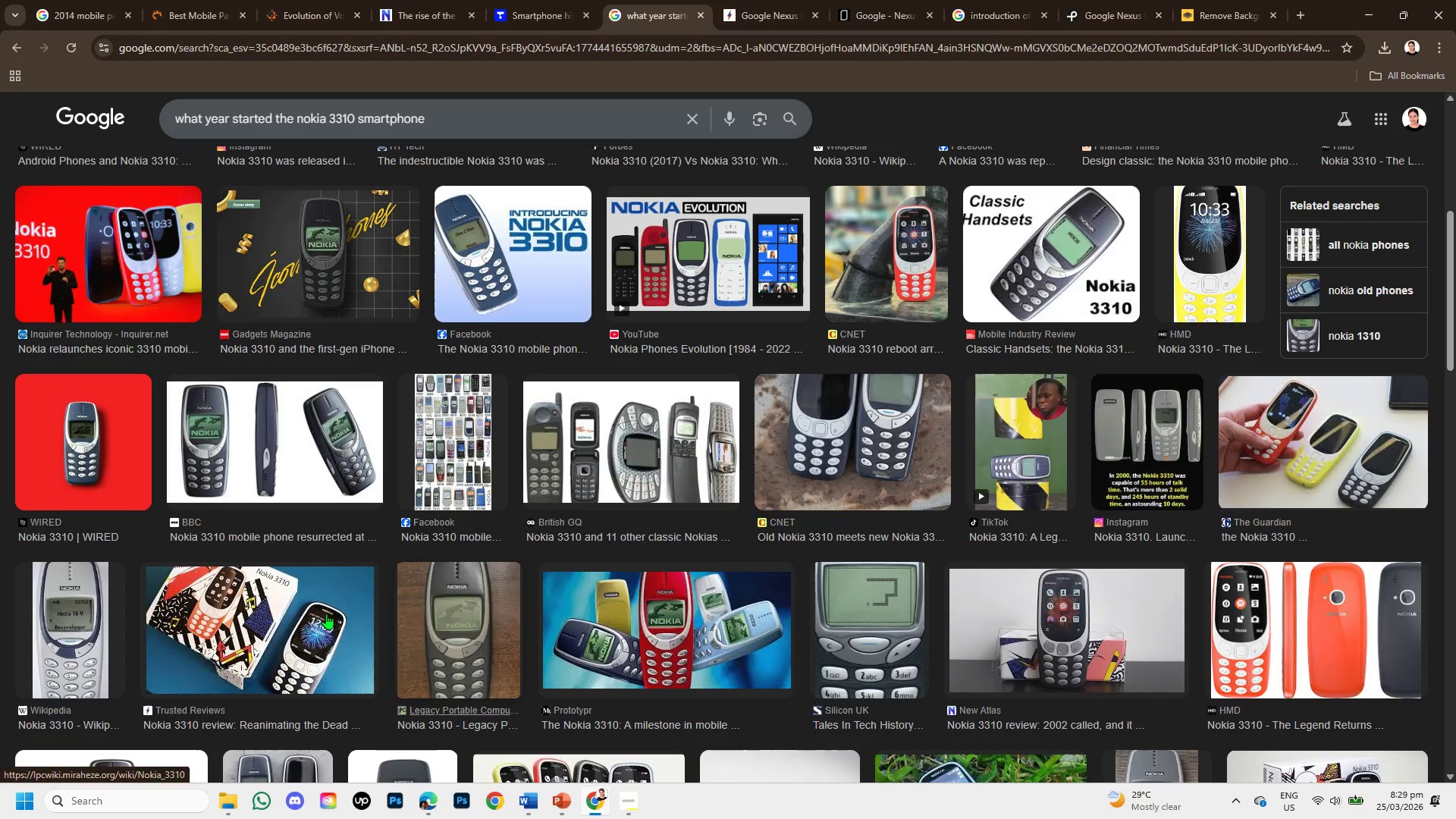 
left_click([267, 456])
 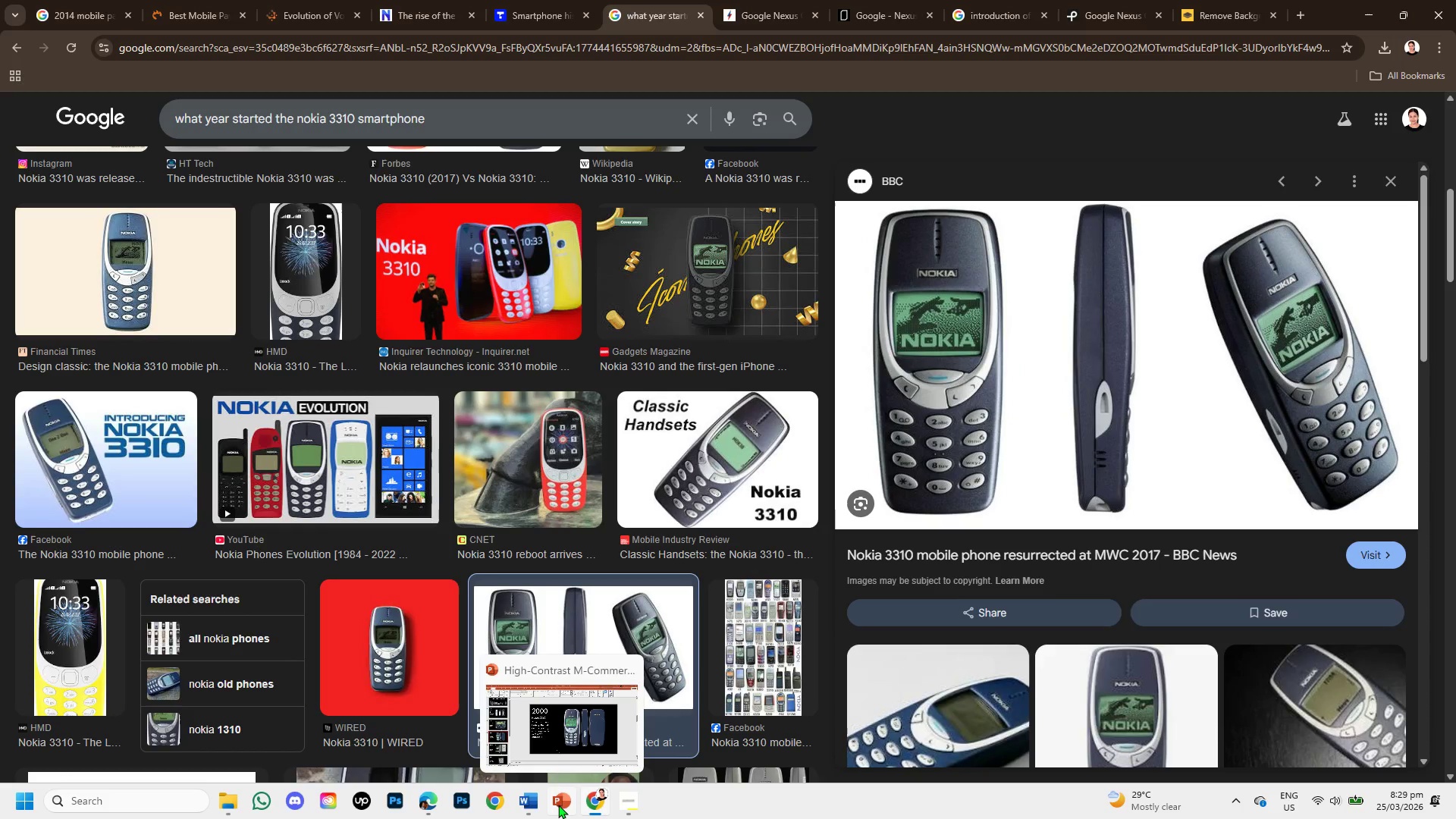 
wait(5.12)
 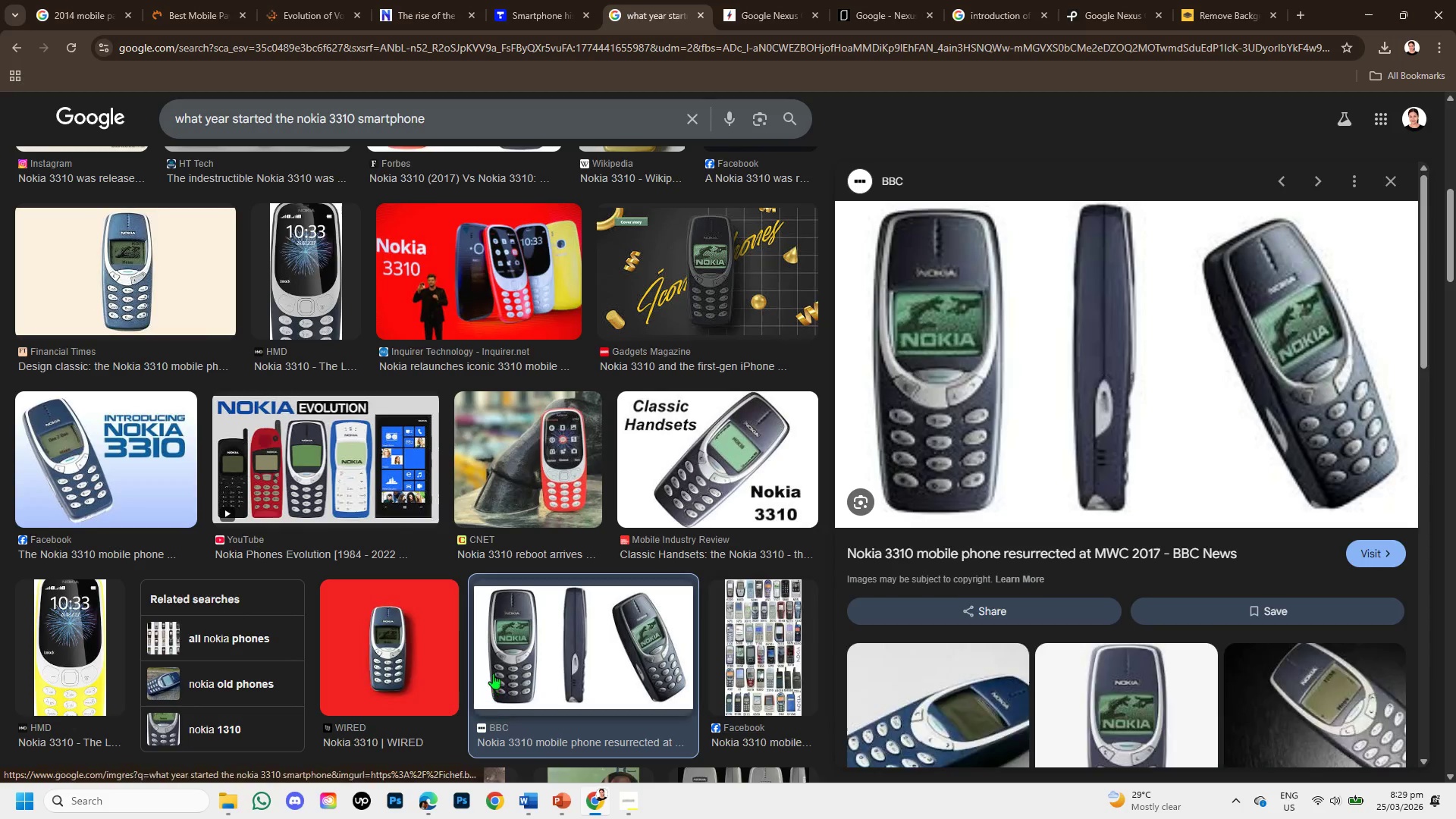 
left_click([558, 805])
 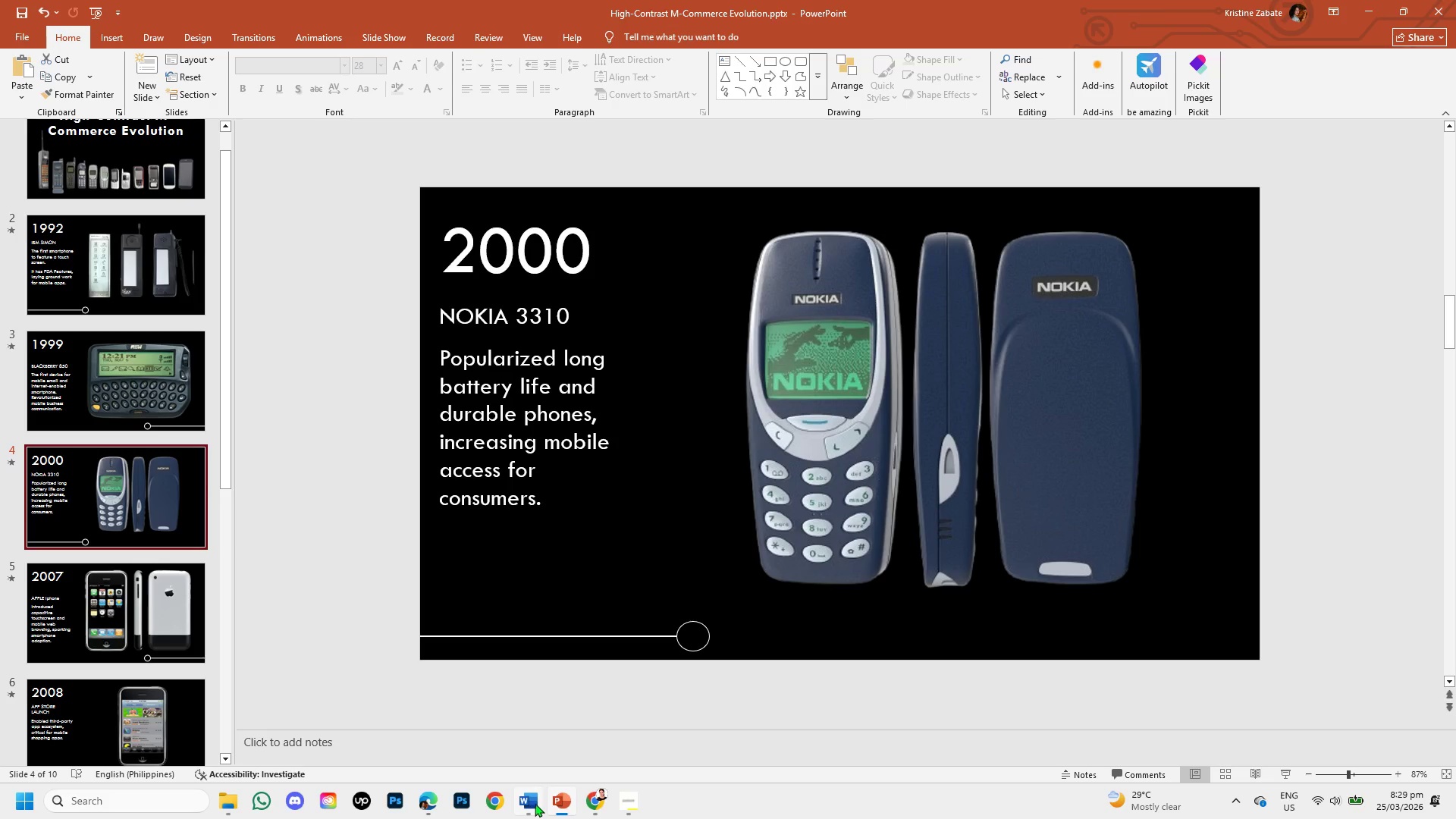 
left_click([531, 803])
 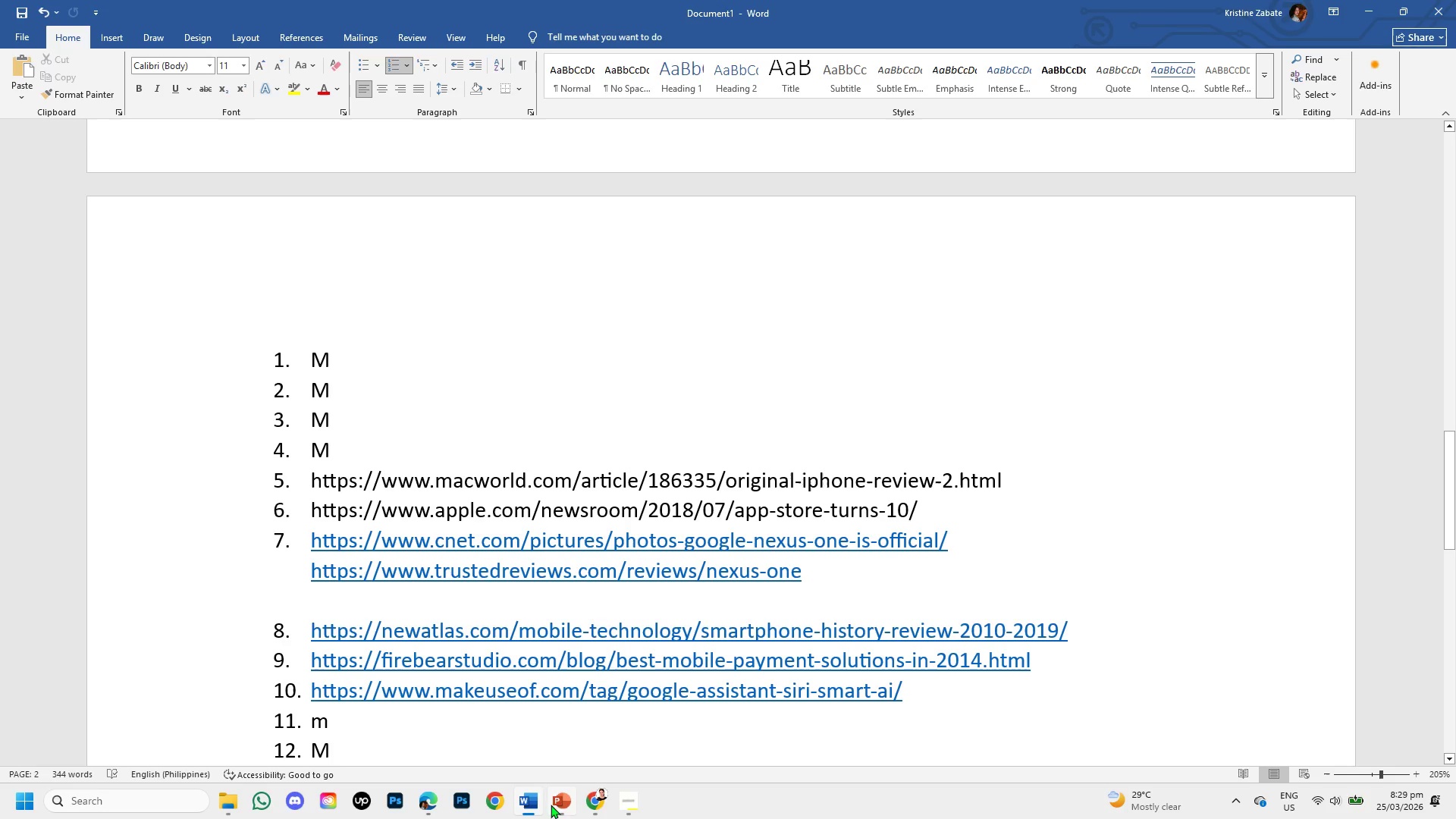 
left_click([557, 806])
 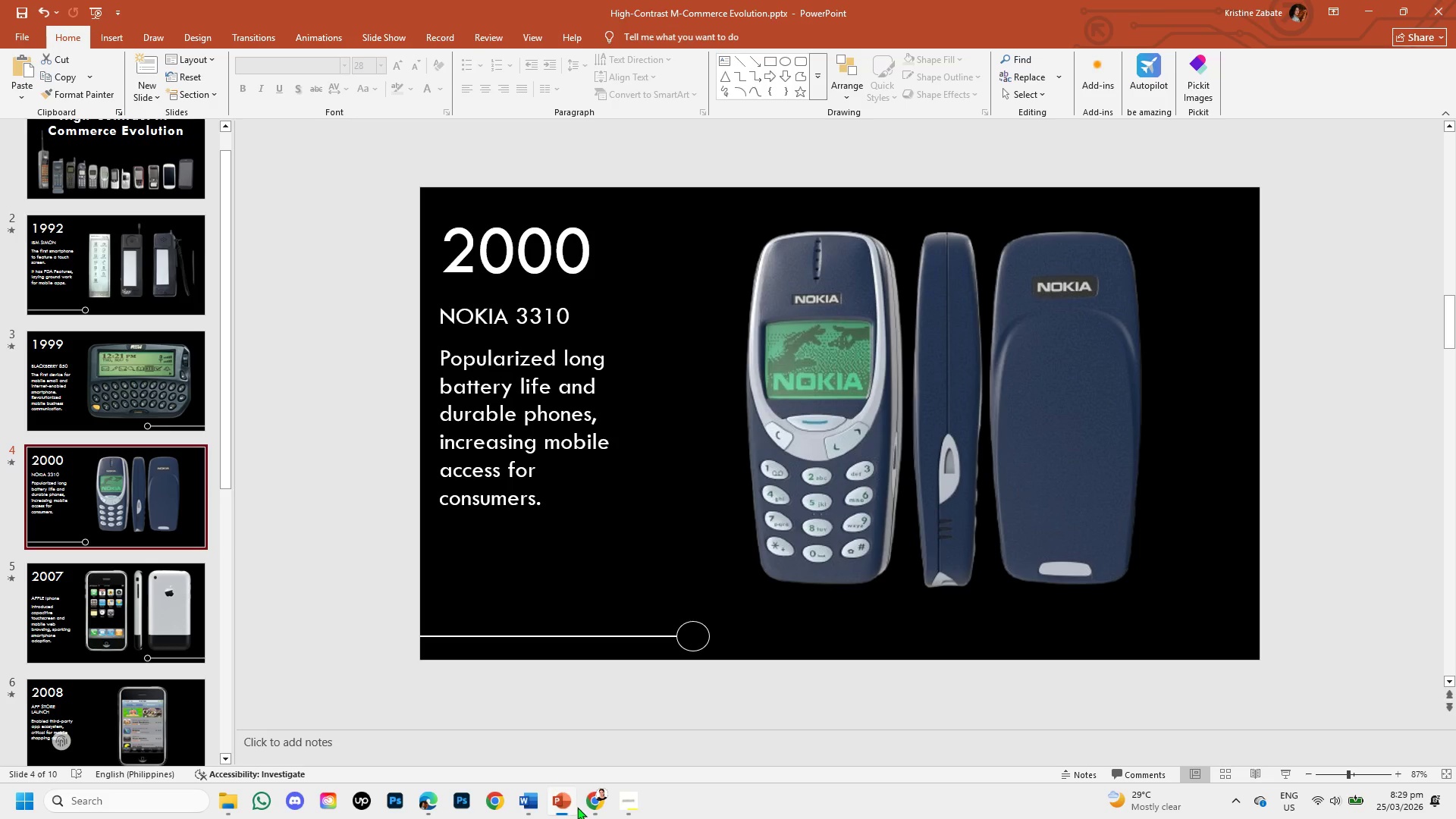 
left_click([579, 807])
 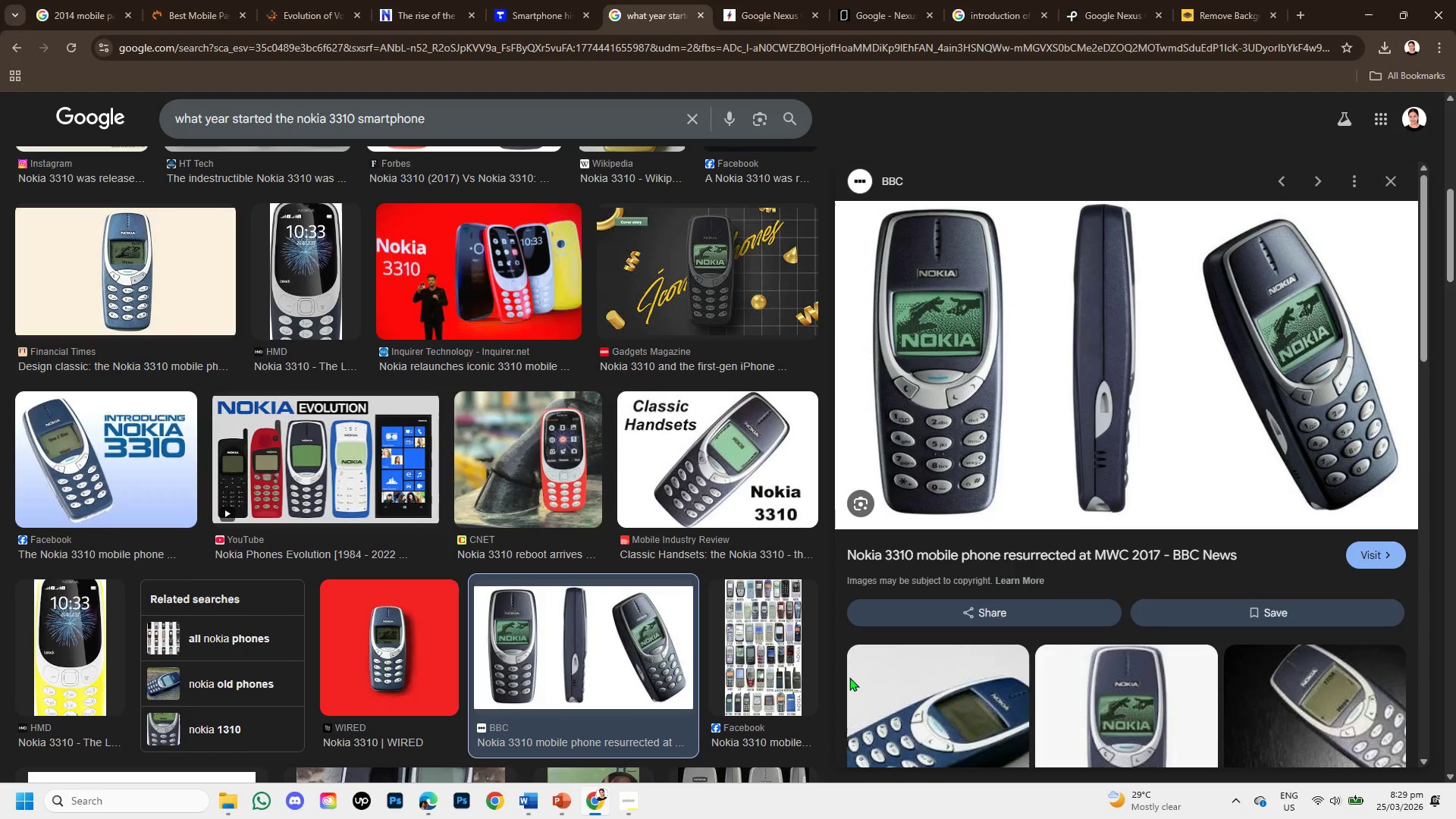 
scroll: coordinate [703, 526], scroll_direction: down, amount: 7.0
 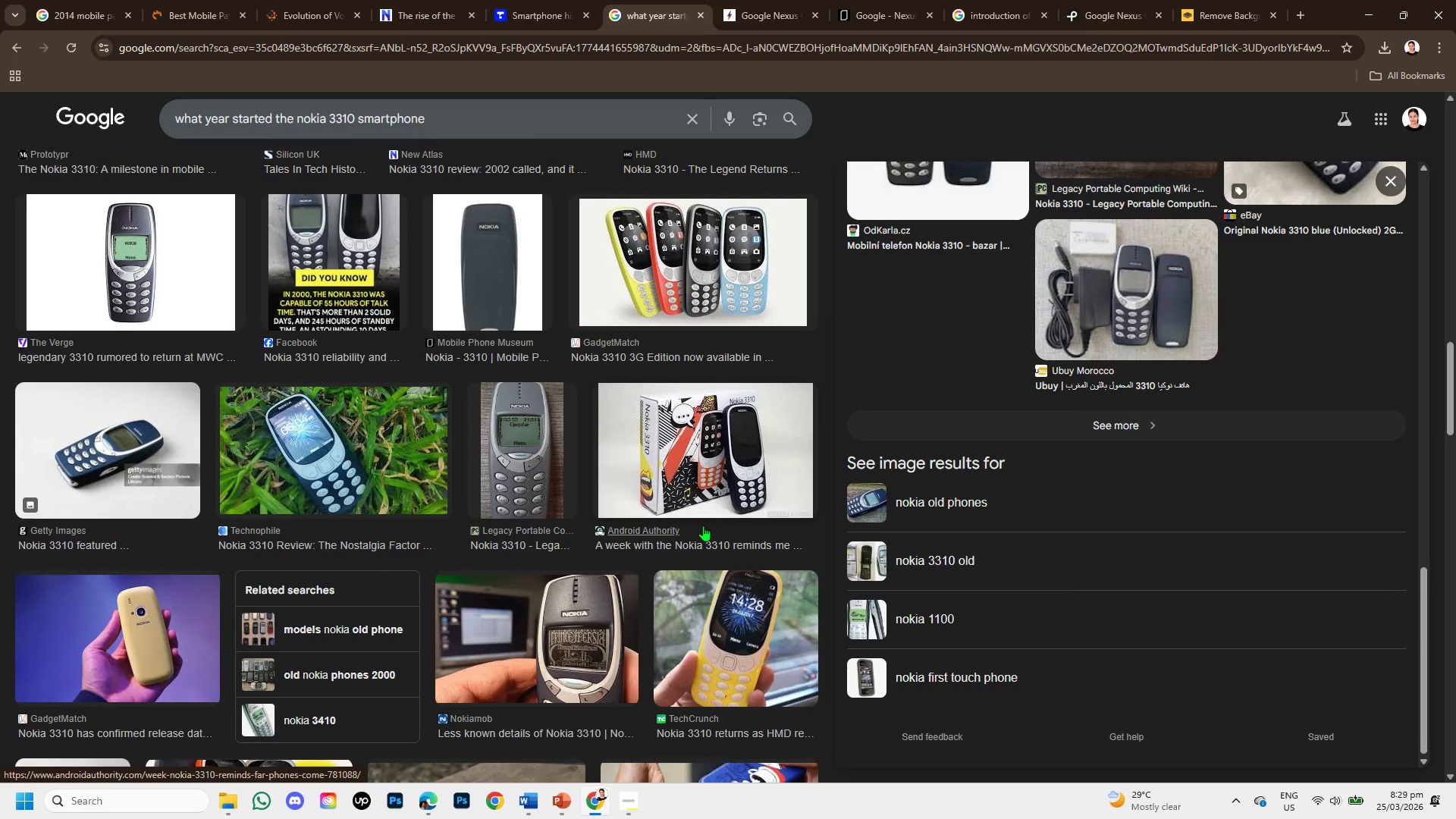 
scroll: coordinate [694, 523], scroll_direction: down, amount: 4.0
 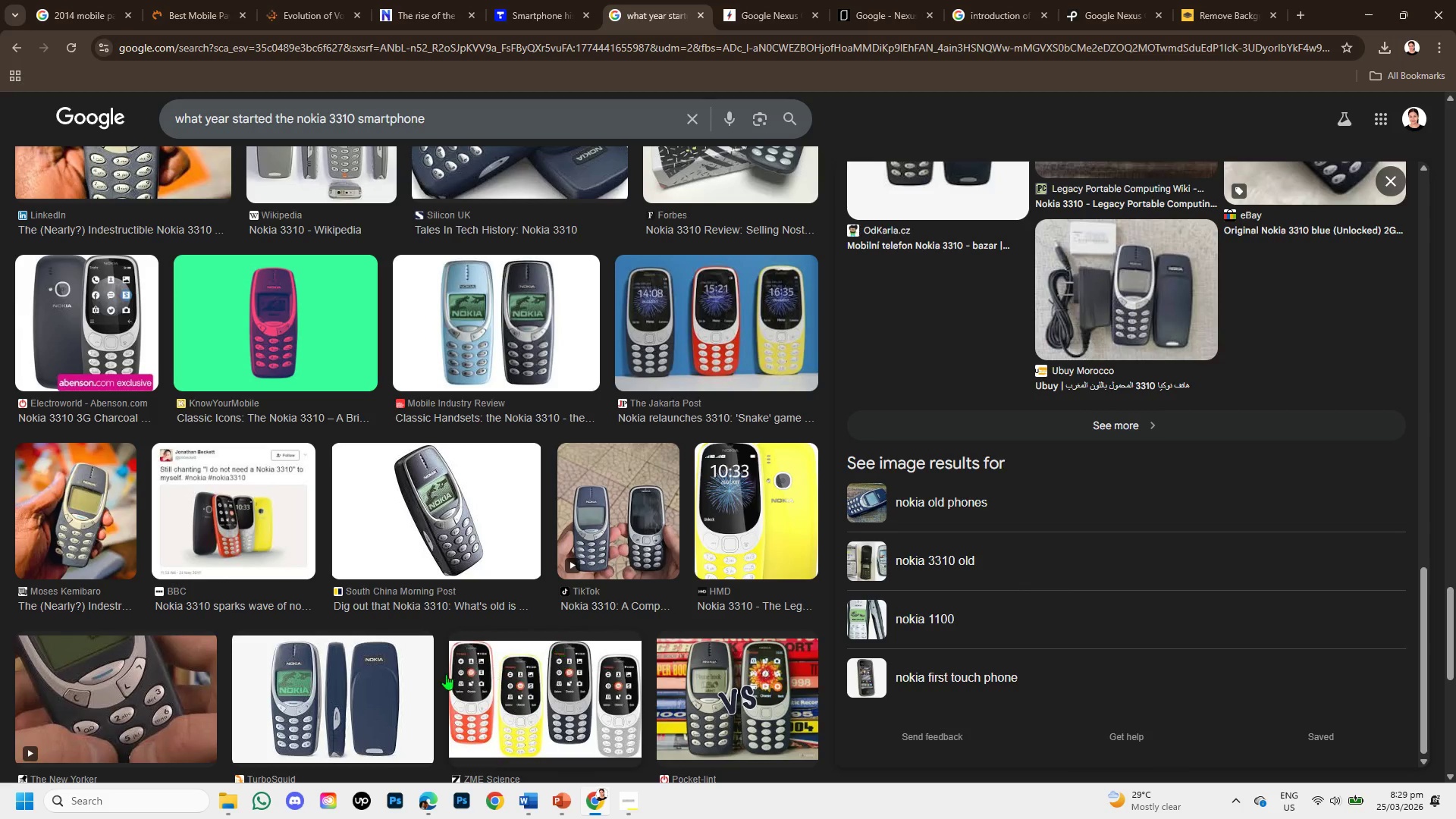 
left_click([375, 686])
 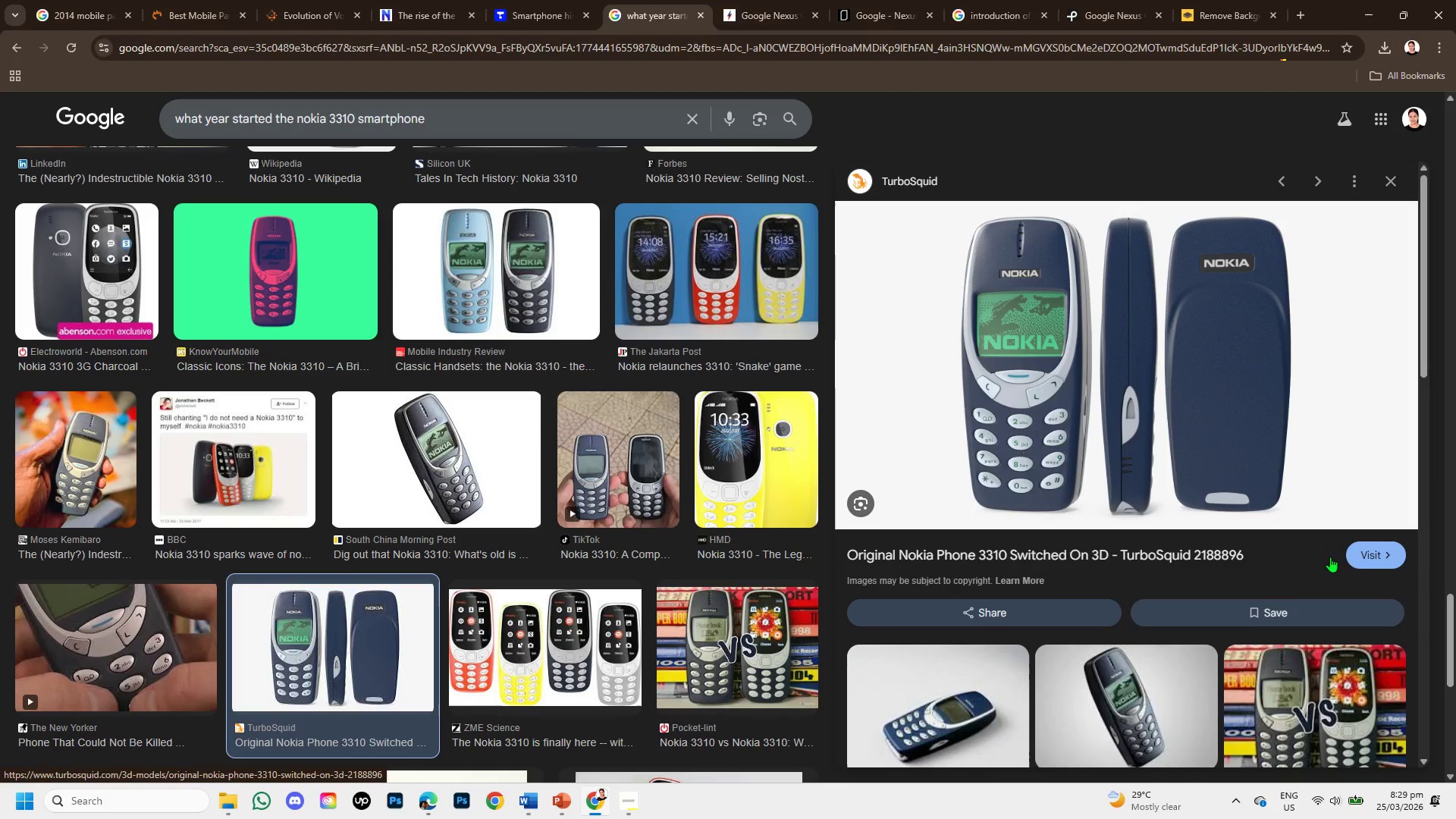 
left_click([1385, 550])
 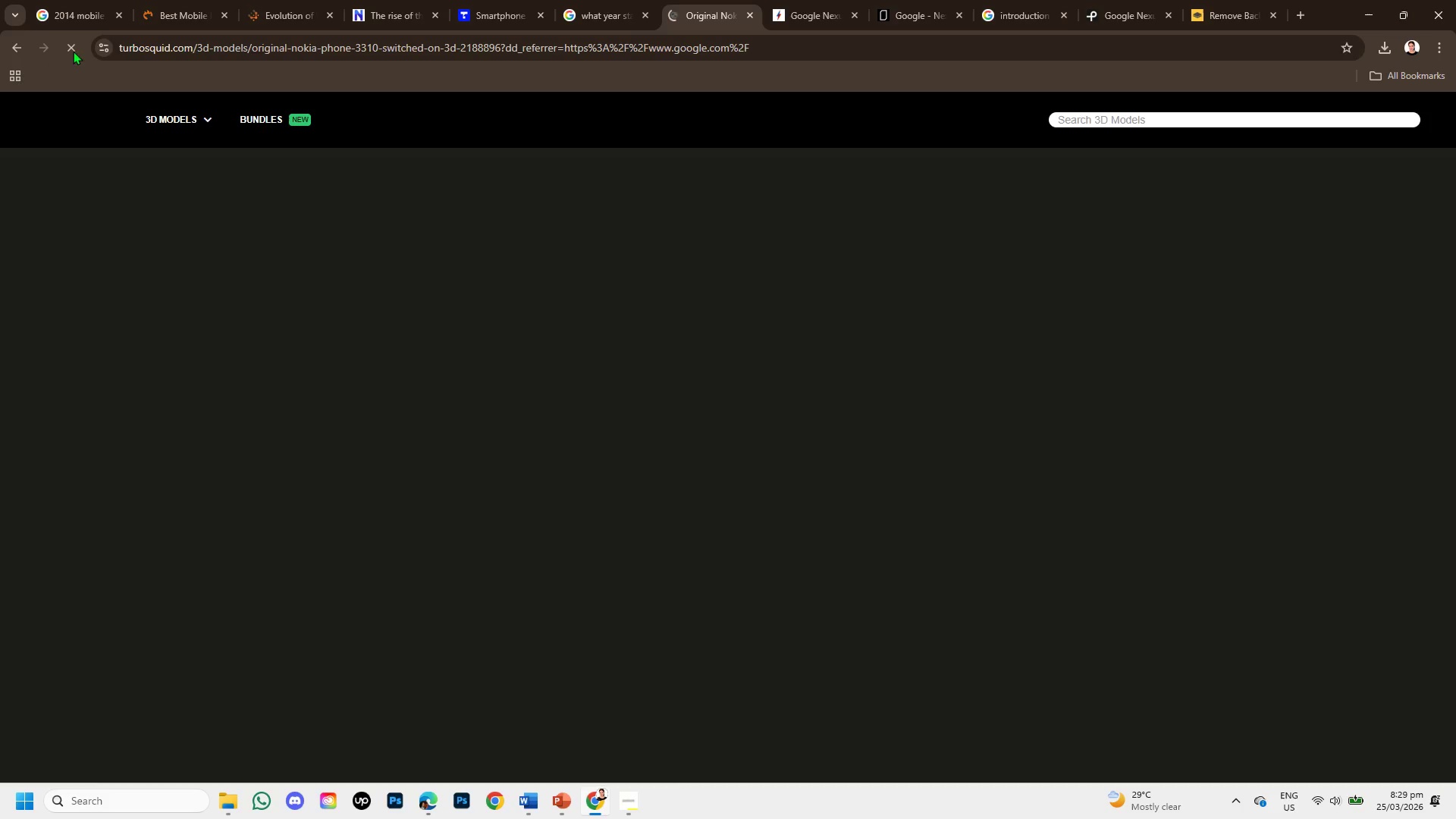 
wait(5.49)
 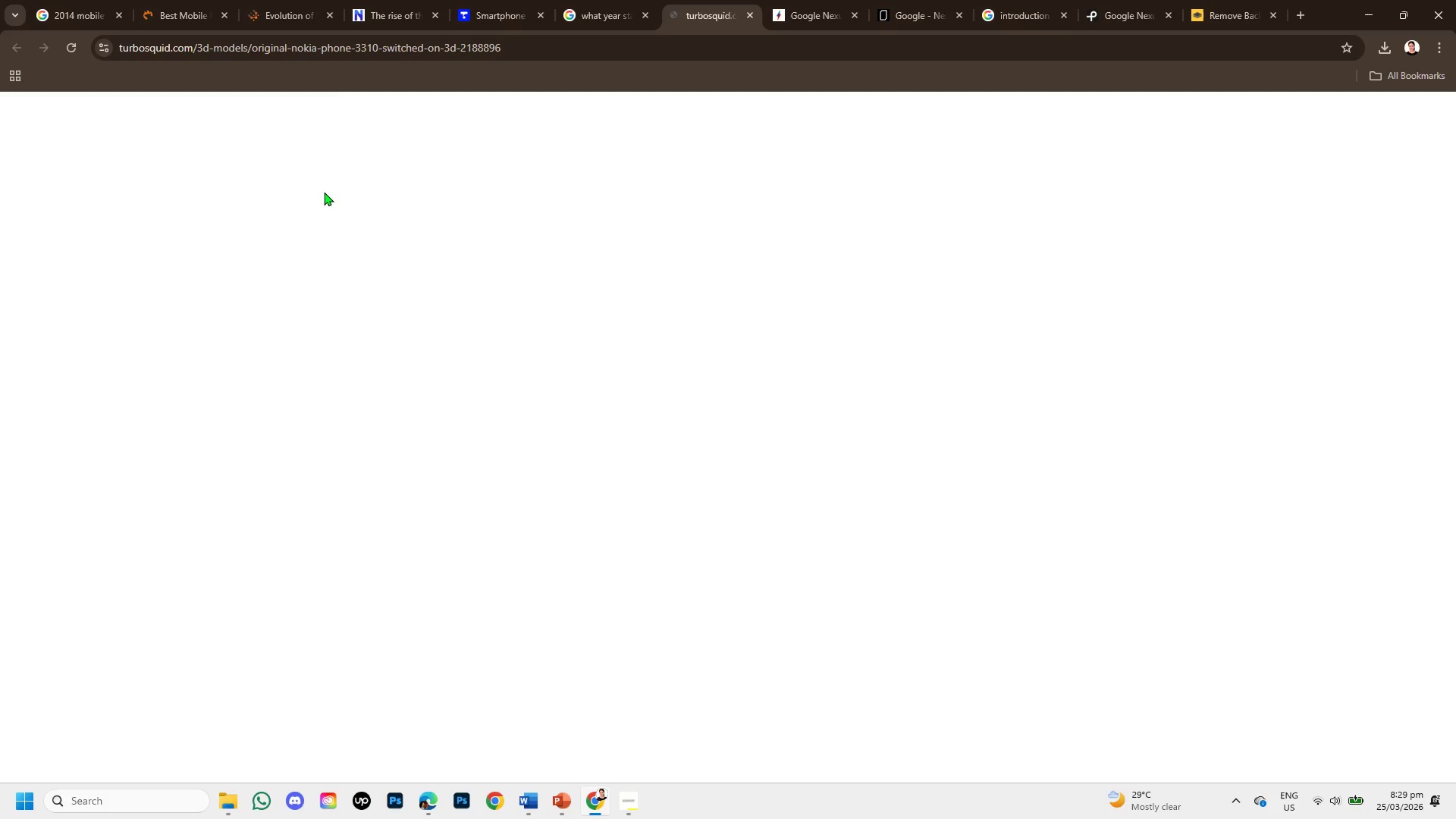 
scroll: coordinate [657, 349], scroll_direction: down, amount: 3.0
 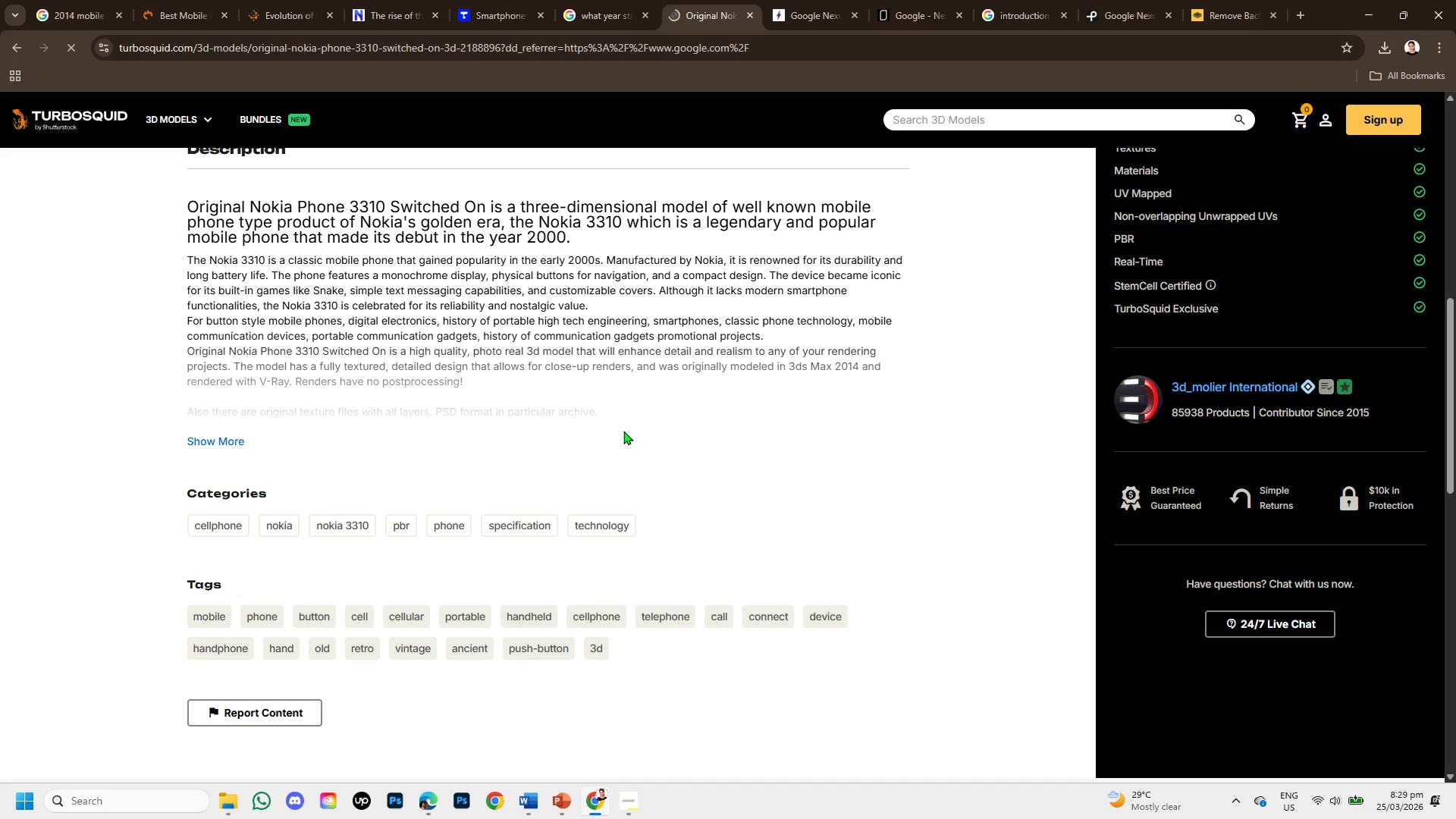 
scroll: coordinate [623, 436], scroll_direction: up, amount: 6.0
 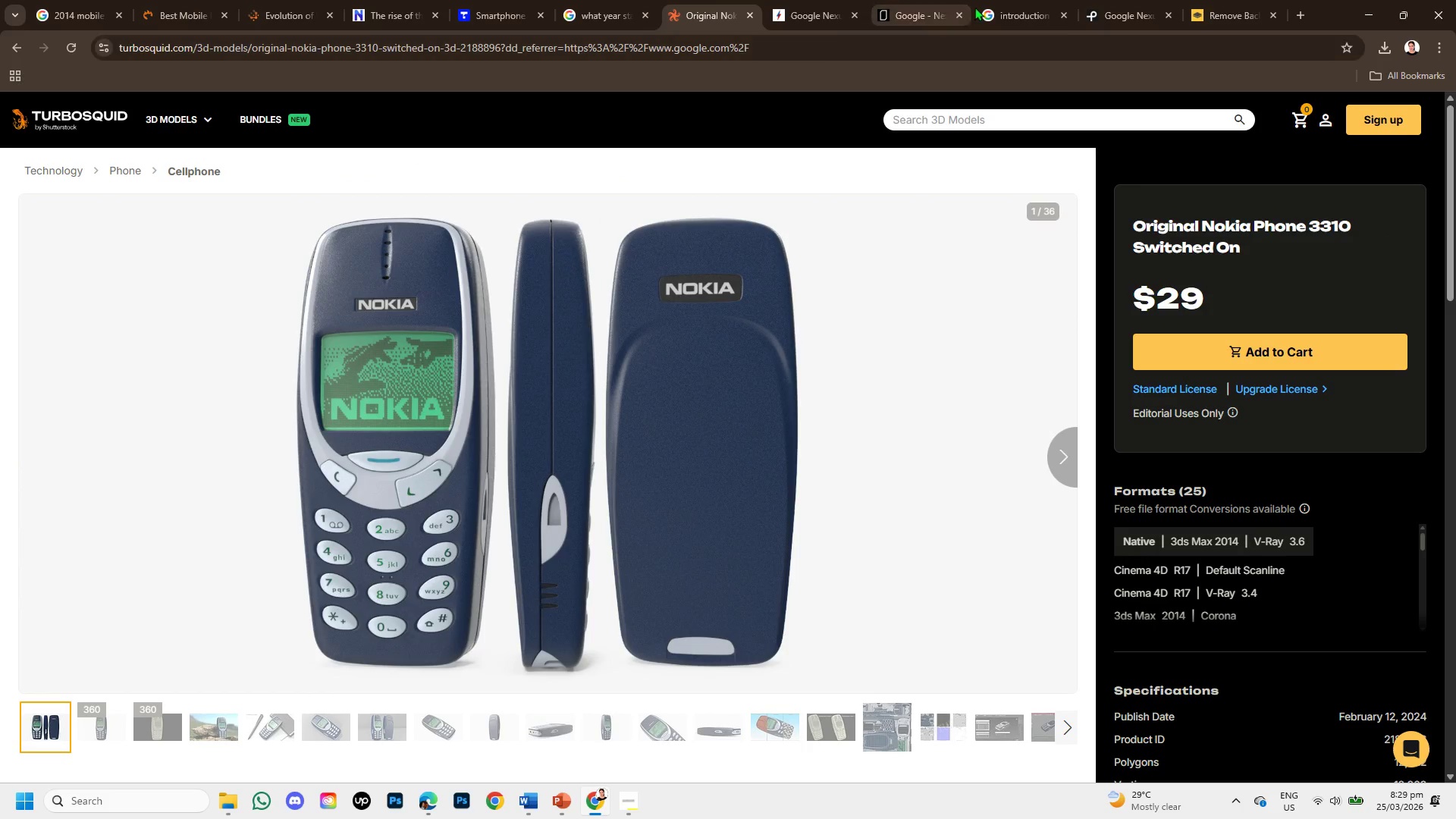 
mouse_move([720, 18])
 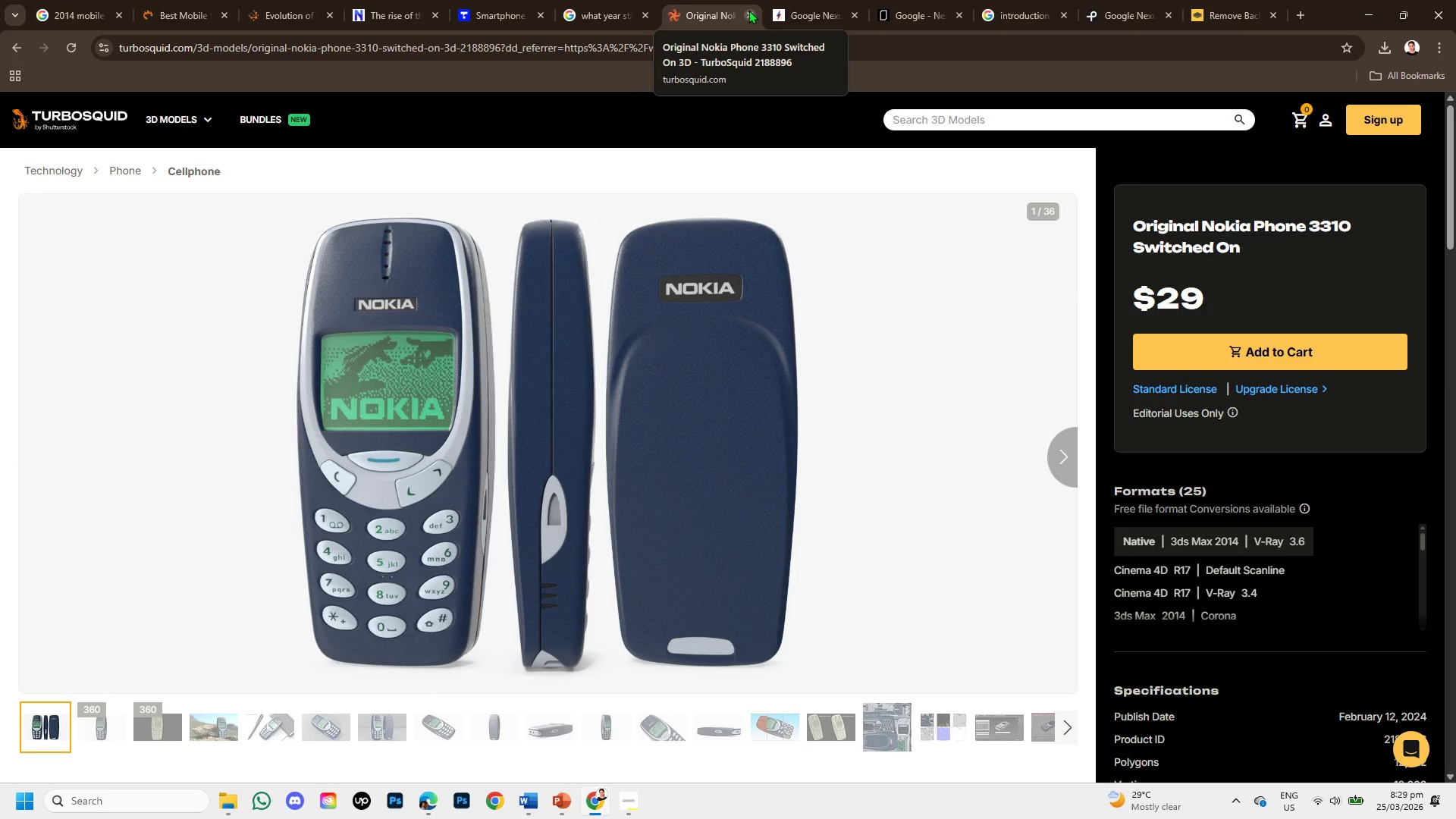 
left_click([748, 10])
 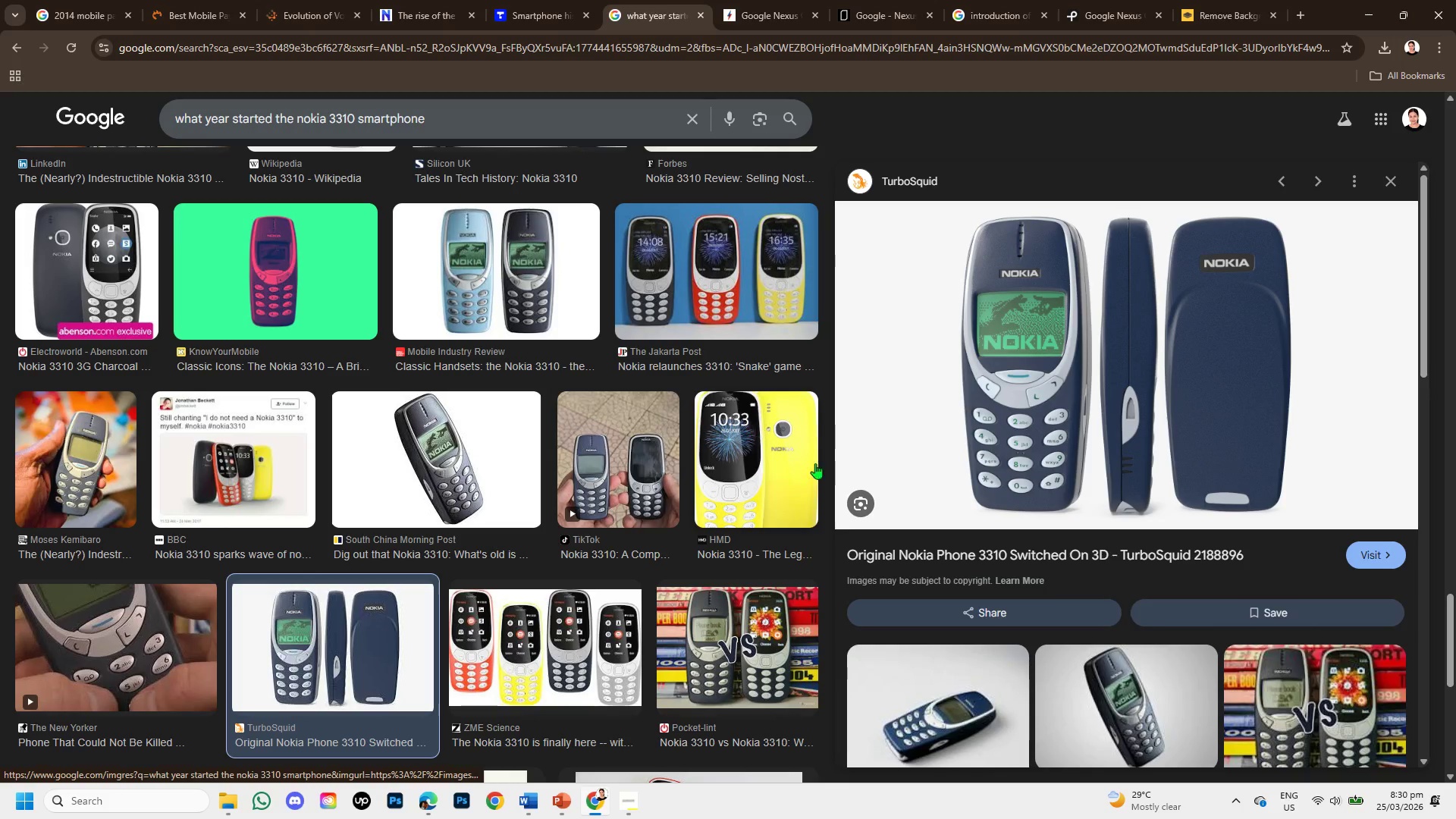 
scroll: coordinate [1083, 623], scroll_direction: down, amount: 2.0
 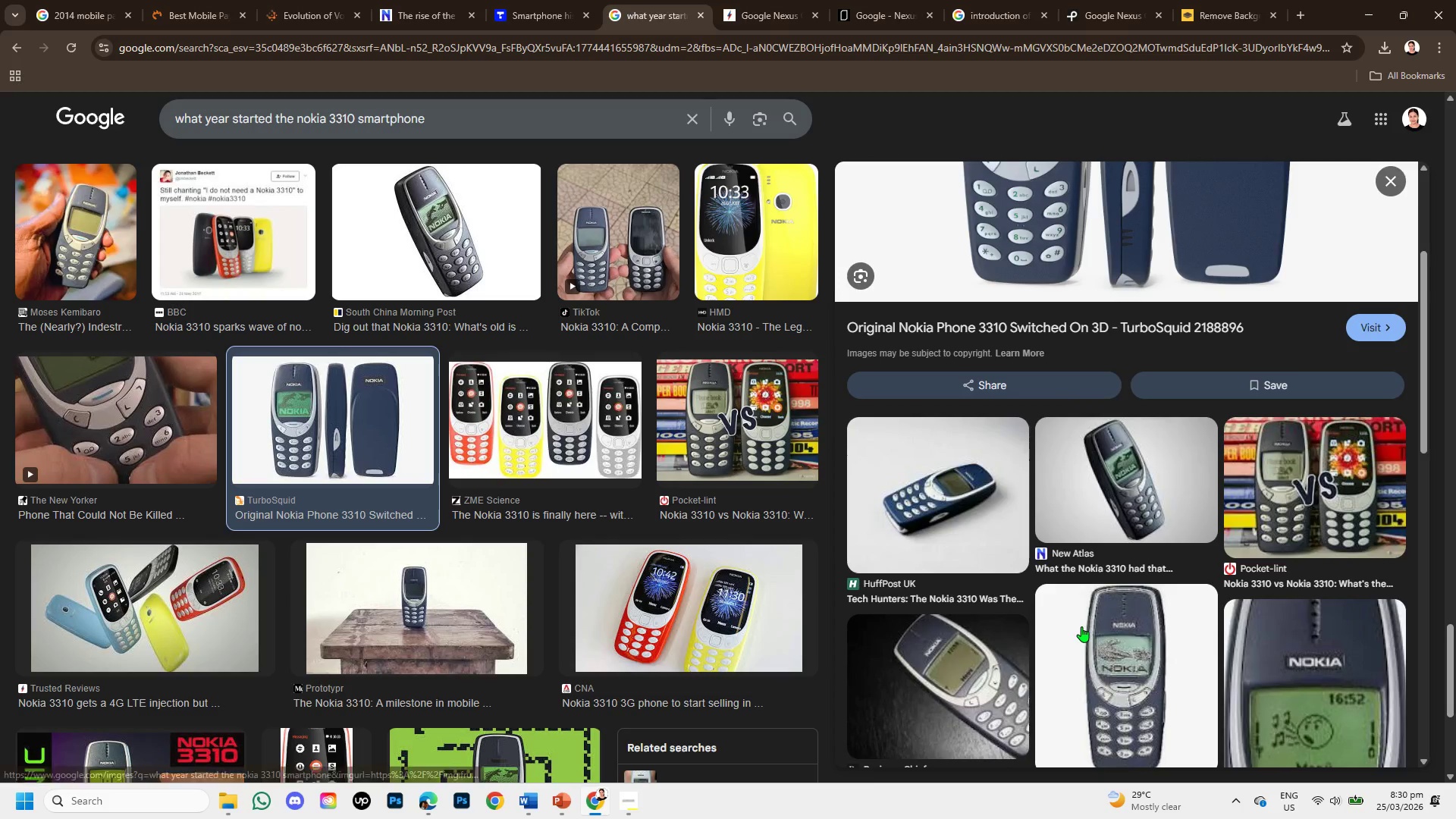 
scroll: coordinate [1084, 604], scroll_direction: up, amount: 4.0
 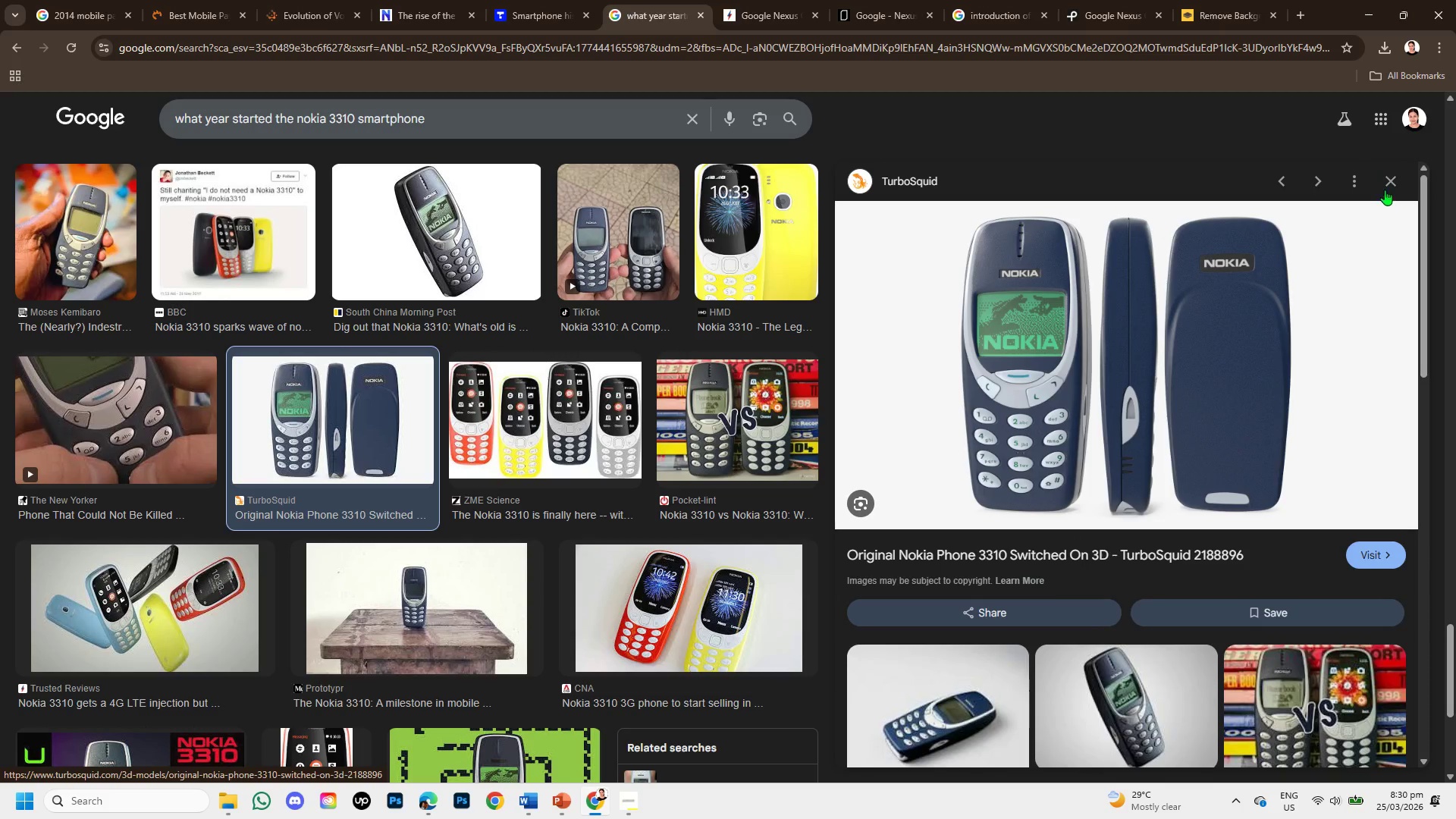 
left_click([1385, 178])
 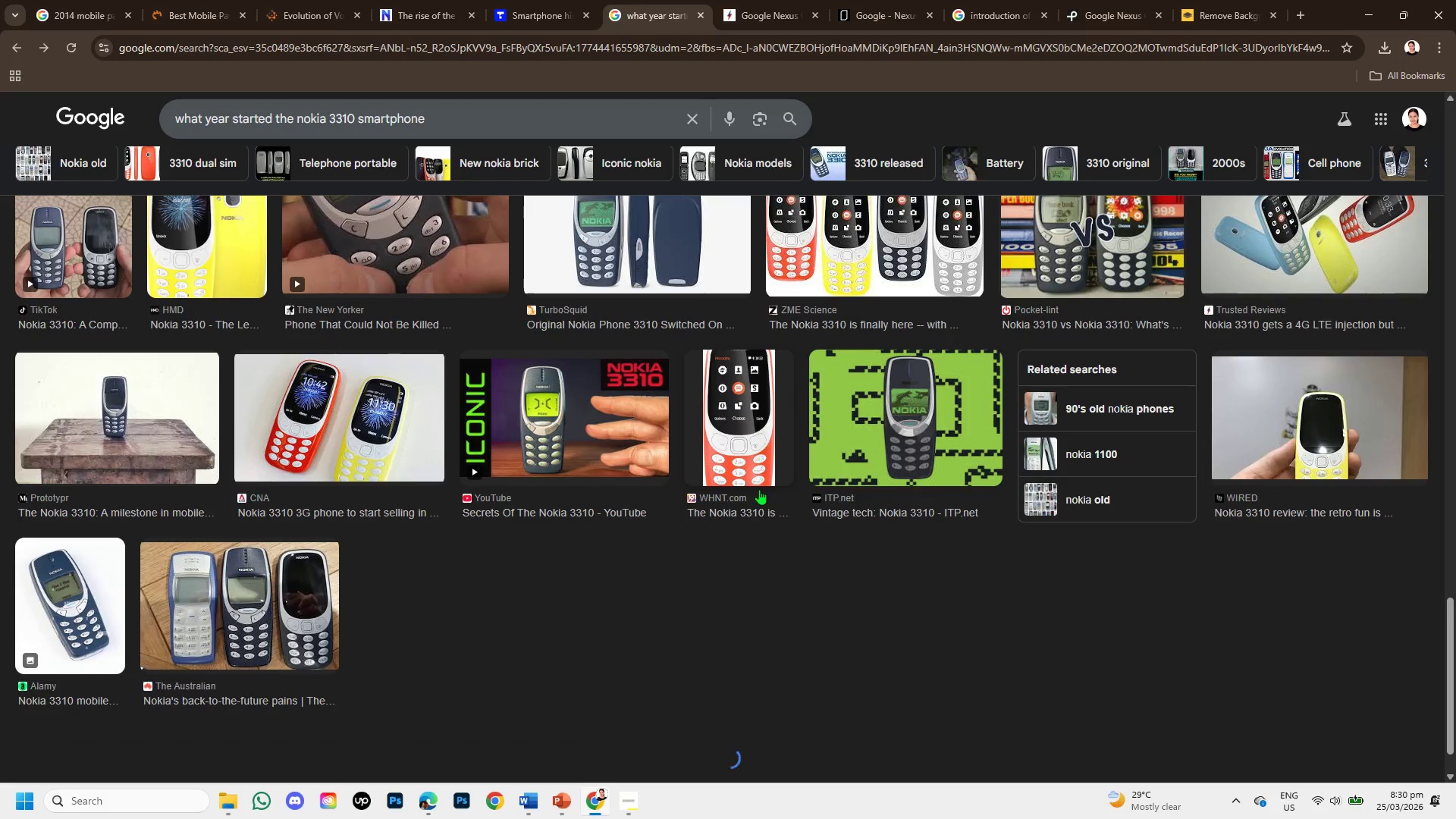 
scroll: coordinate [758, 493], scroll_direction: up, amount: 5.0
 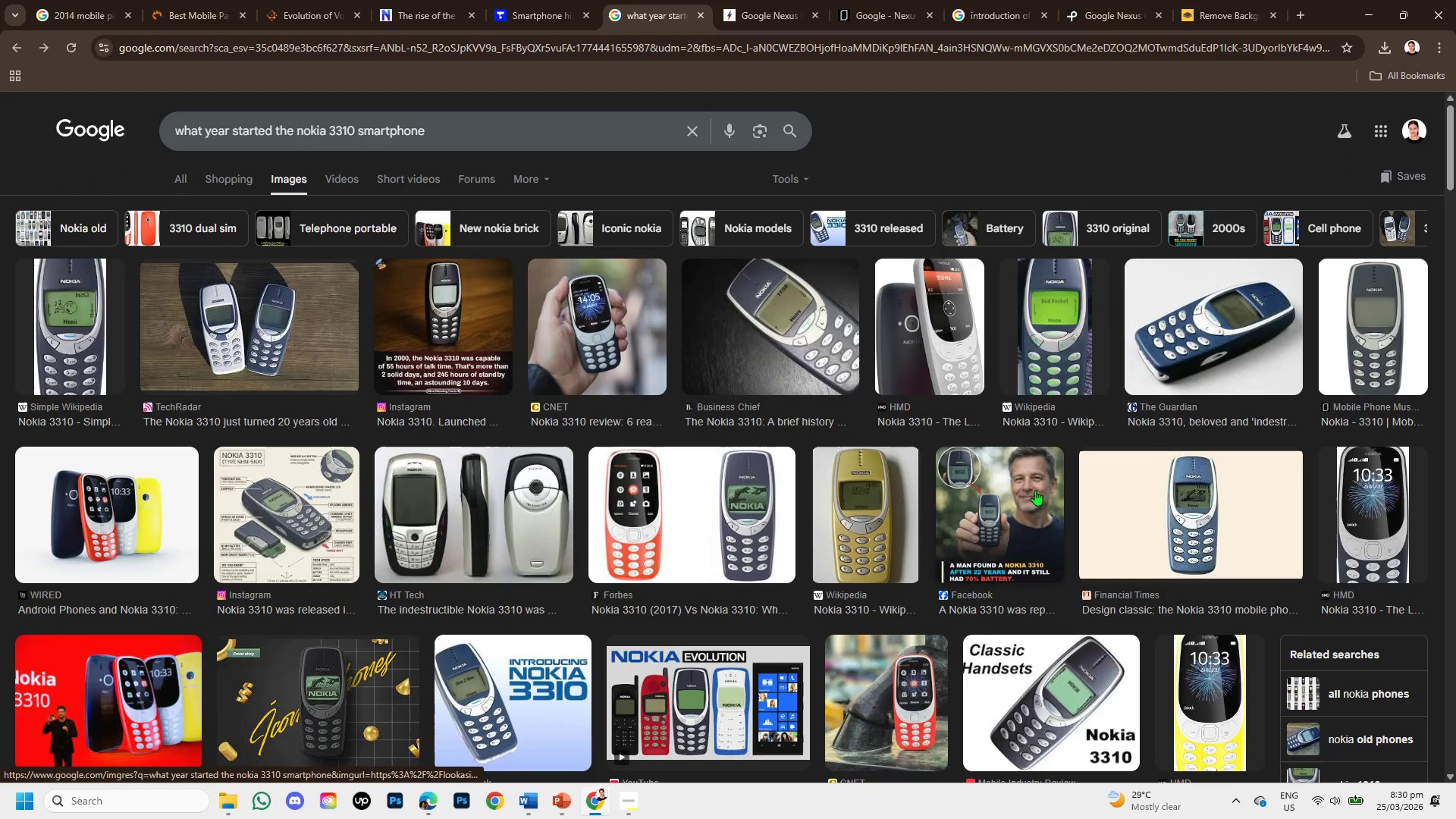 
scroll: coordinate [1053, 485], scroll_direction: down, amount: 1.0
 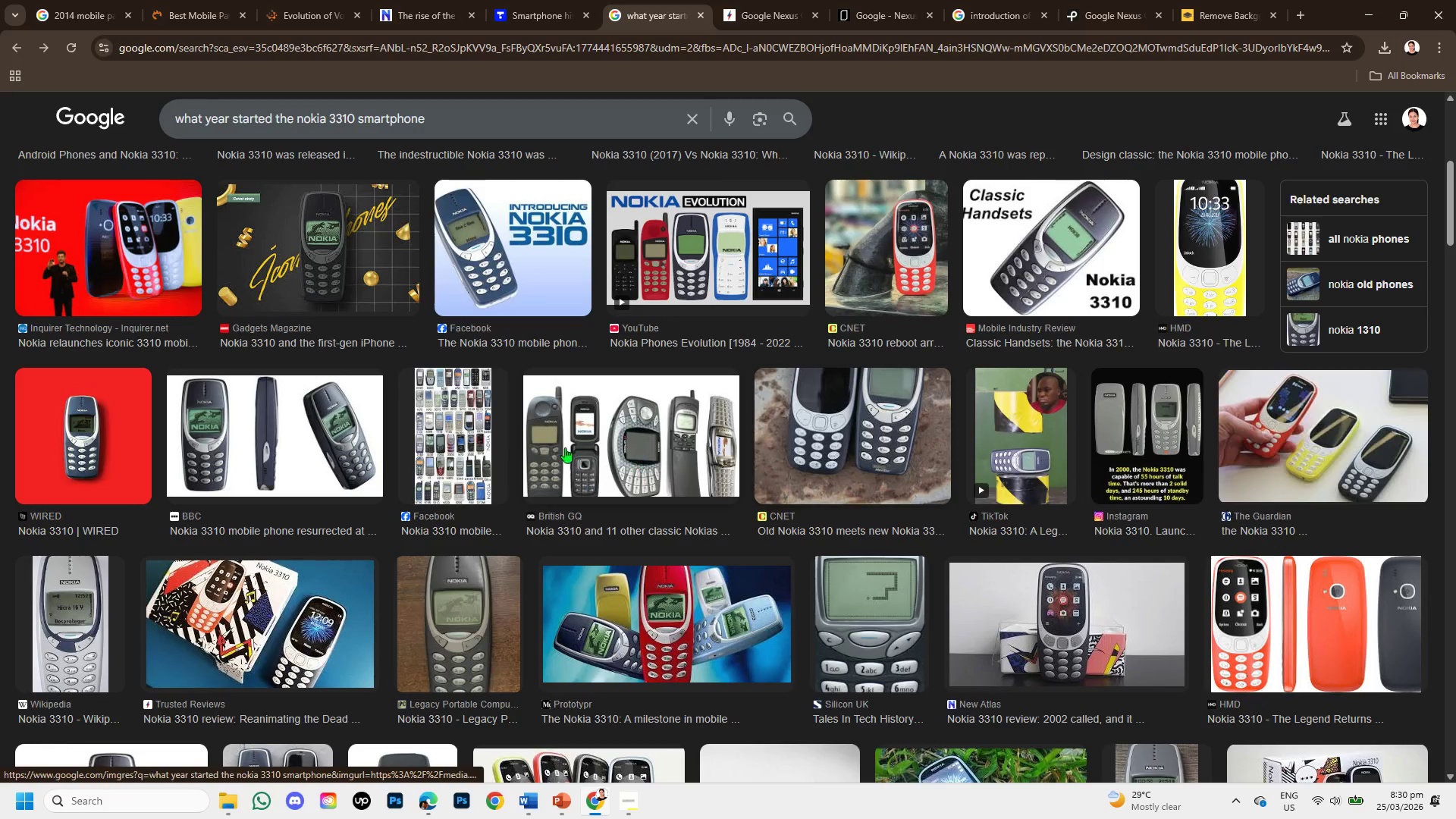 
left_click([266, 428])
 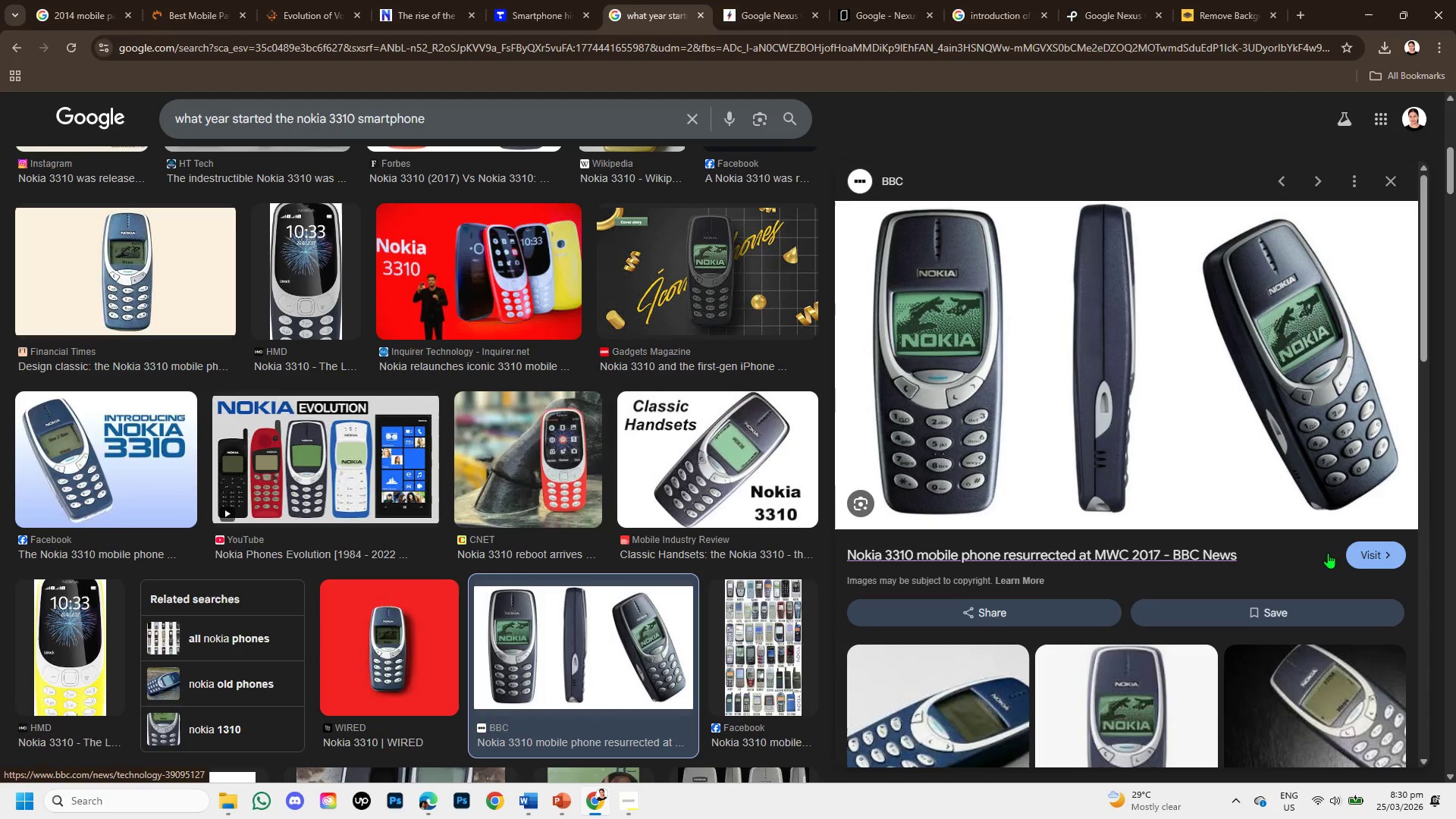 
left_click([1355, 554])
 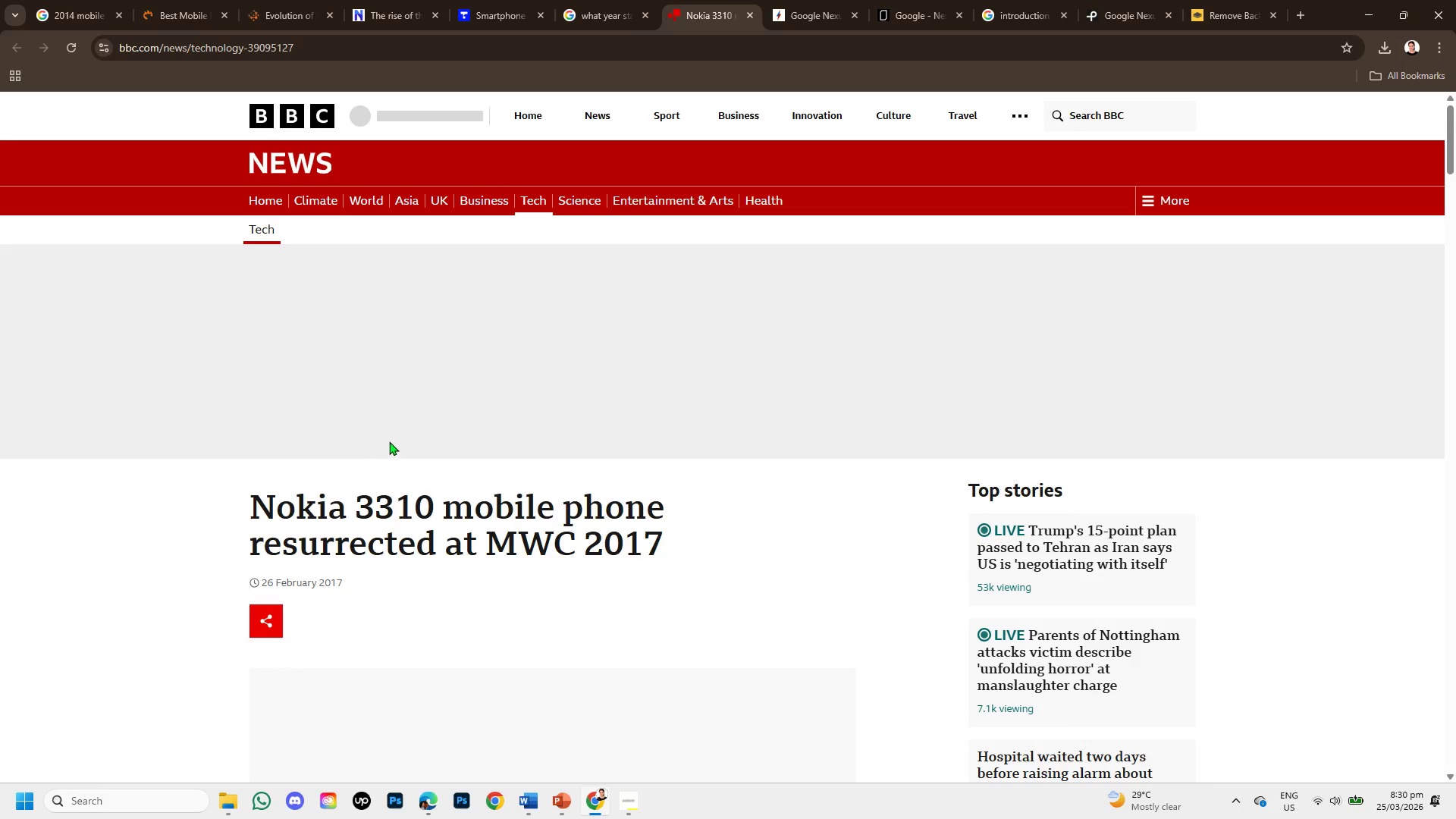 
scroll: coordinate [393, 427], scroll_direction: down, amount: 5.0
 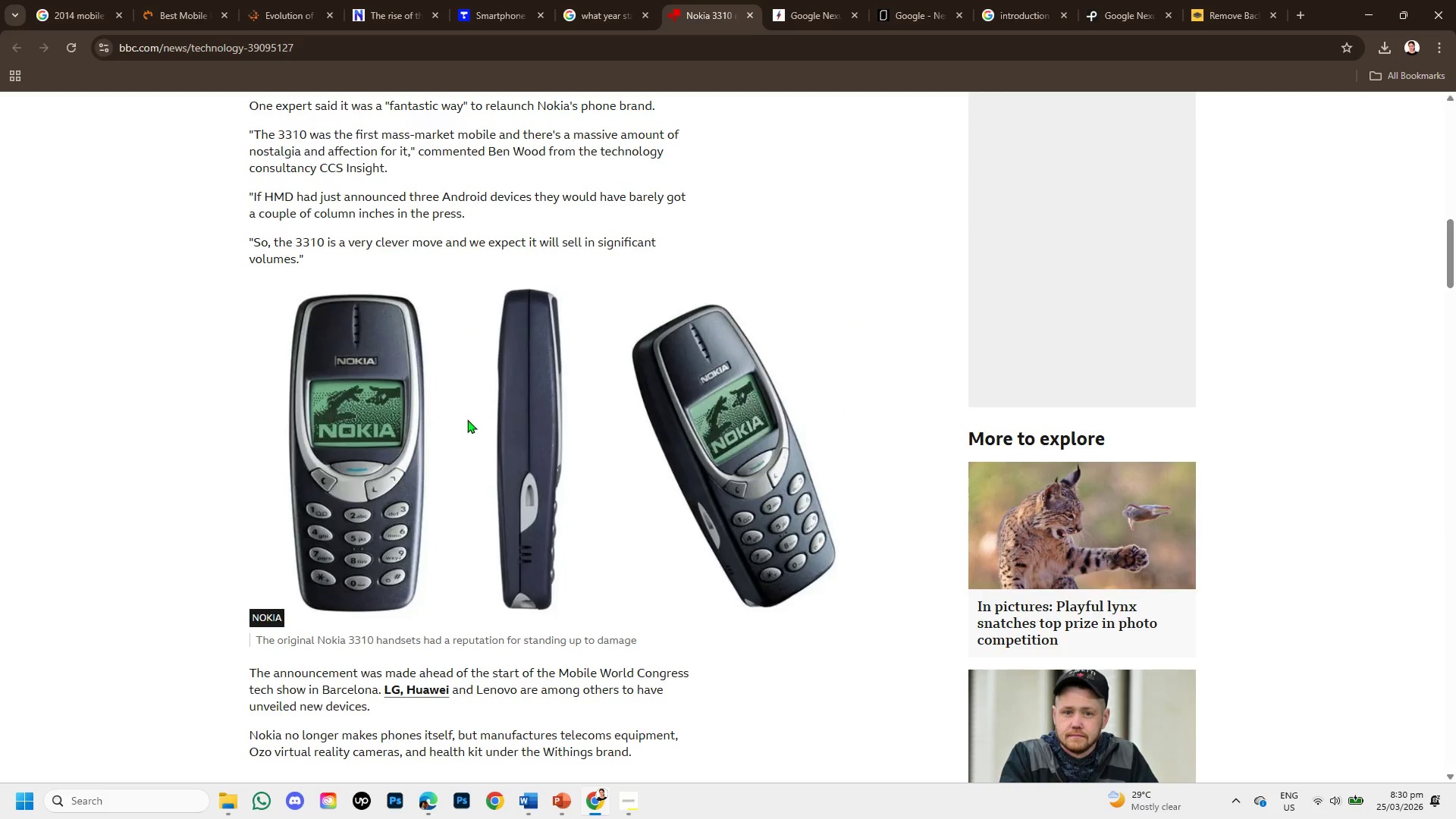 
right_click([467, 419])
 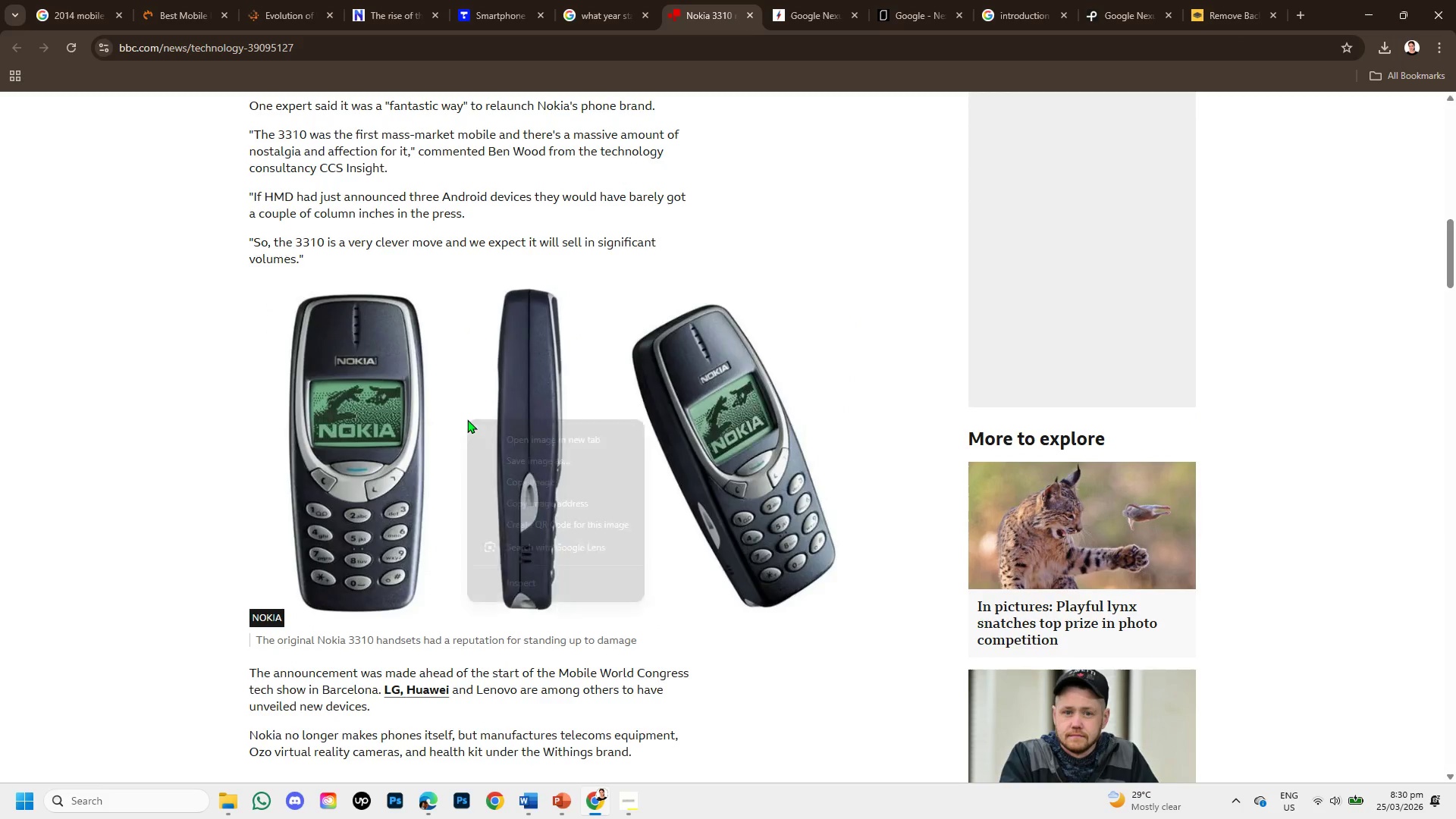 
mouse_move([595, 479])
 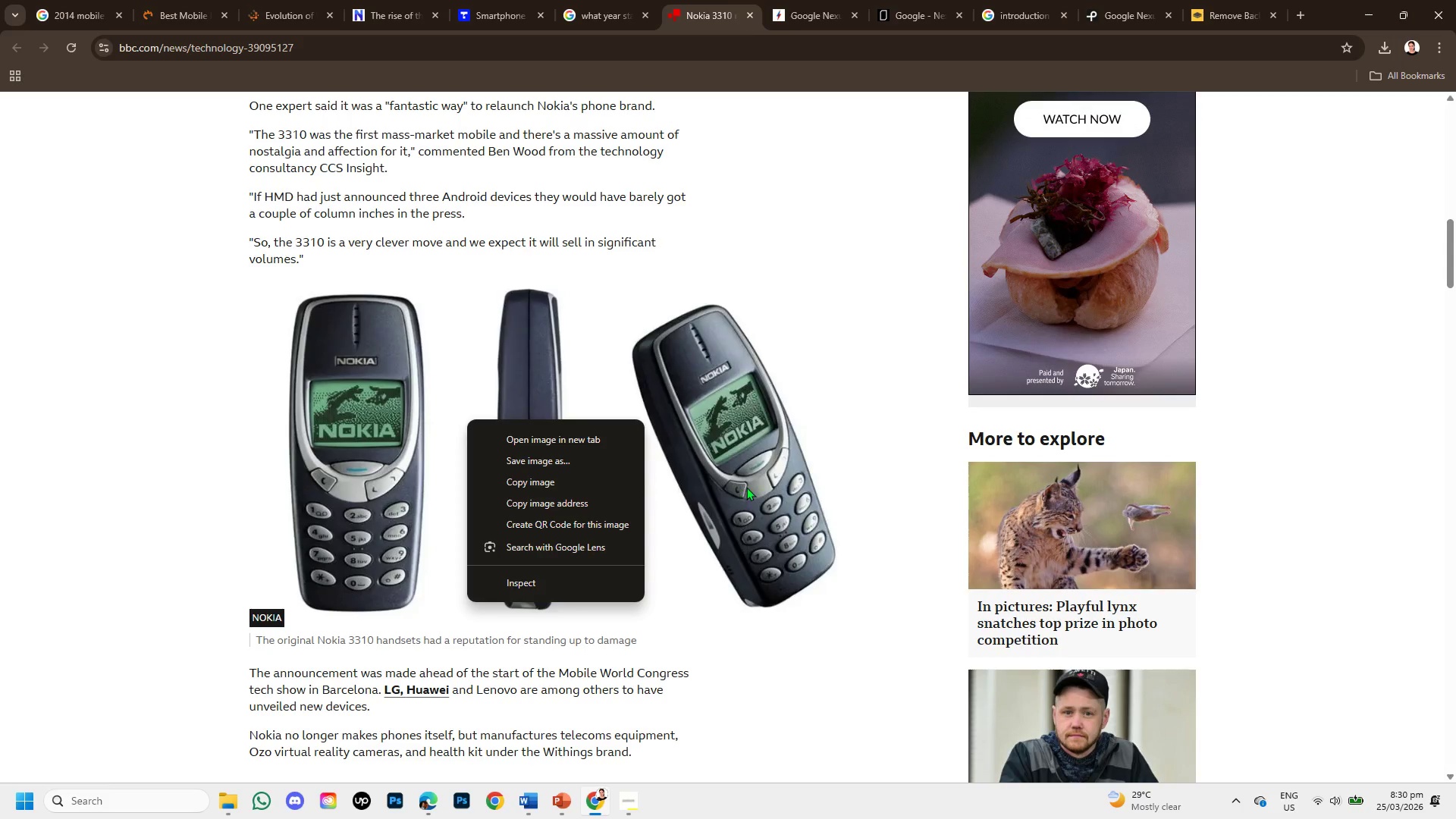 
left_click([746, 487])
 